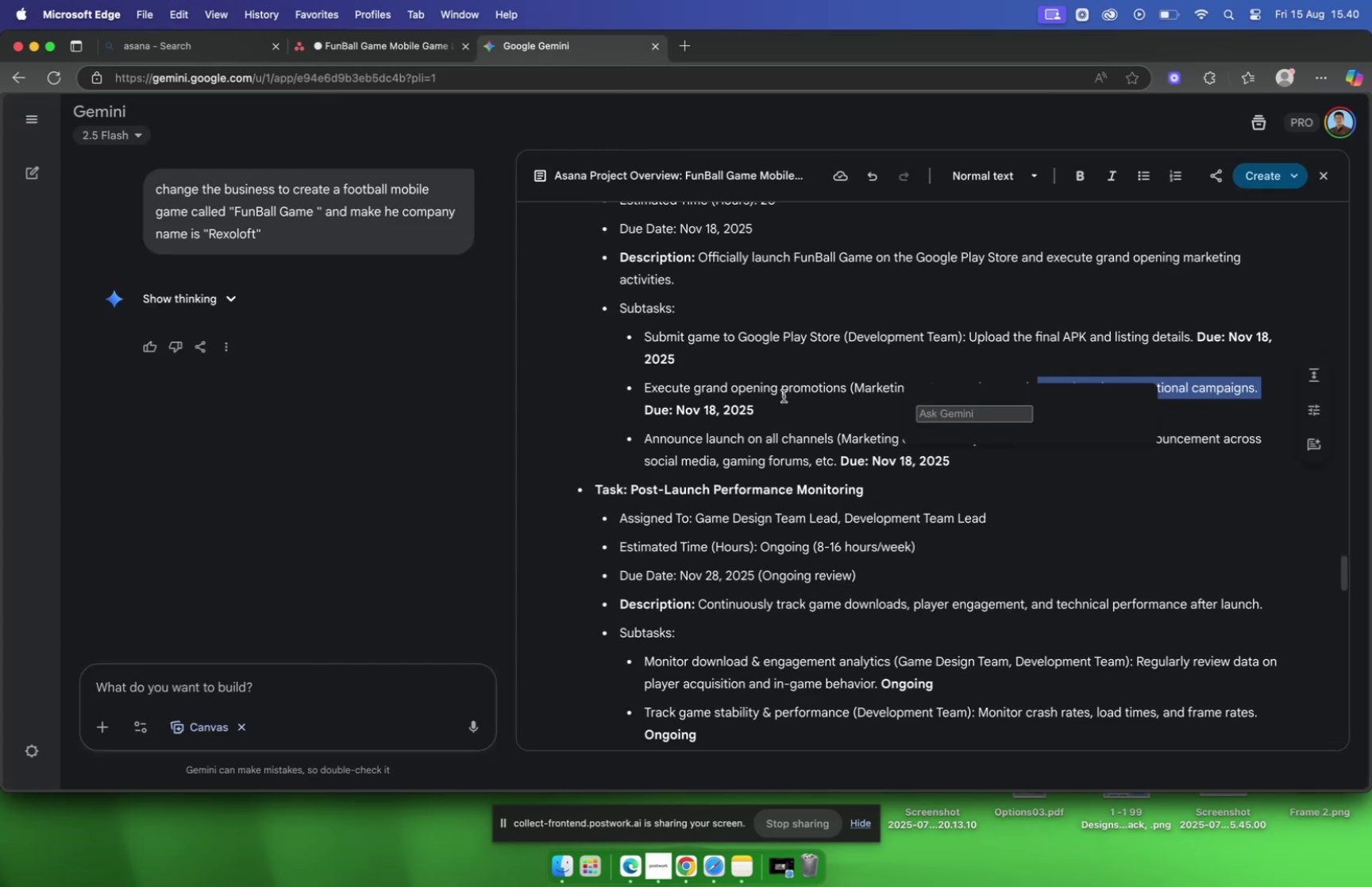 
left_click([785, 399])
 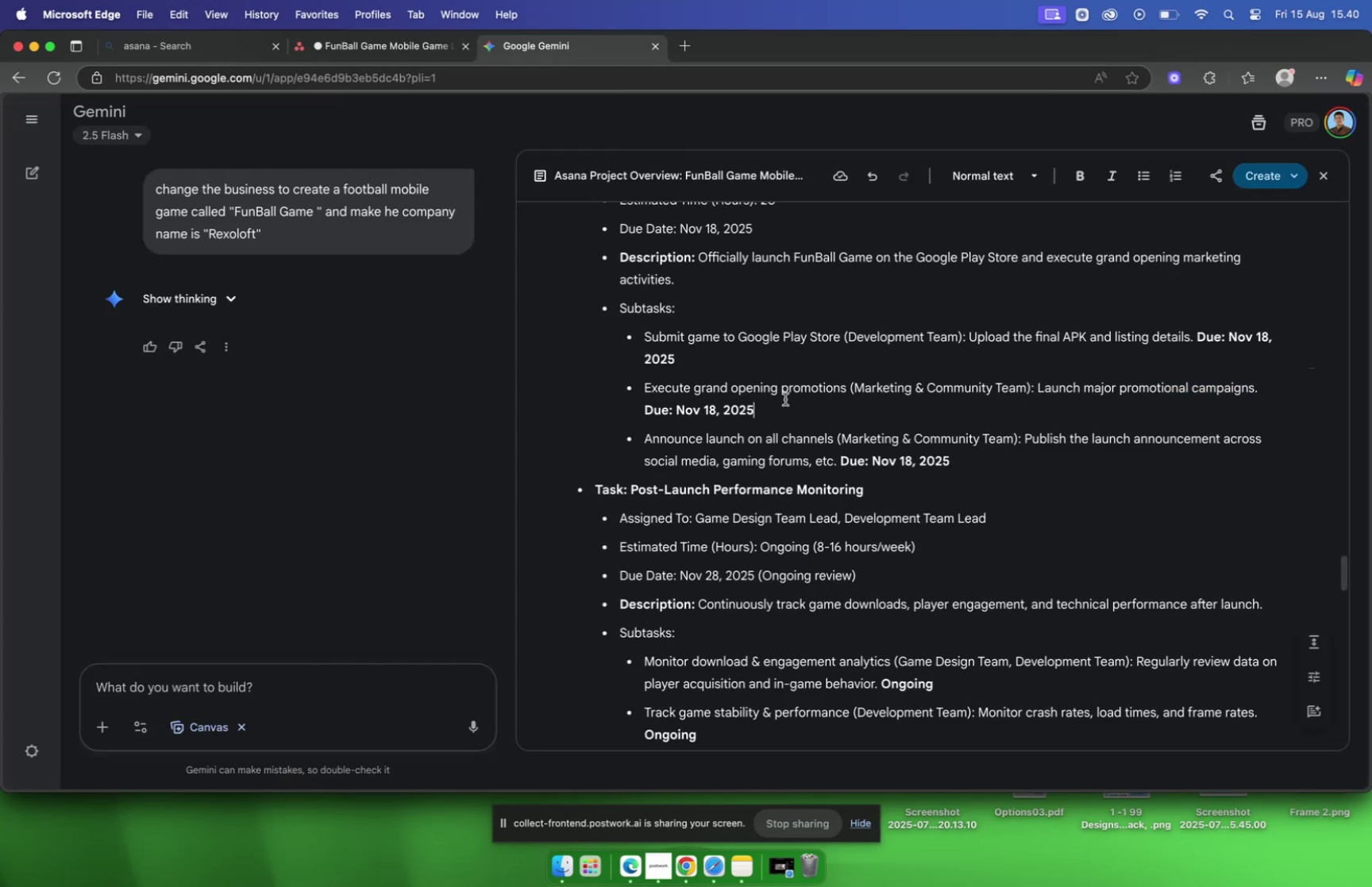 
scroll: coordinate [785, 398], scroll_direction: down, amount: 3.0
 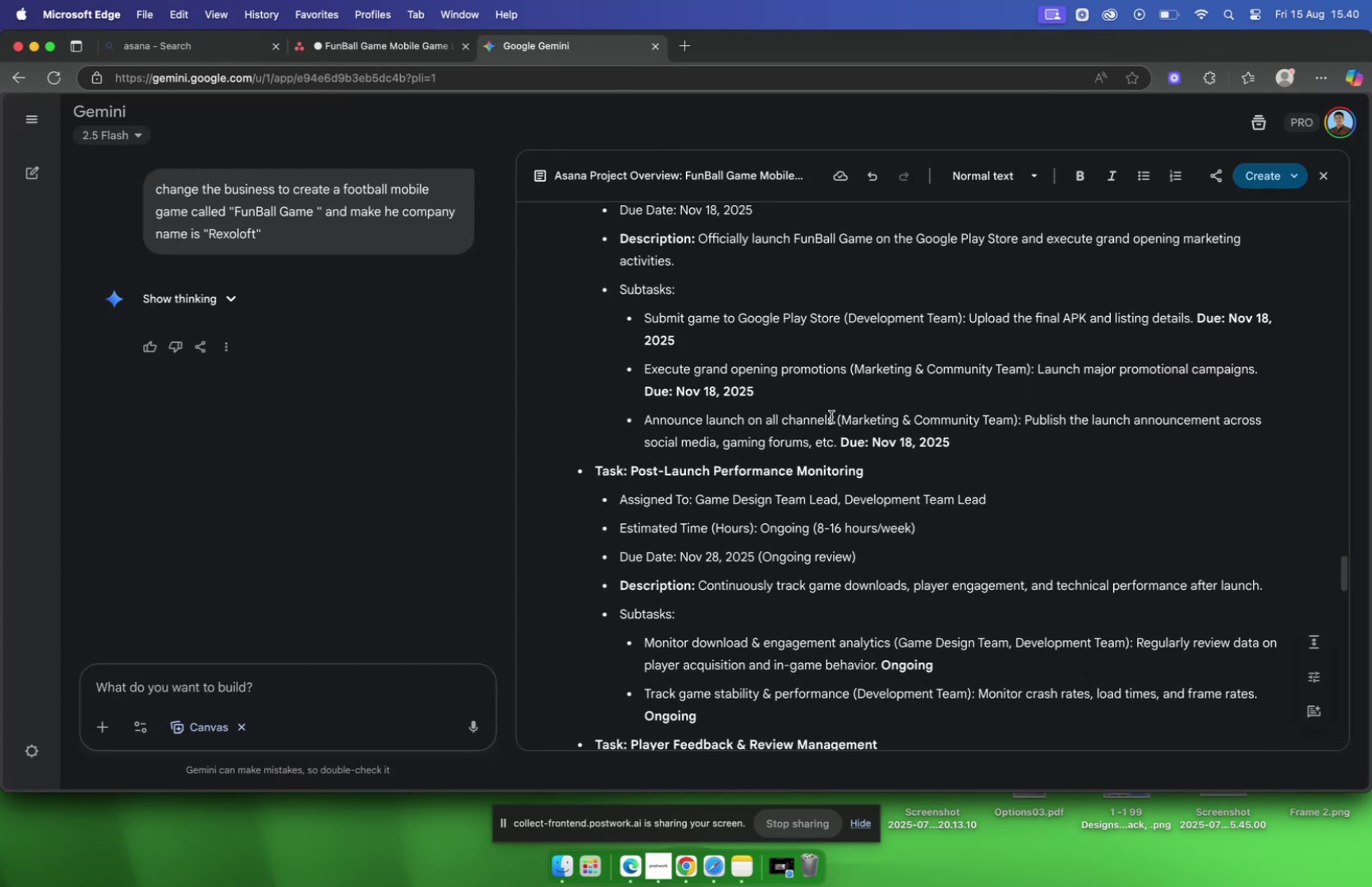 
left_click_drag(start_coordinate=[831, 419], to_coordinate=[641, 428])
 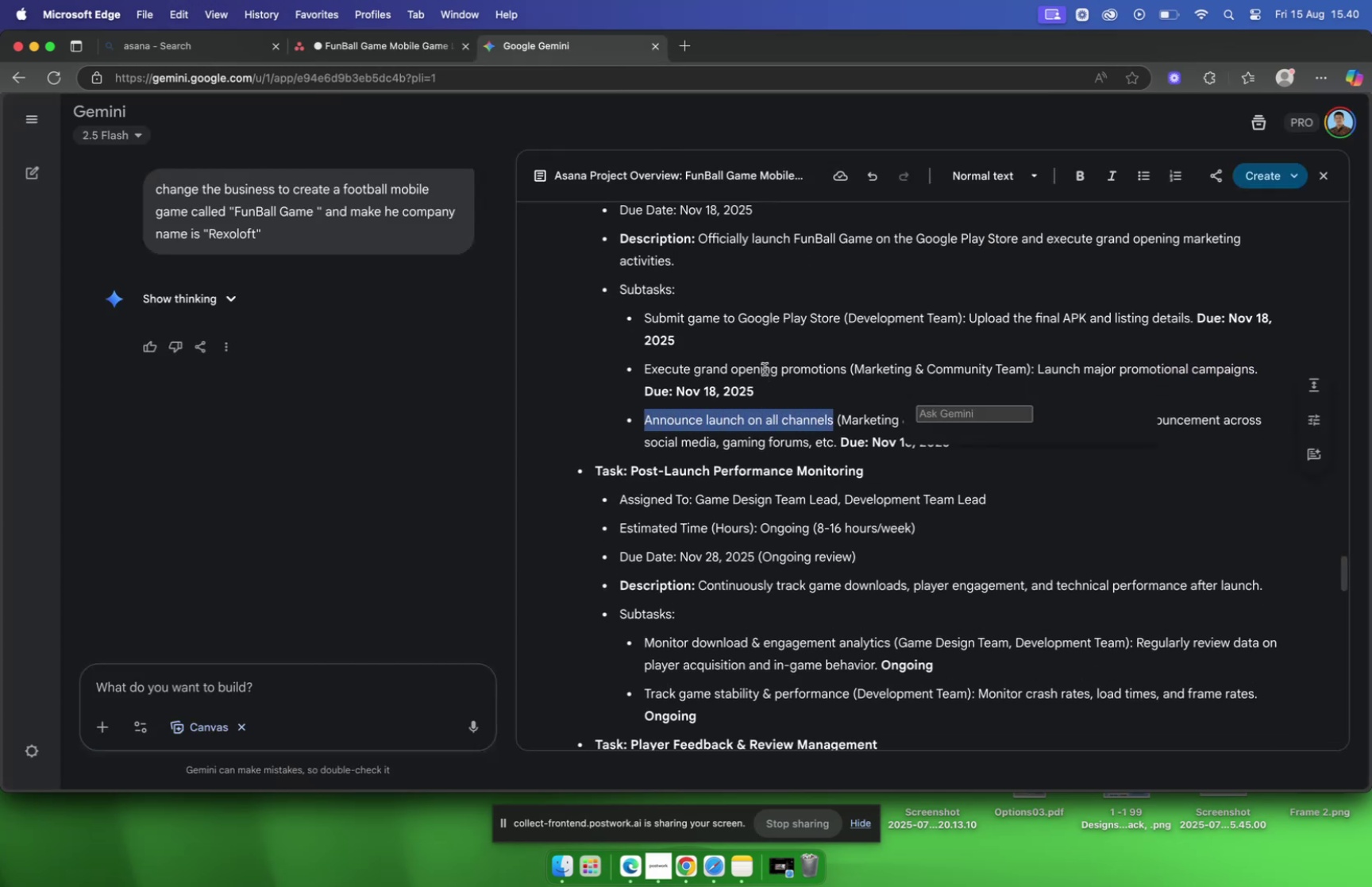 
key(Meta+C)
 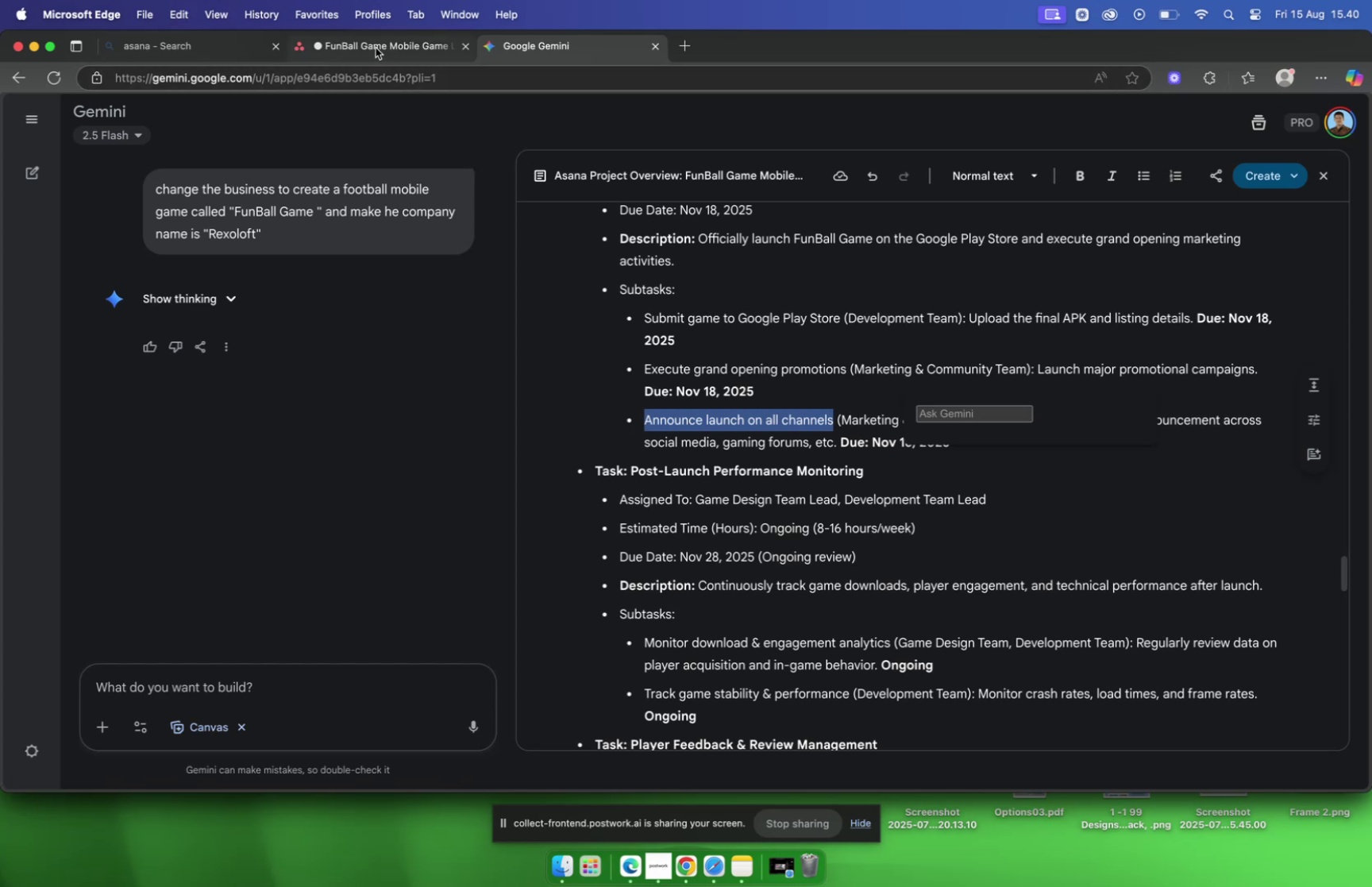 
left_click([376, 47])
 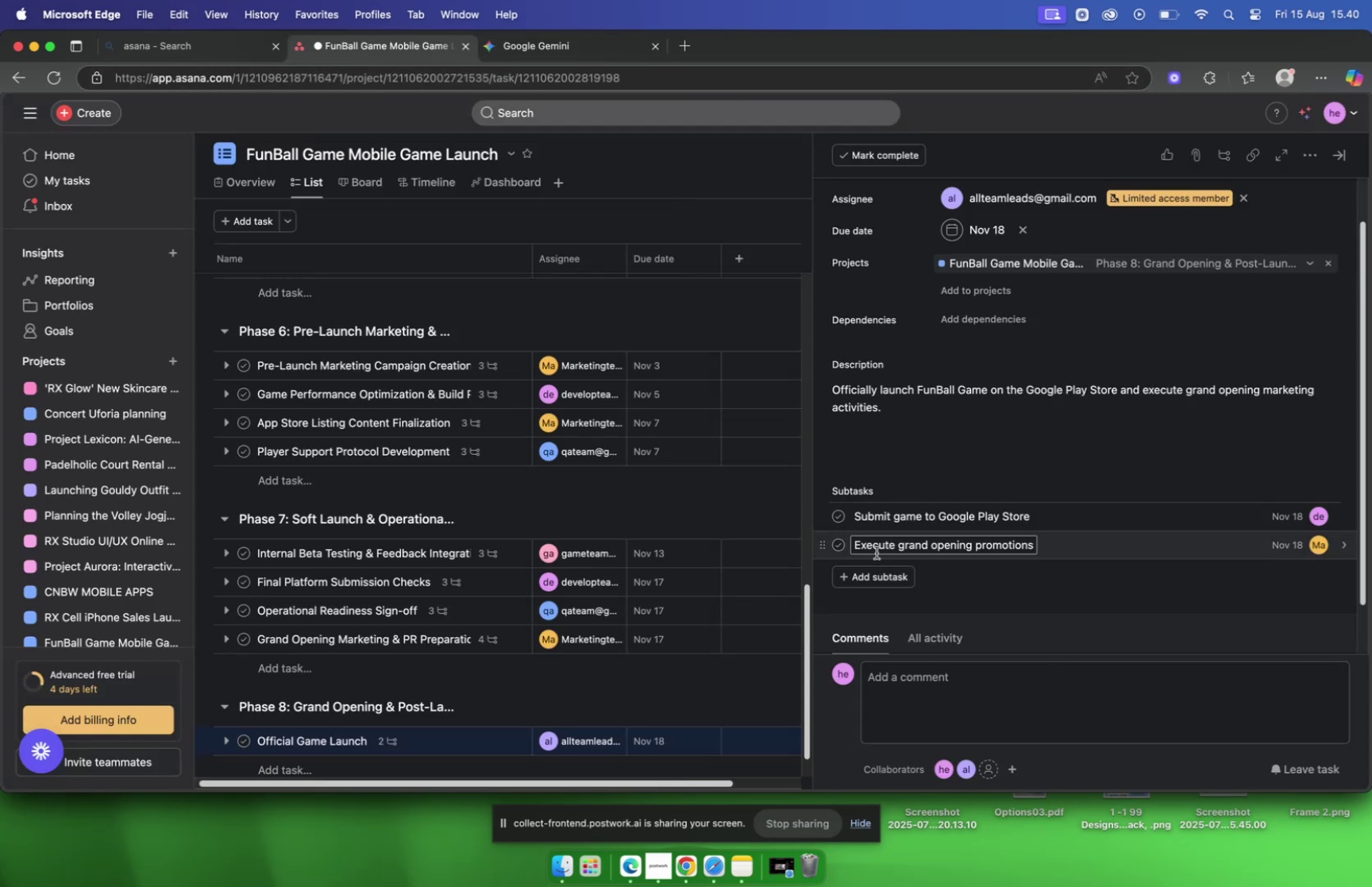 
left_click([879, 569])
 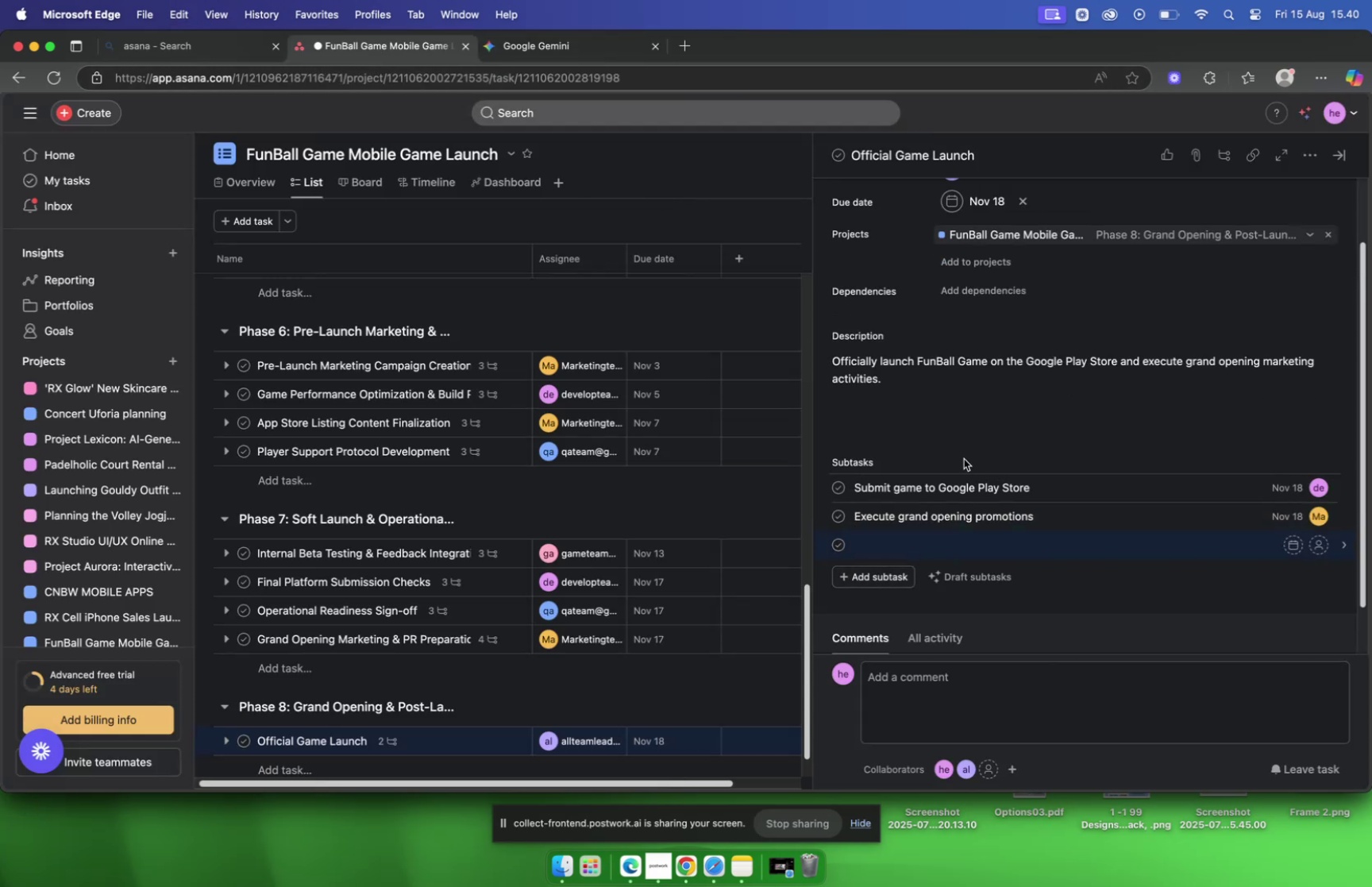 
key(Meta+CommandLeft)
 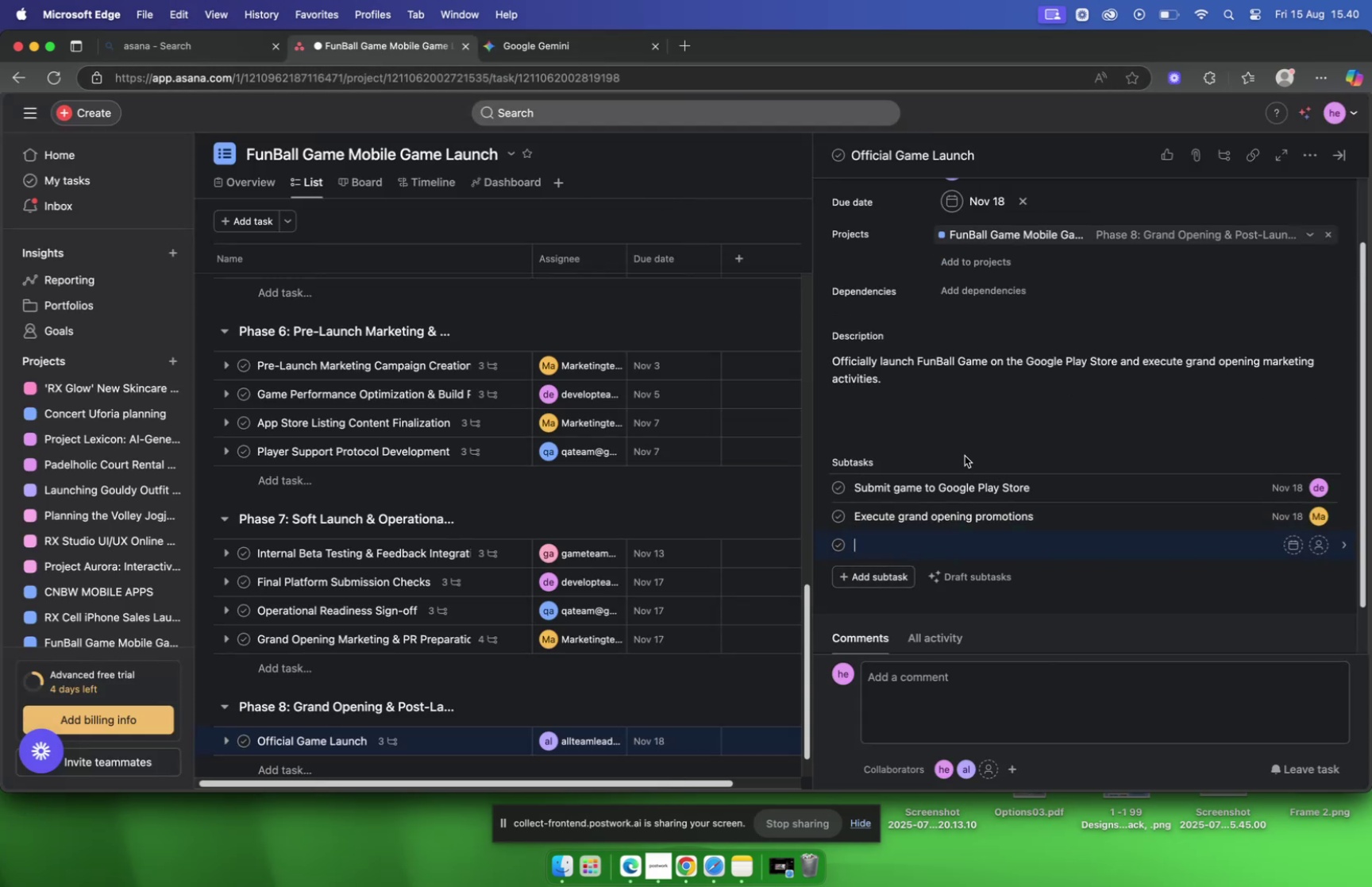 
key(Meta+V)
 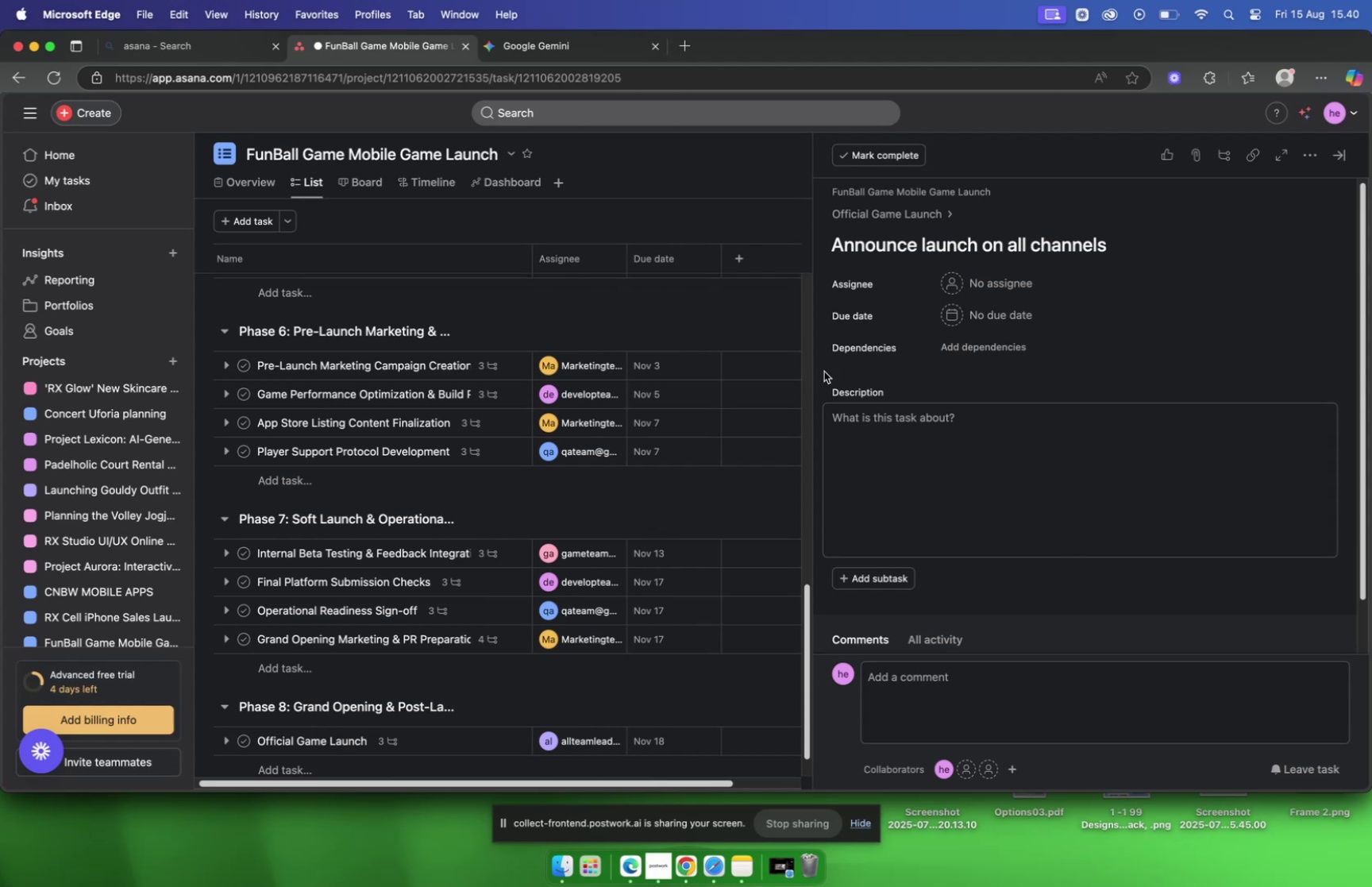 
wait(5.43)
 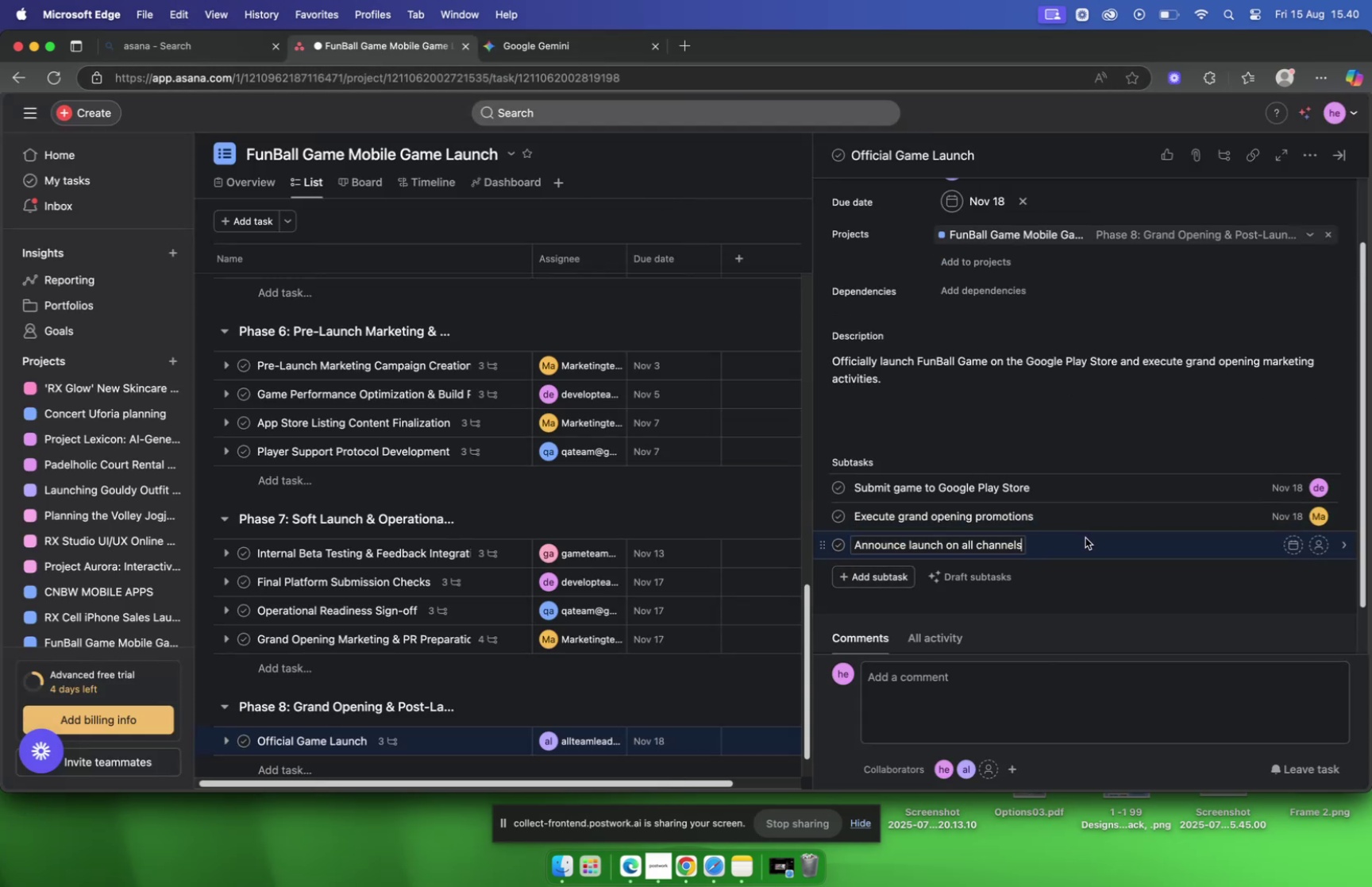 
mouse_move([565, 67])
 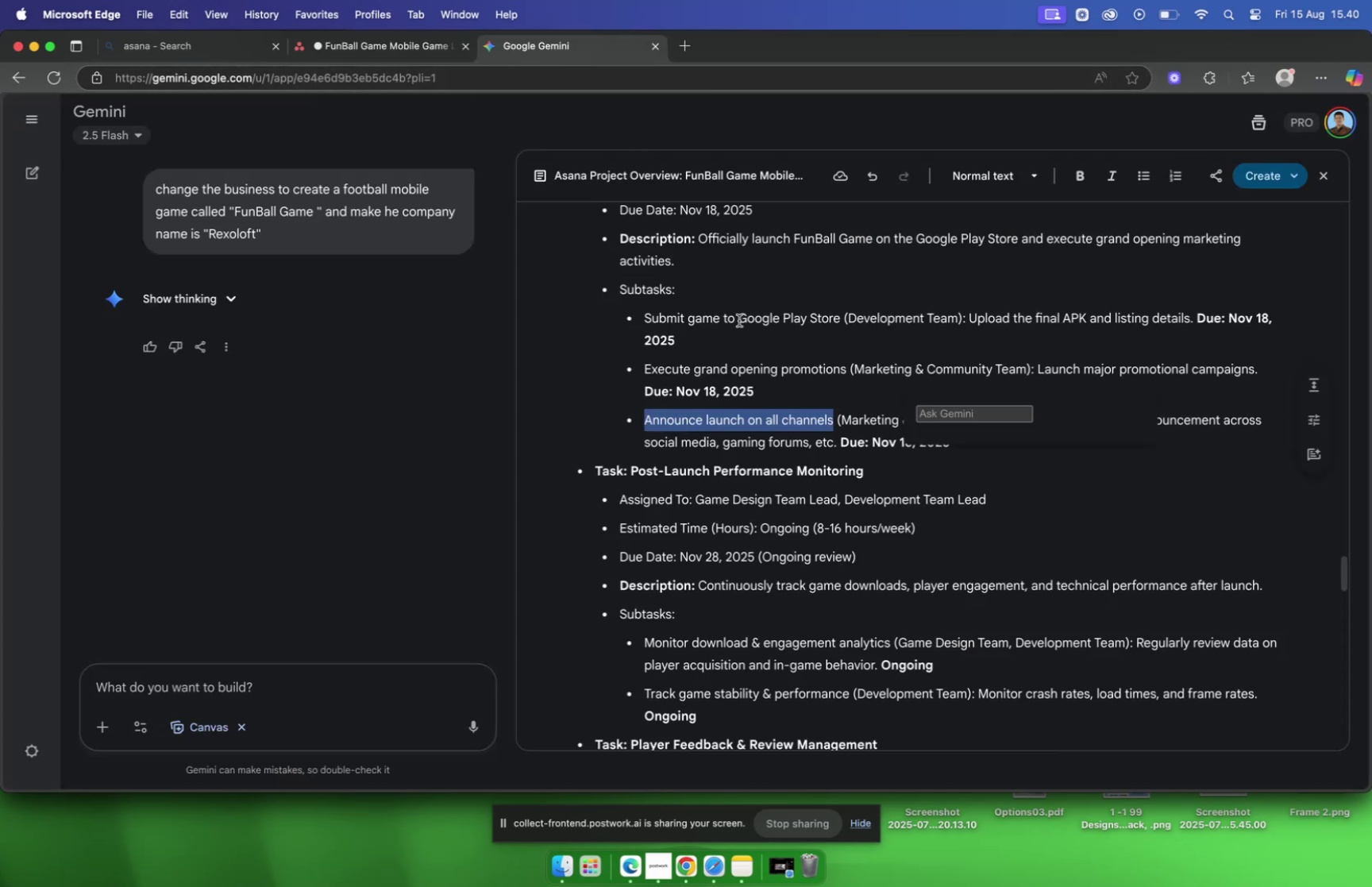 
left_click([742, 328])
 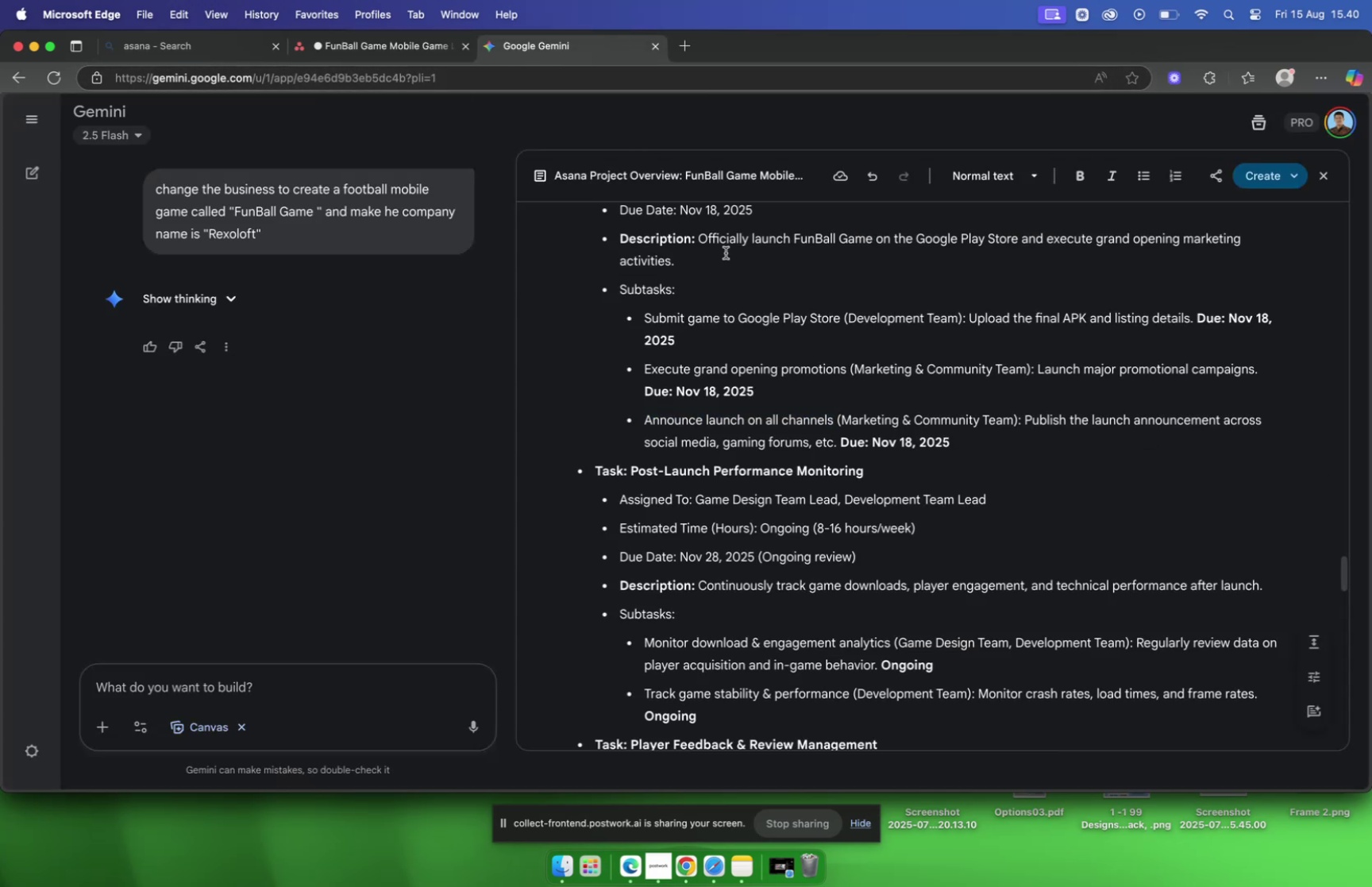 
scroll: coordinate [722, 249], scroll_direction: down, amount: 4.0
 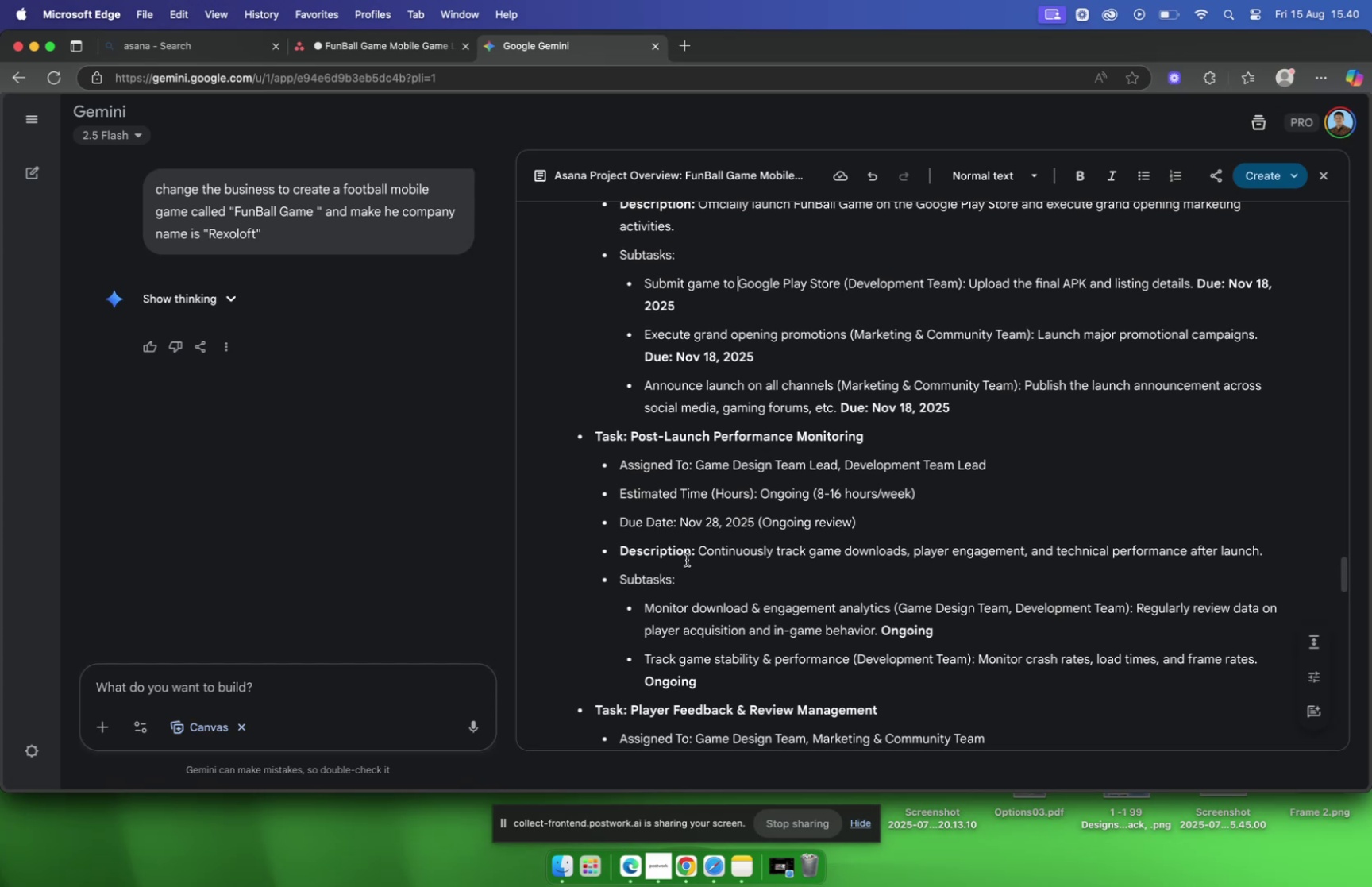 
wait(7.52)
 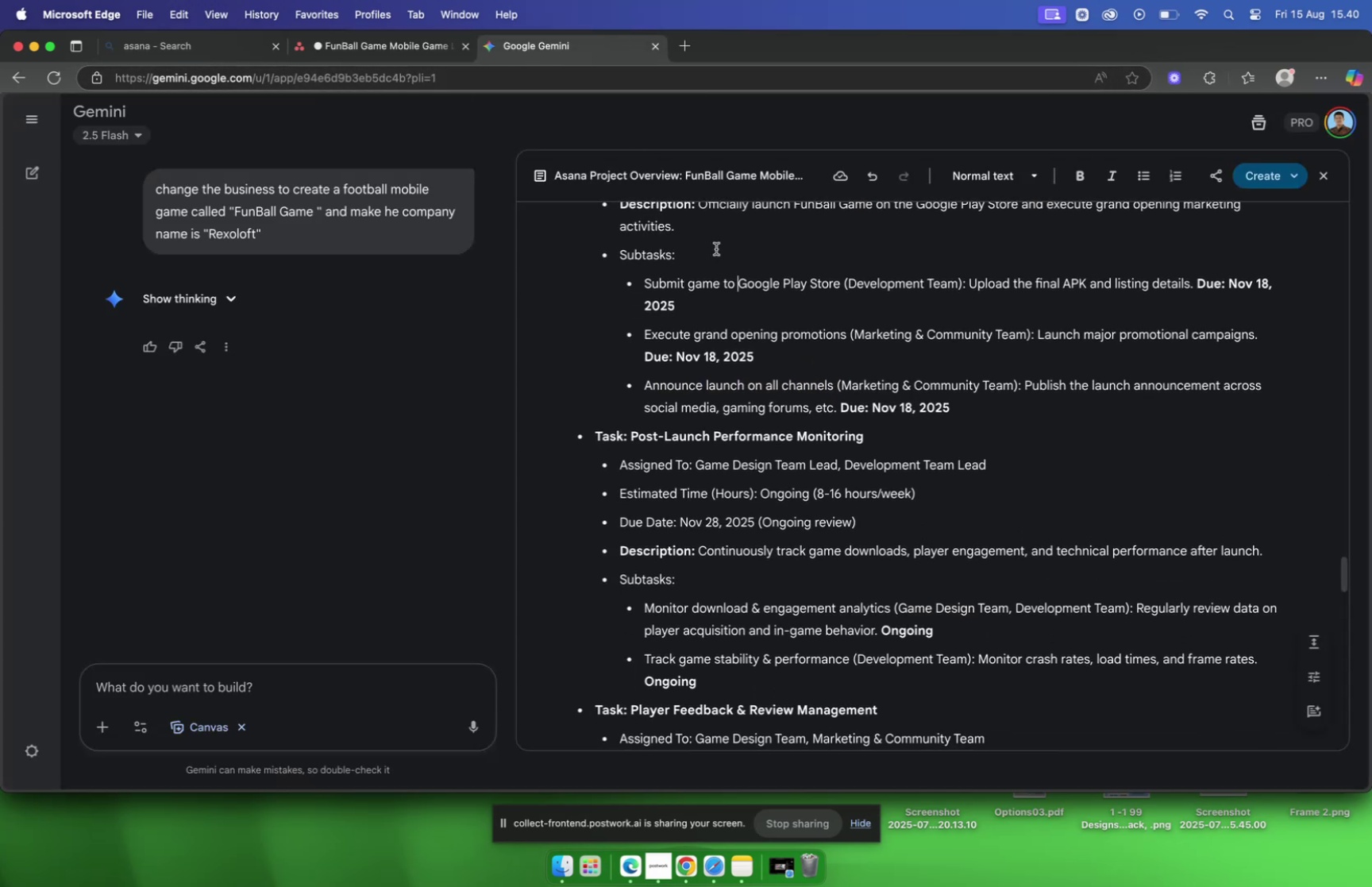 
left_click([382, 39])
 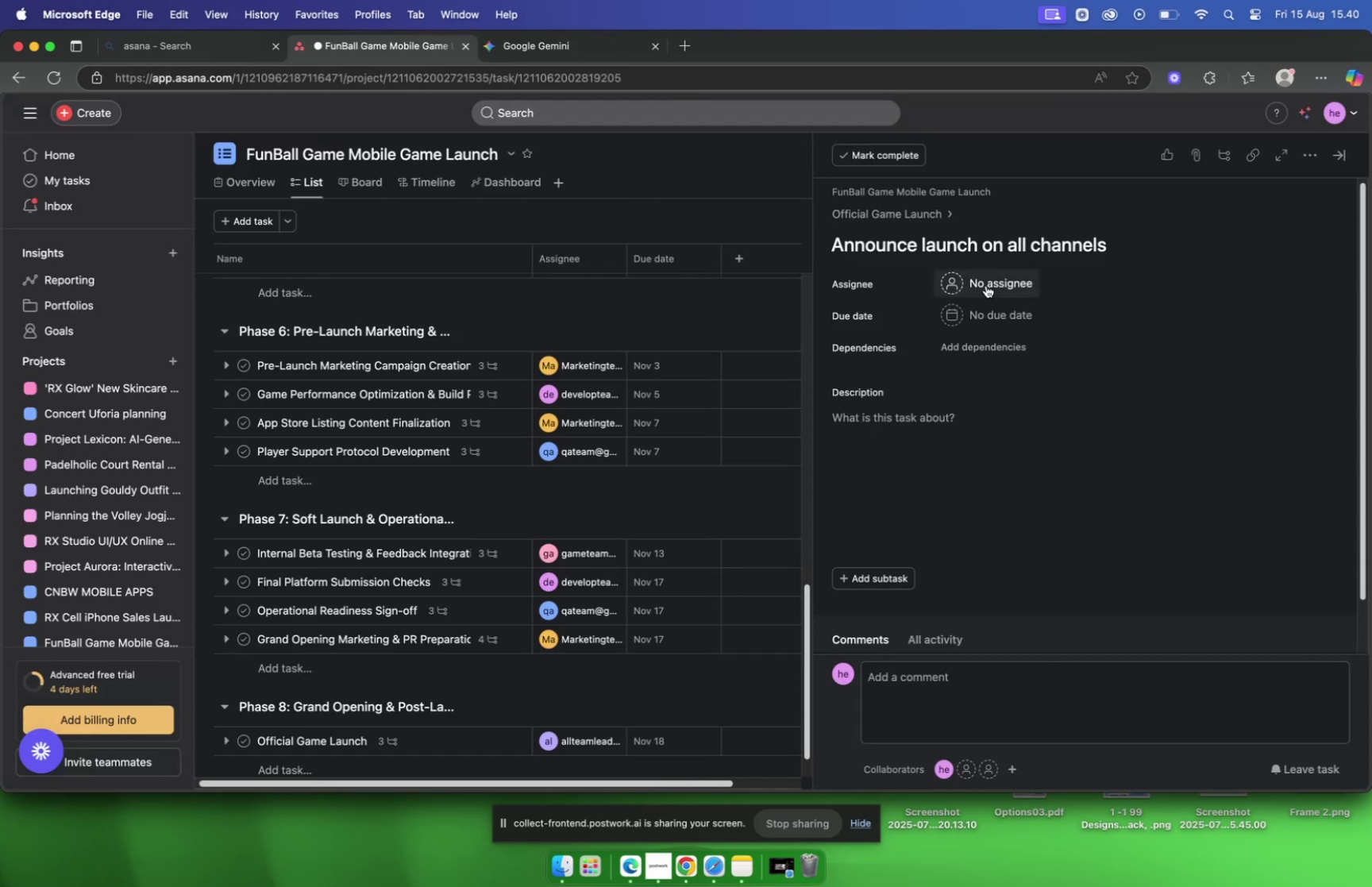 
left_click([986, 285])
 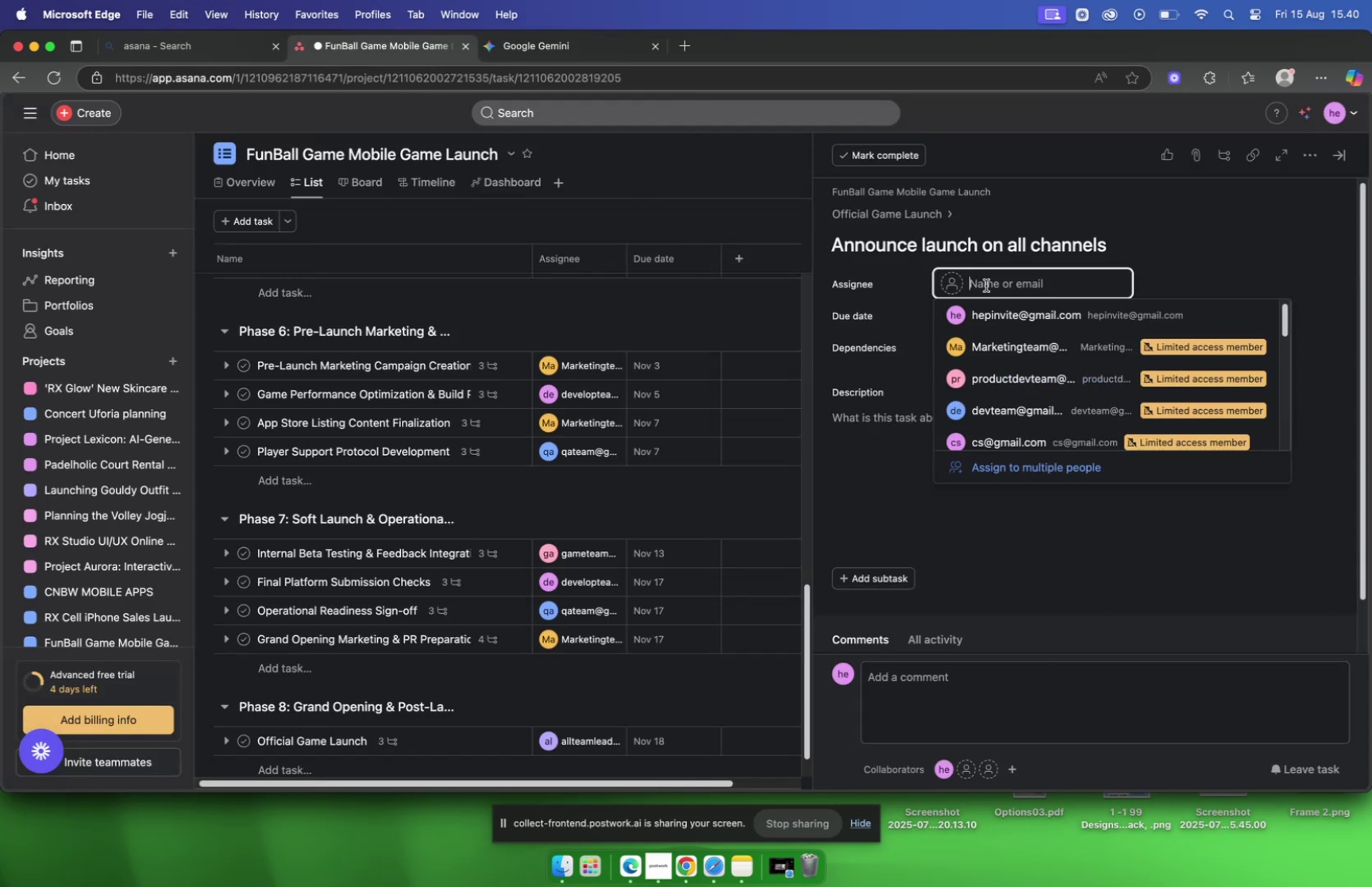 
type(marke)
 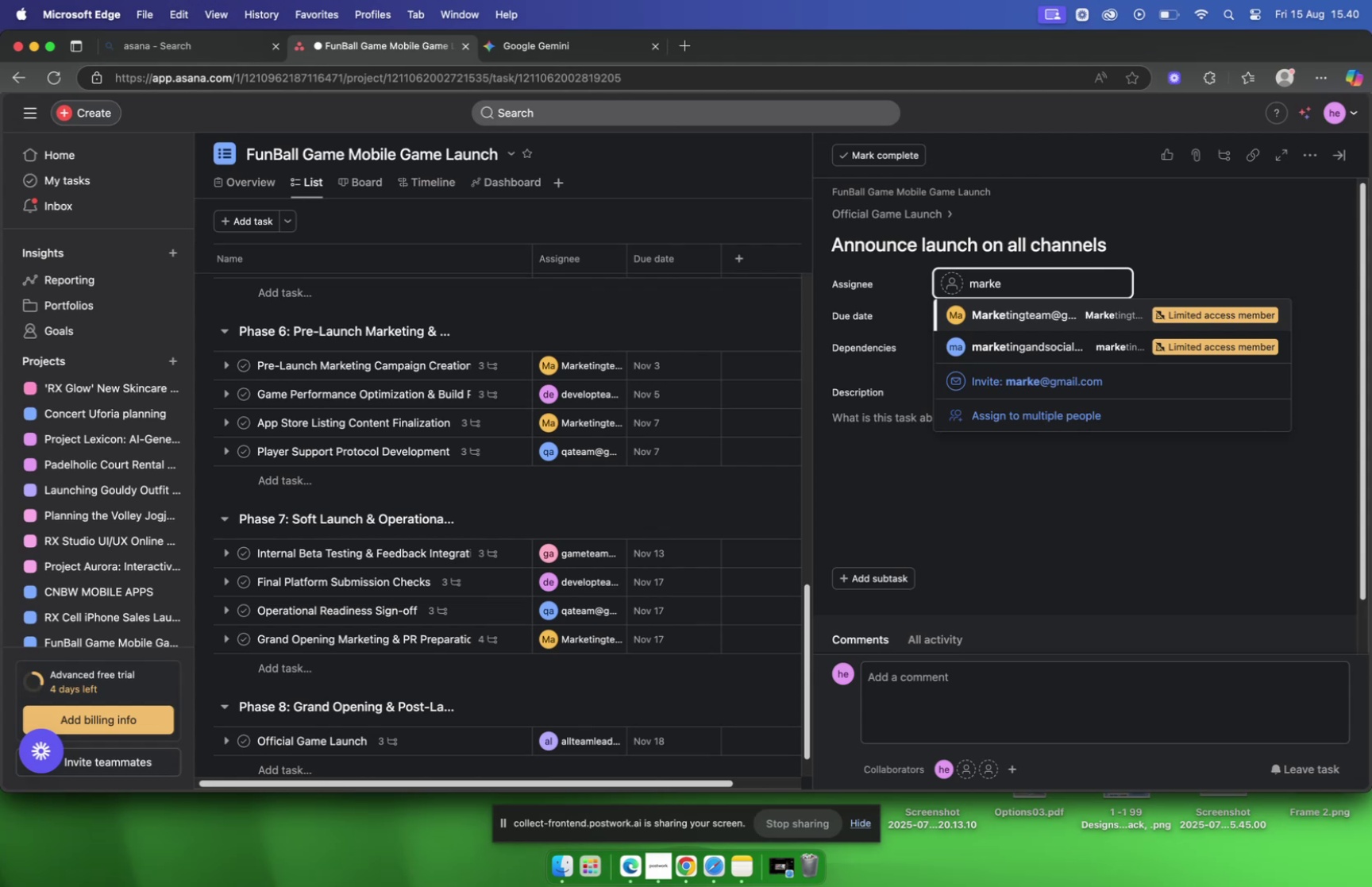 
key(Enter)
 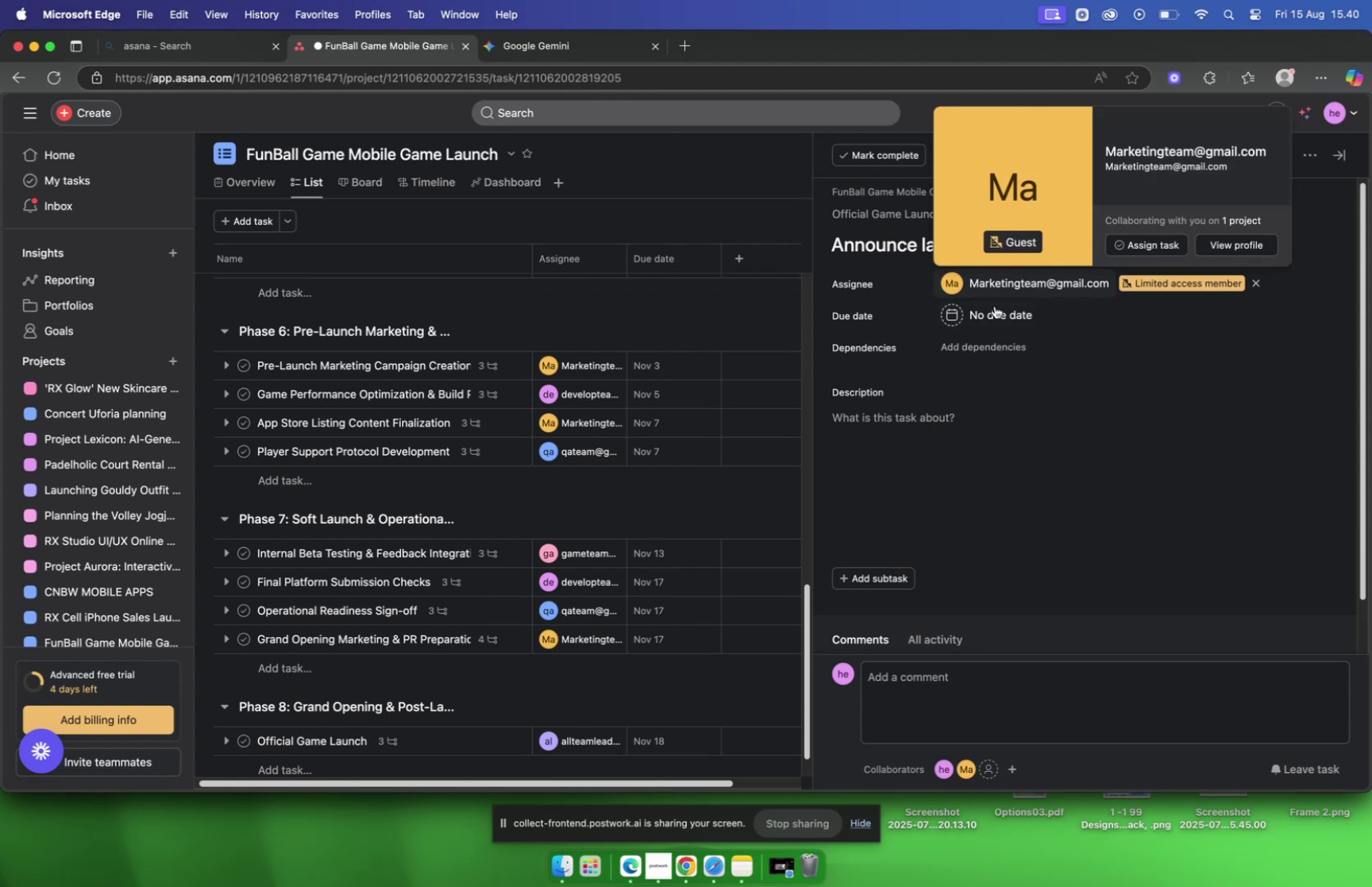 
left_click([995, 309])
 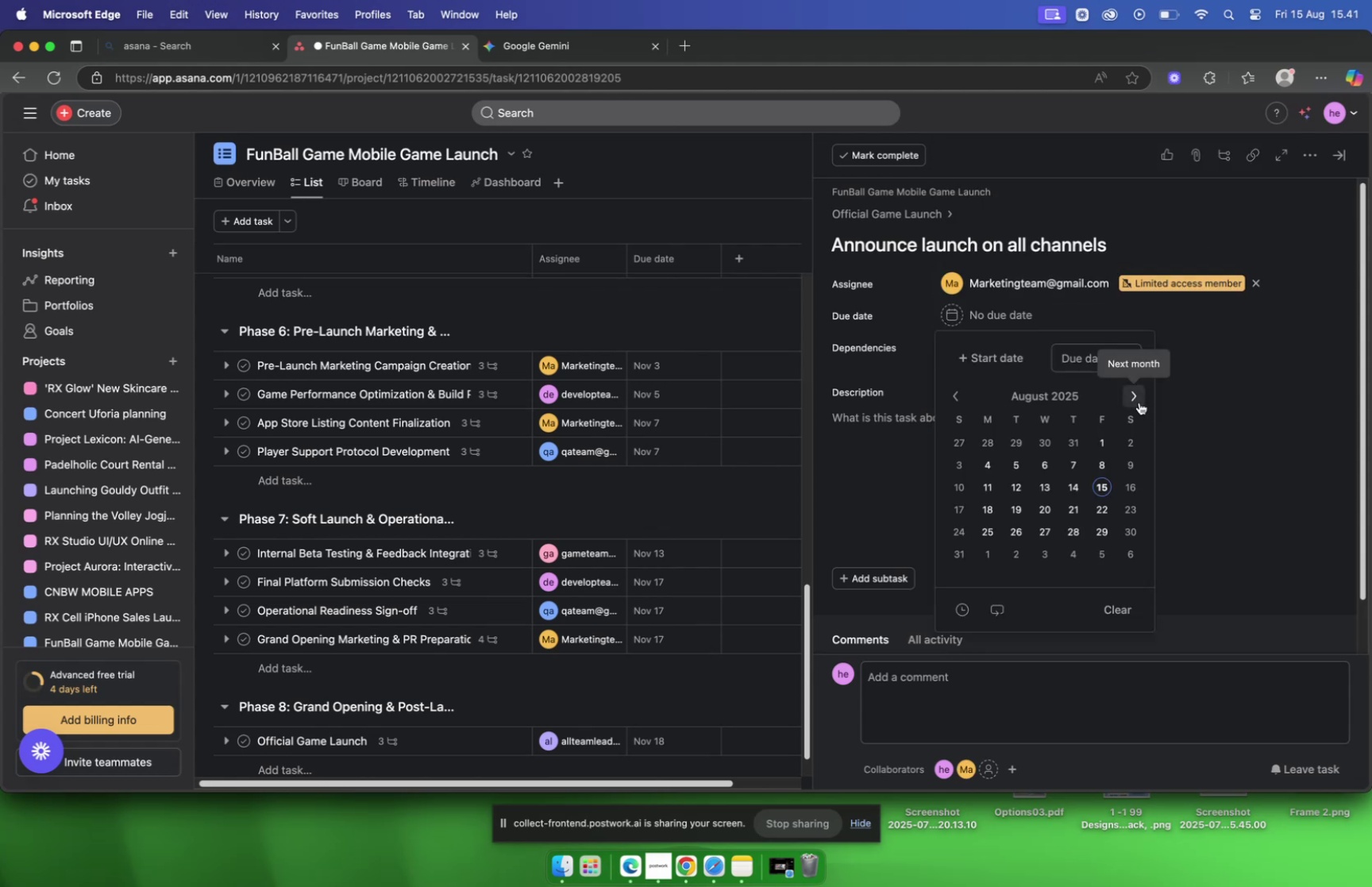 
left_click([1139, 402])
 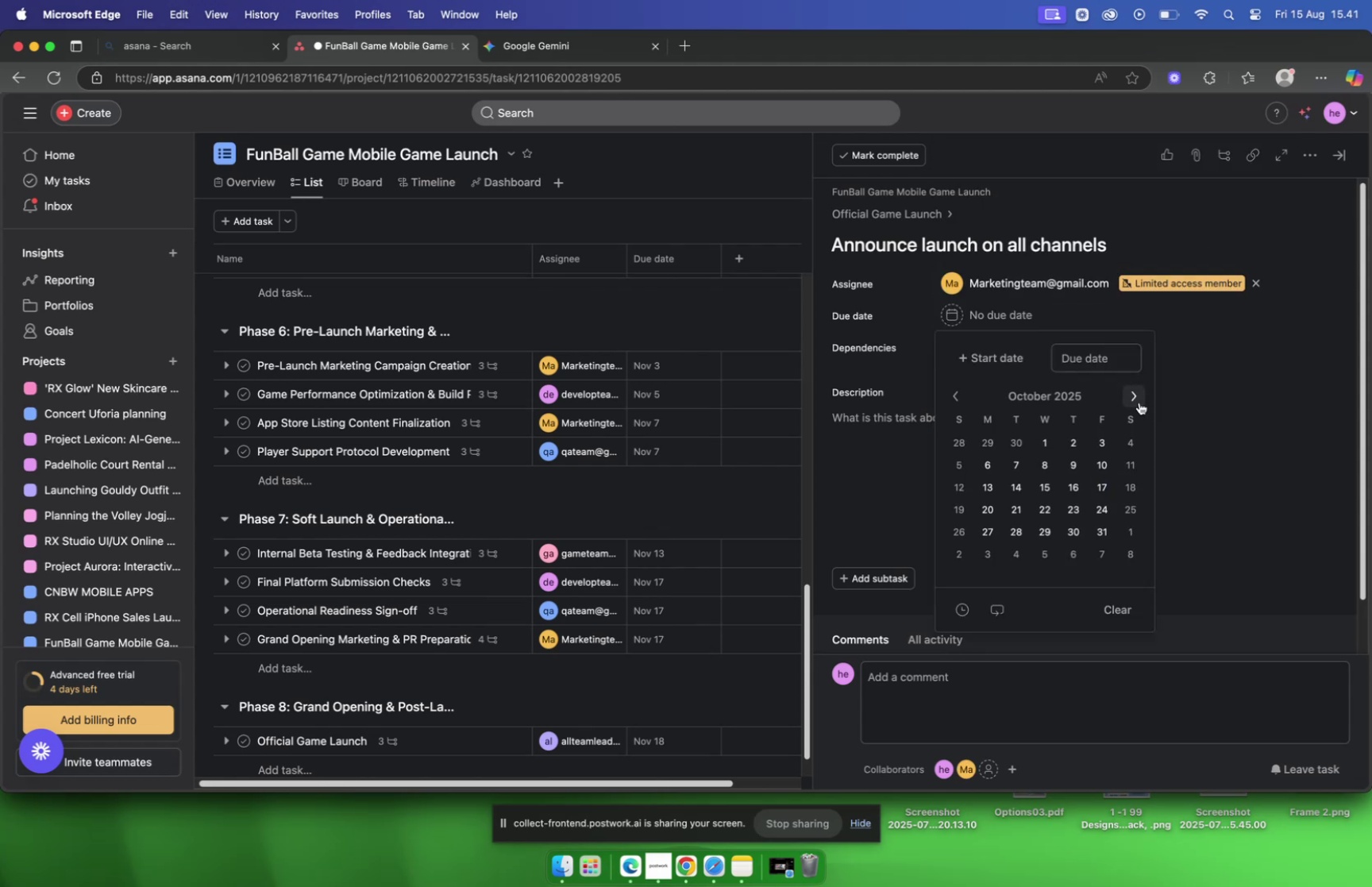 
left_click([1139, 402])
 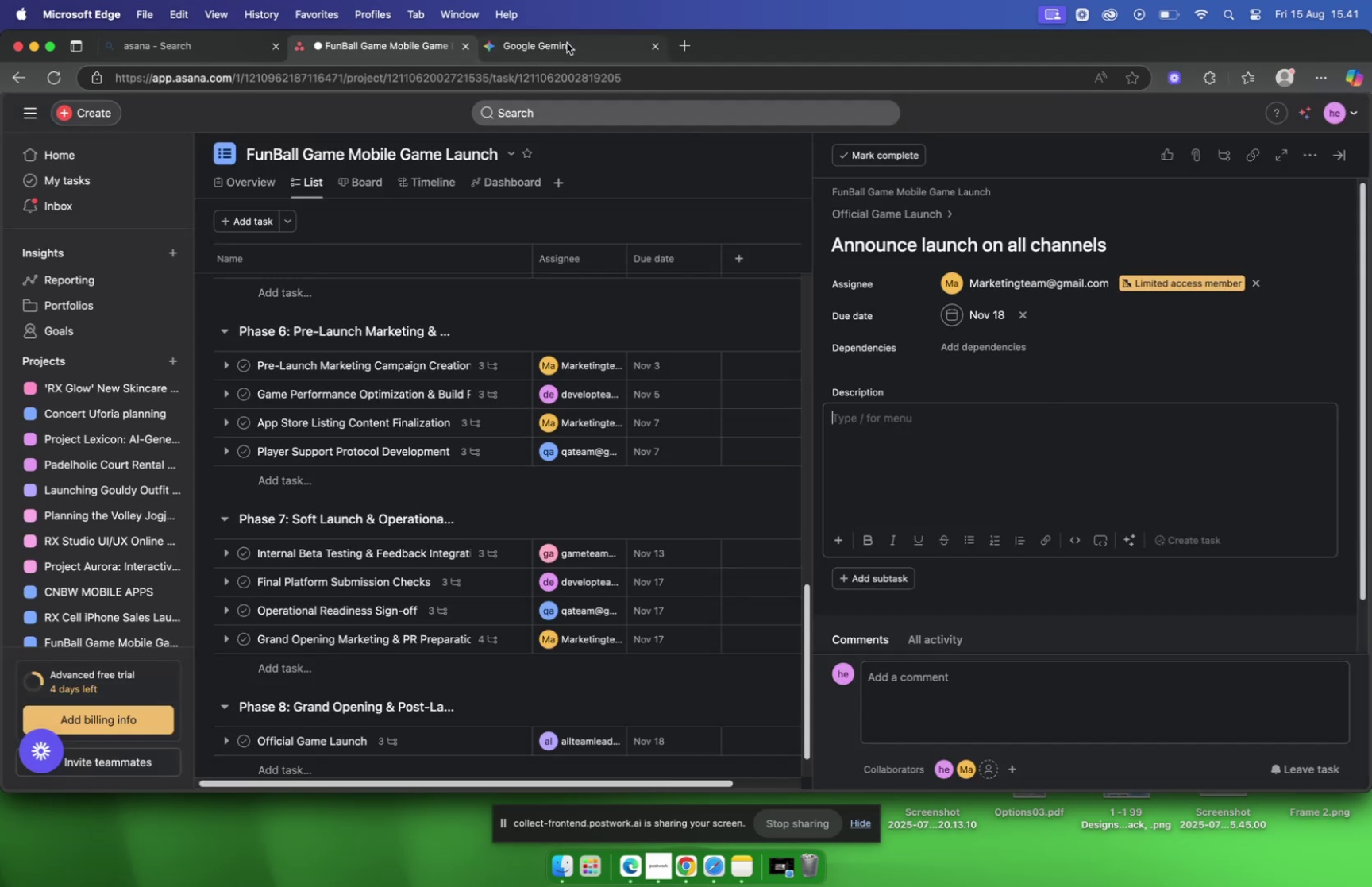 
wait(18.04)
 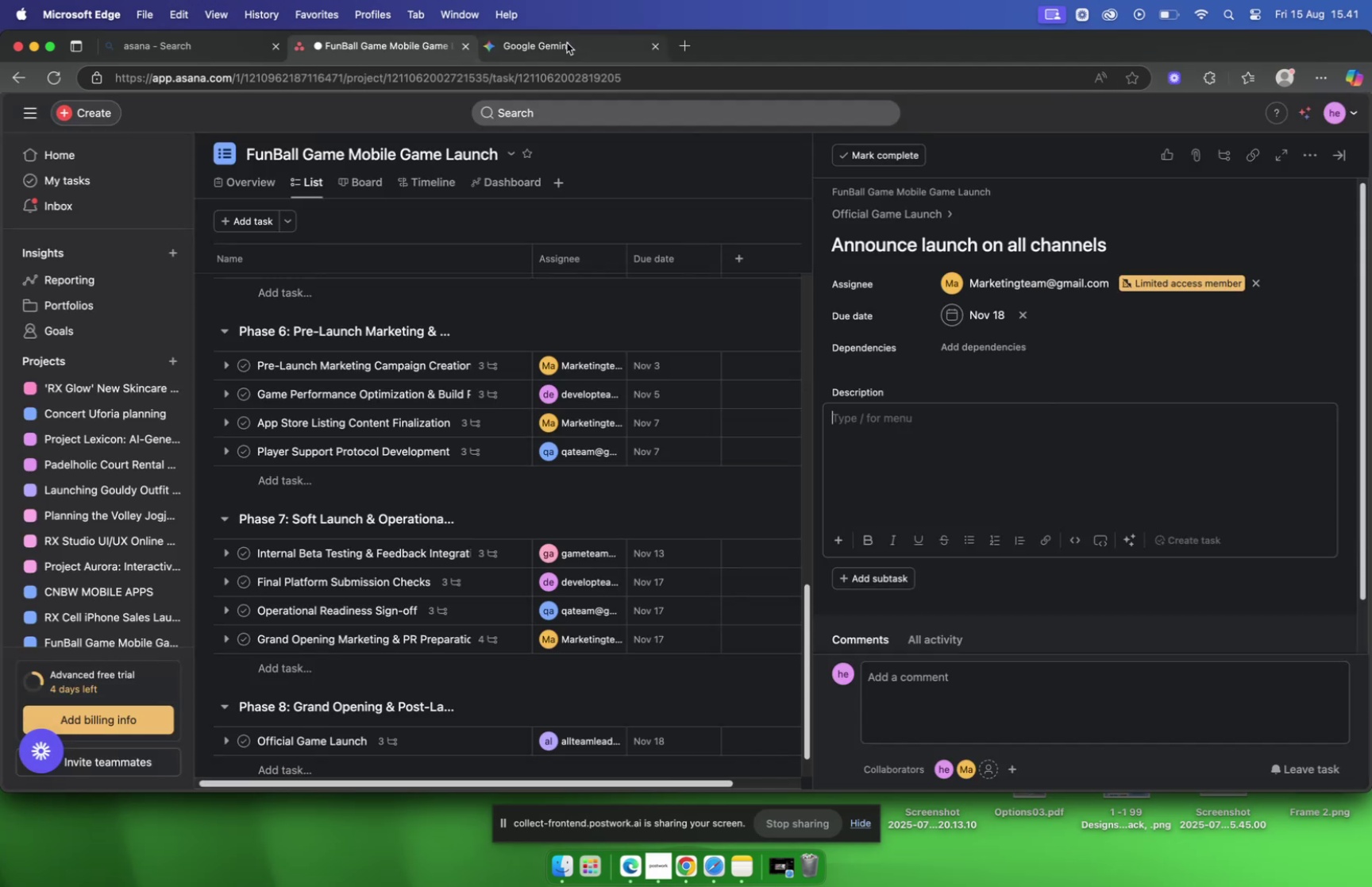 
left_click([556, 45])
 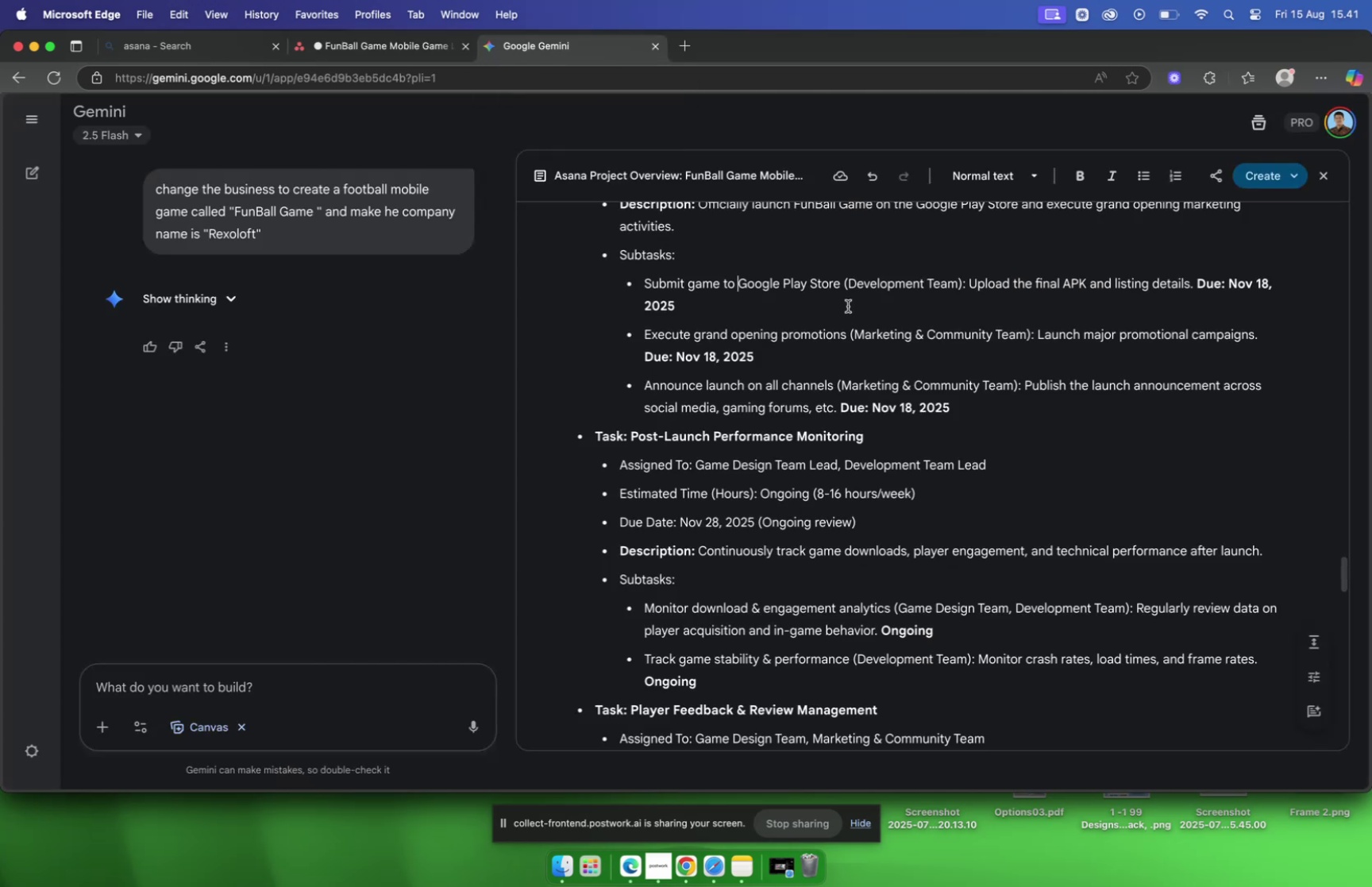 
left_click([364, 46])
 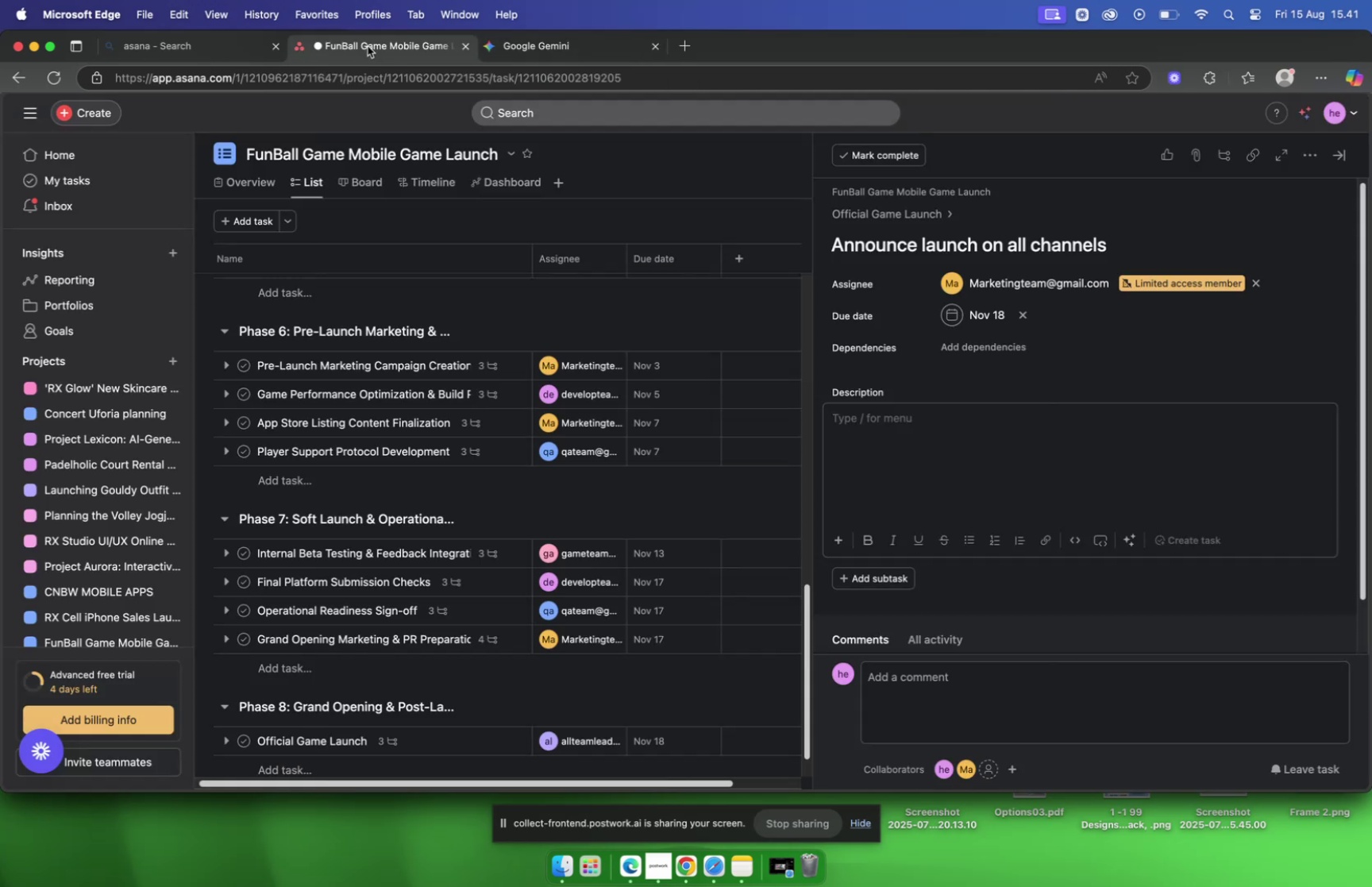 
mouse_move([559, 48])
 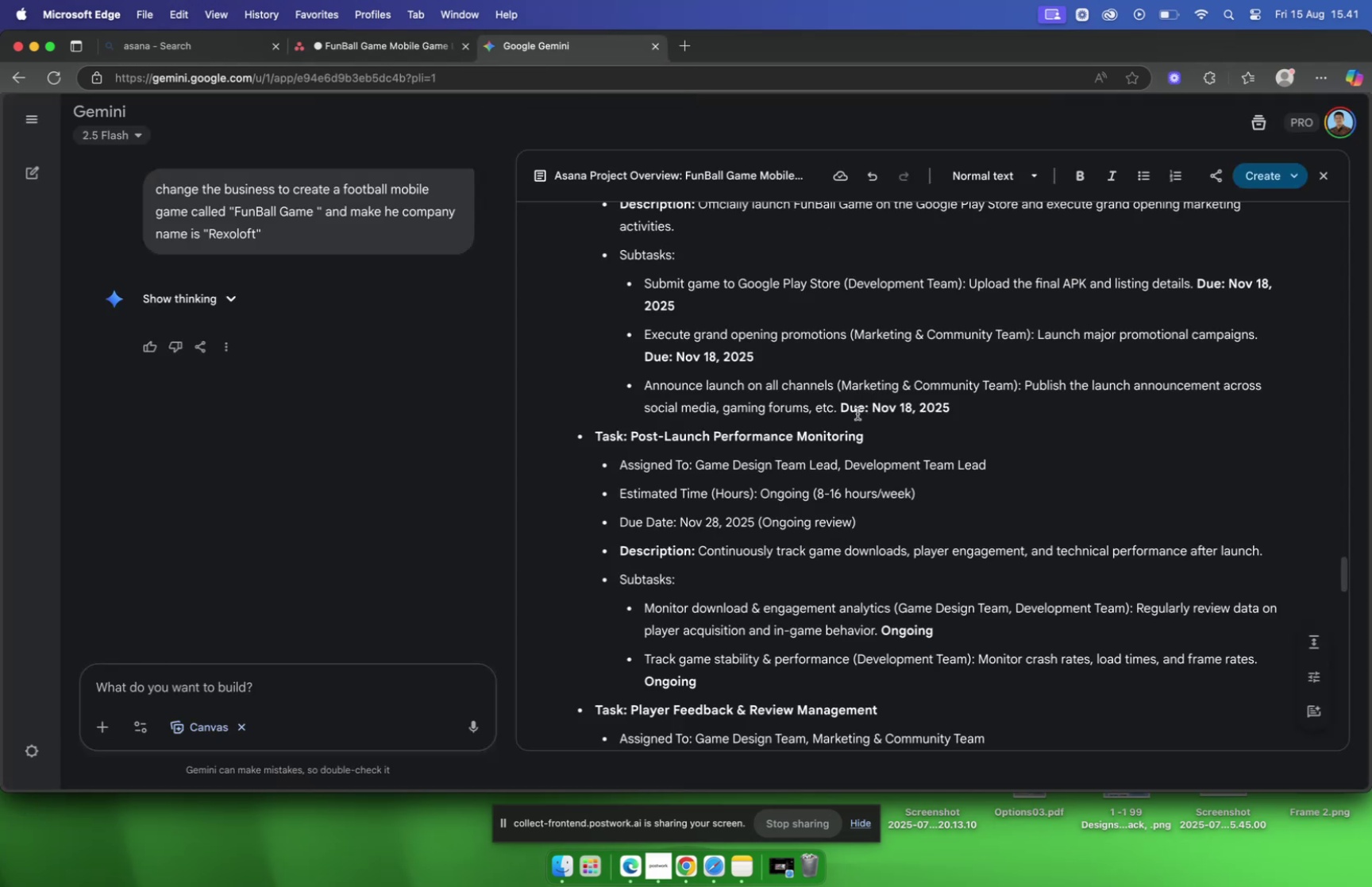 
left_click_drag(start_coordinate=[837, 411], to_coordinate=[1026, 388])
 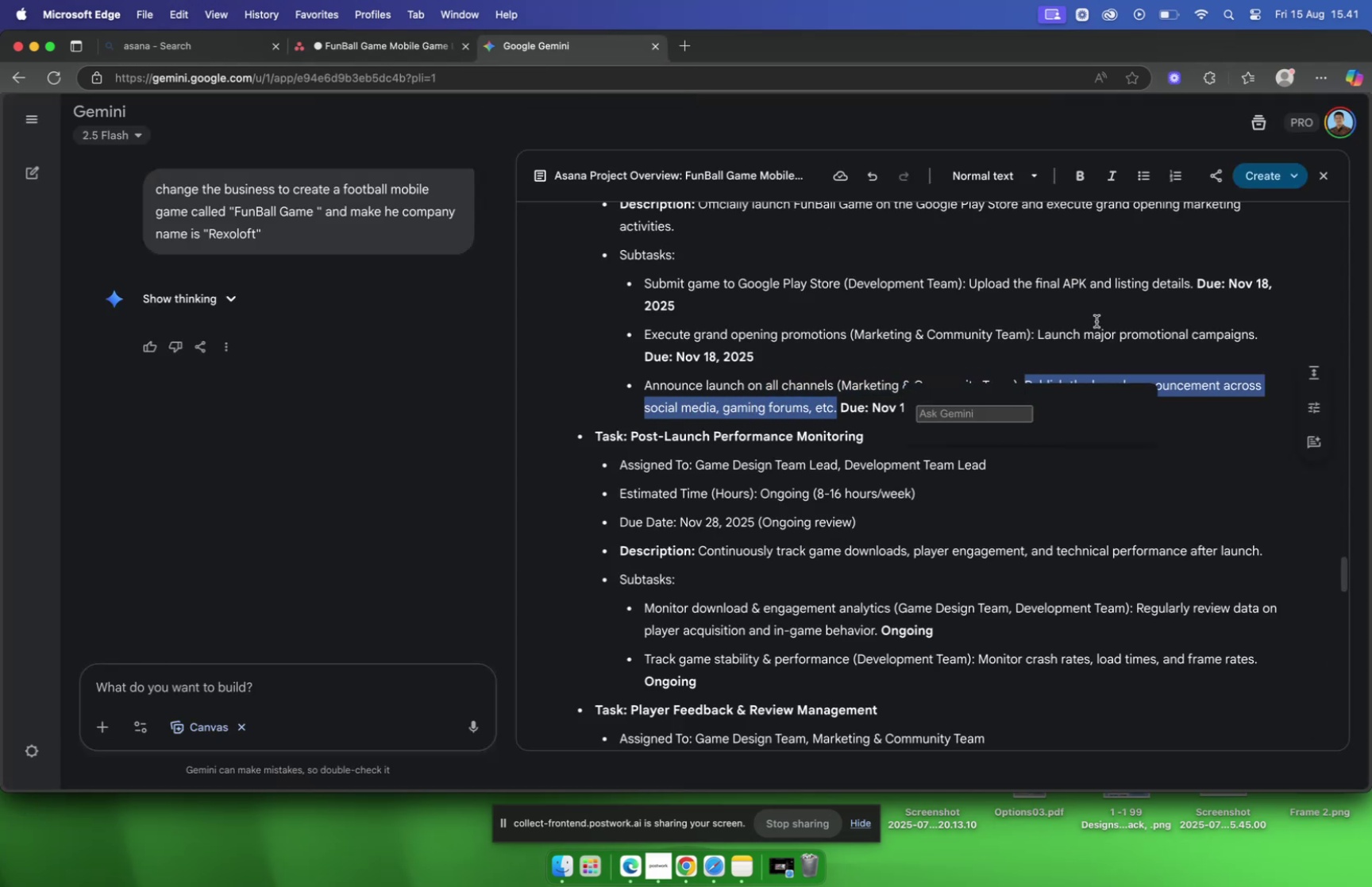 
key(Meta+C)
 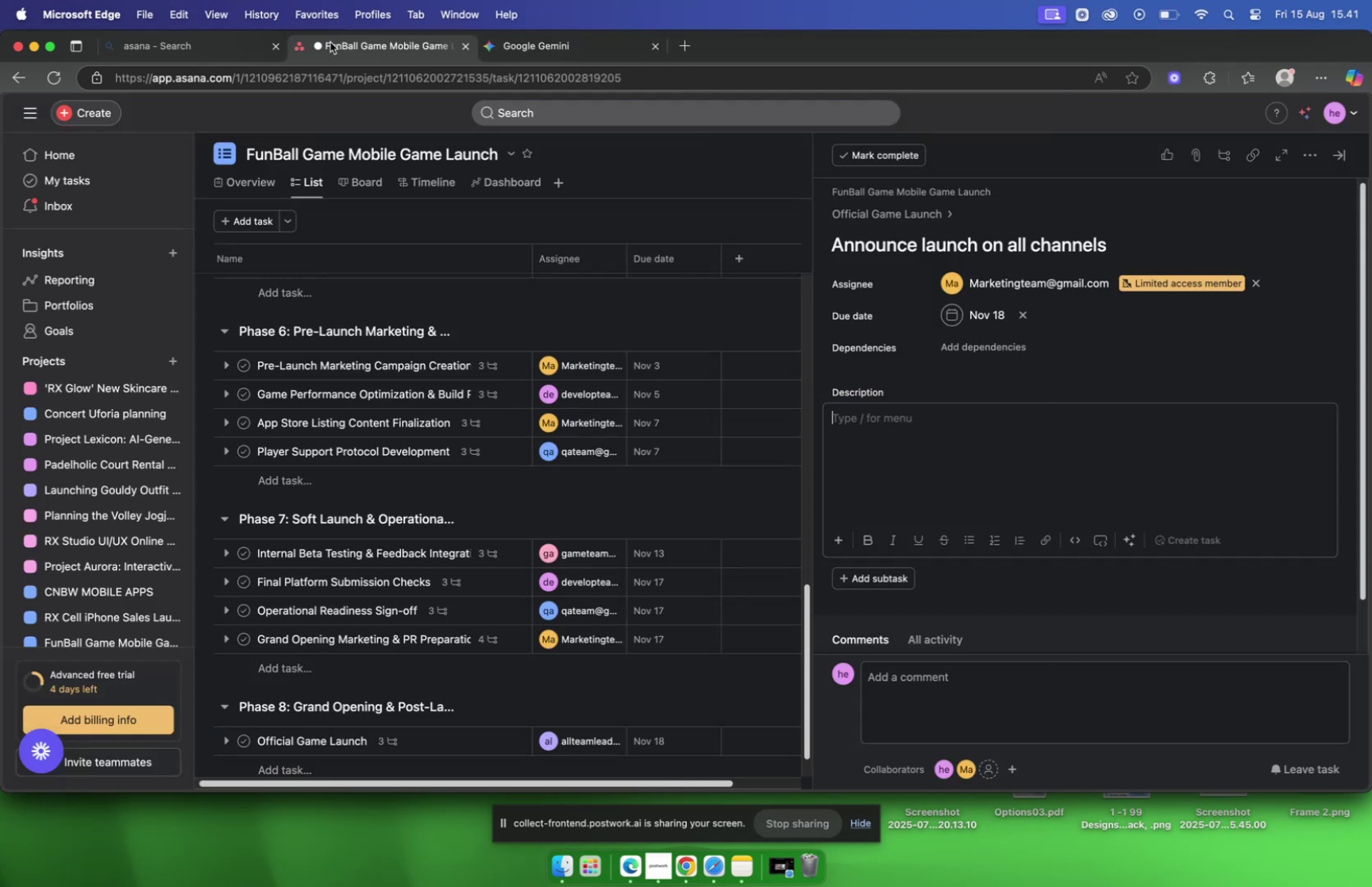 
left_click([952, 452])
 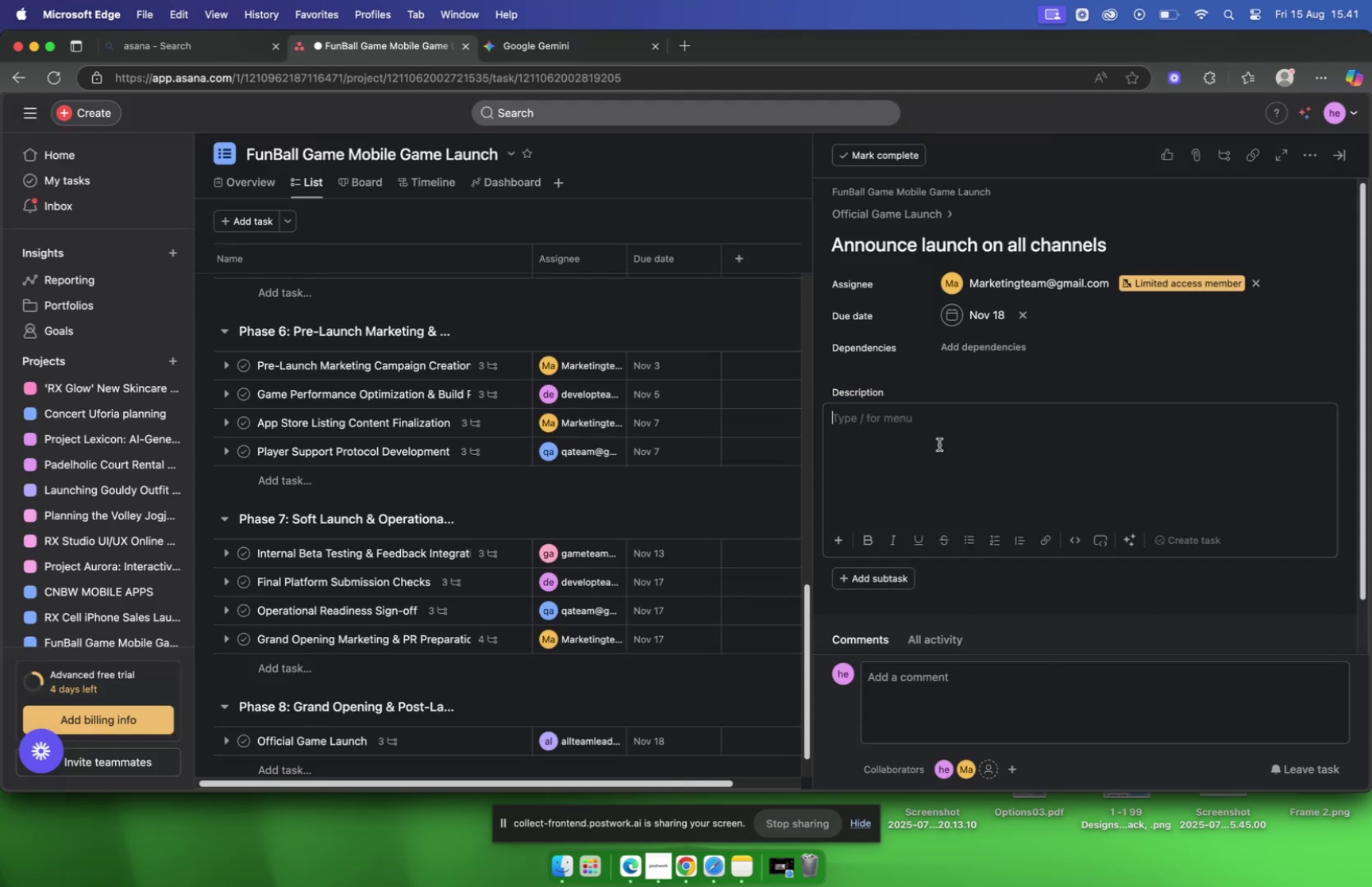 
key(Meta+V)
 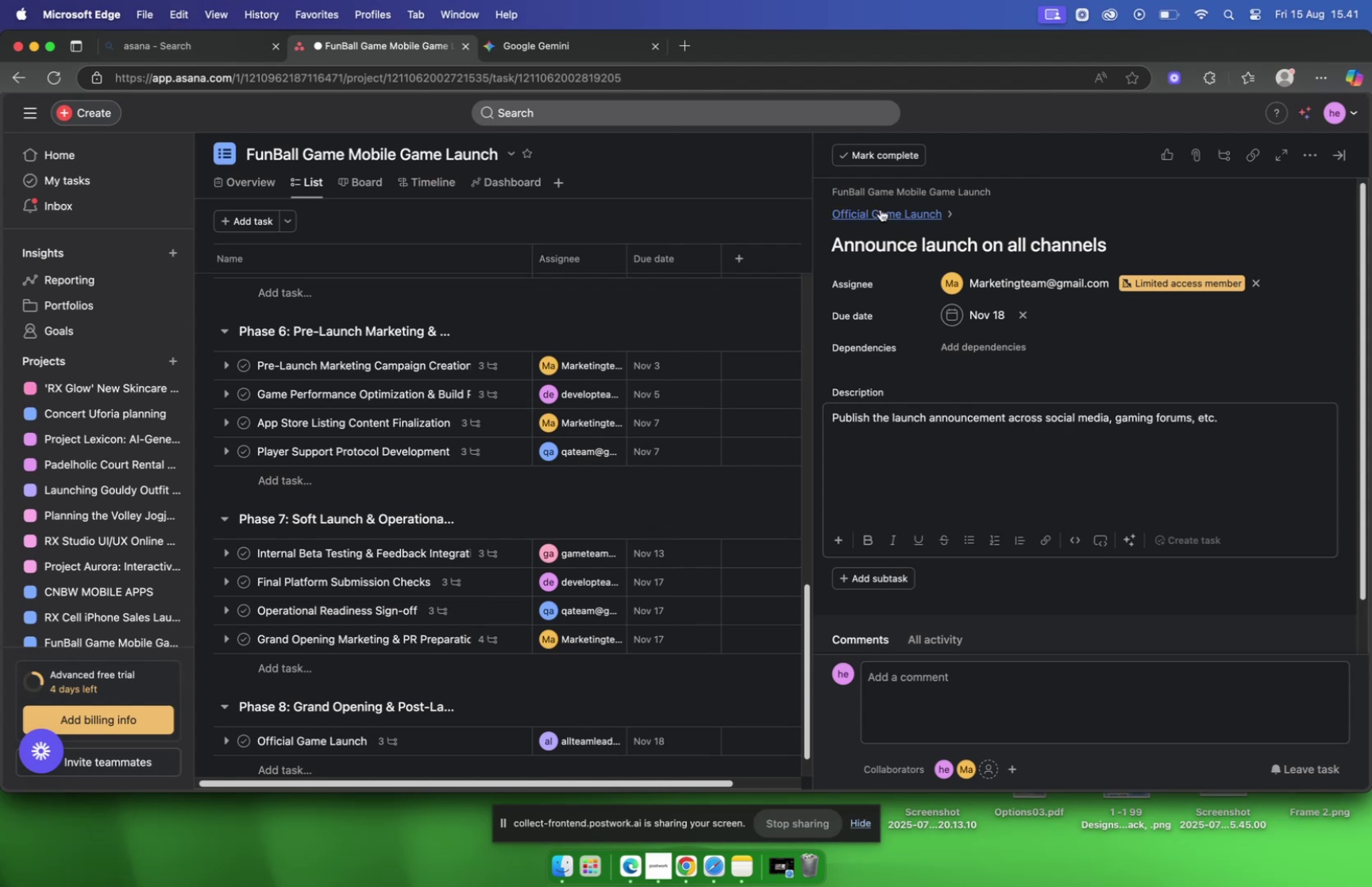 
left_click([881, 207])
 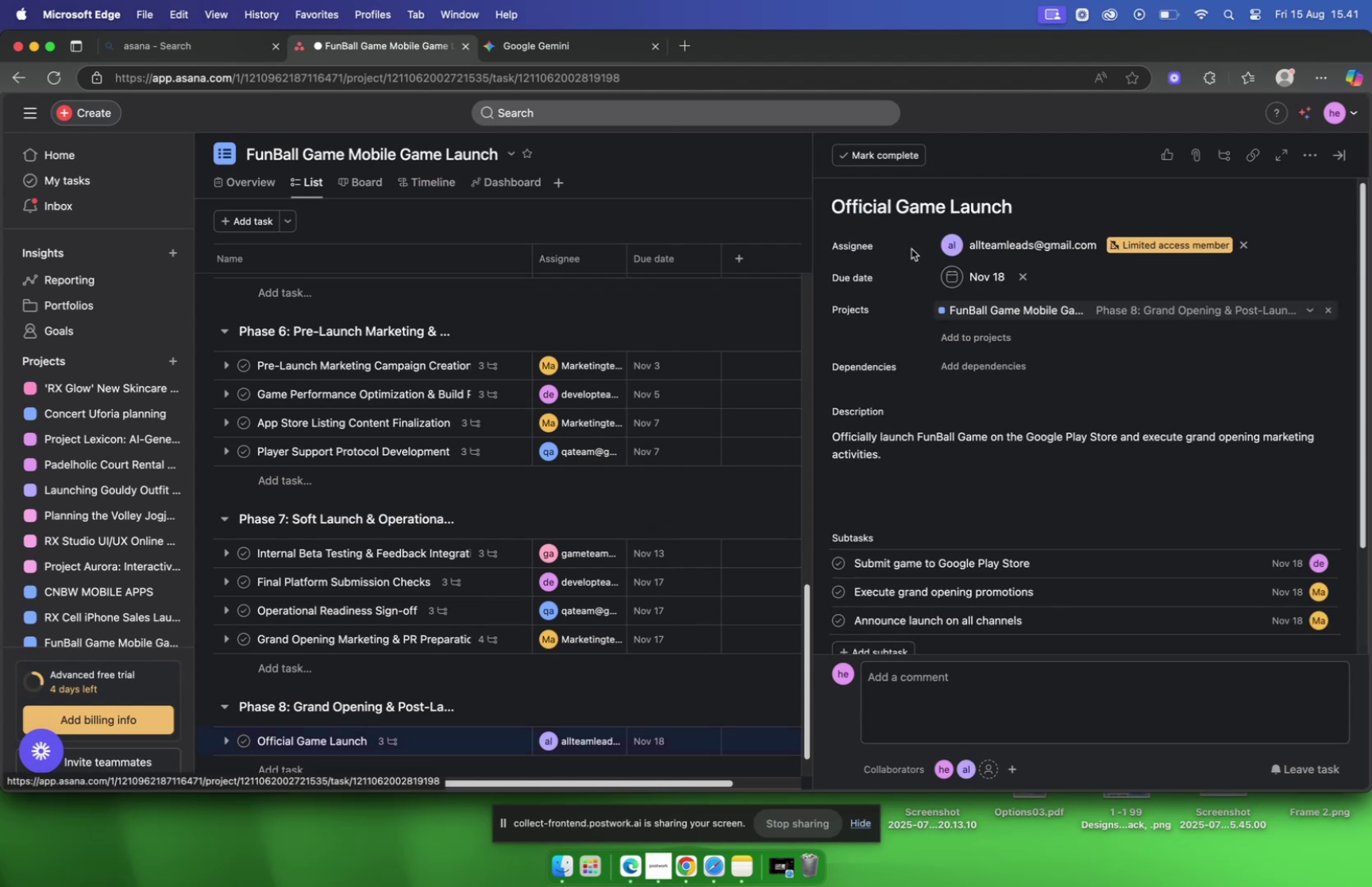 
scroll: coordinate [762, 318], scroll_direction: down, amount: 7.0
 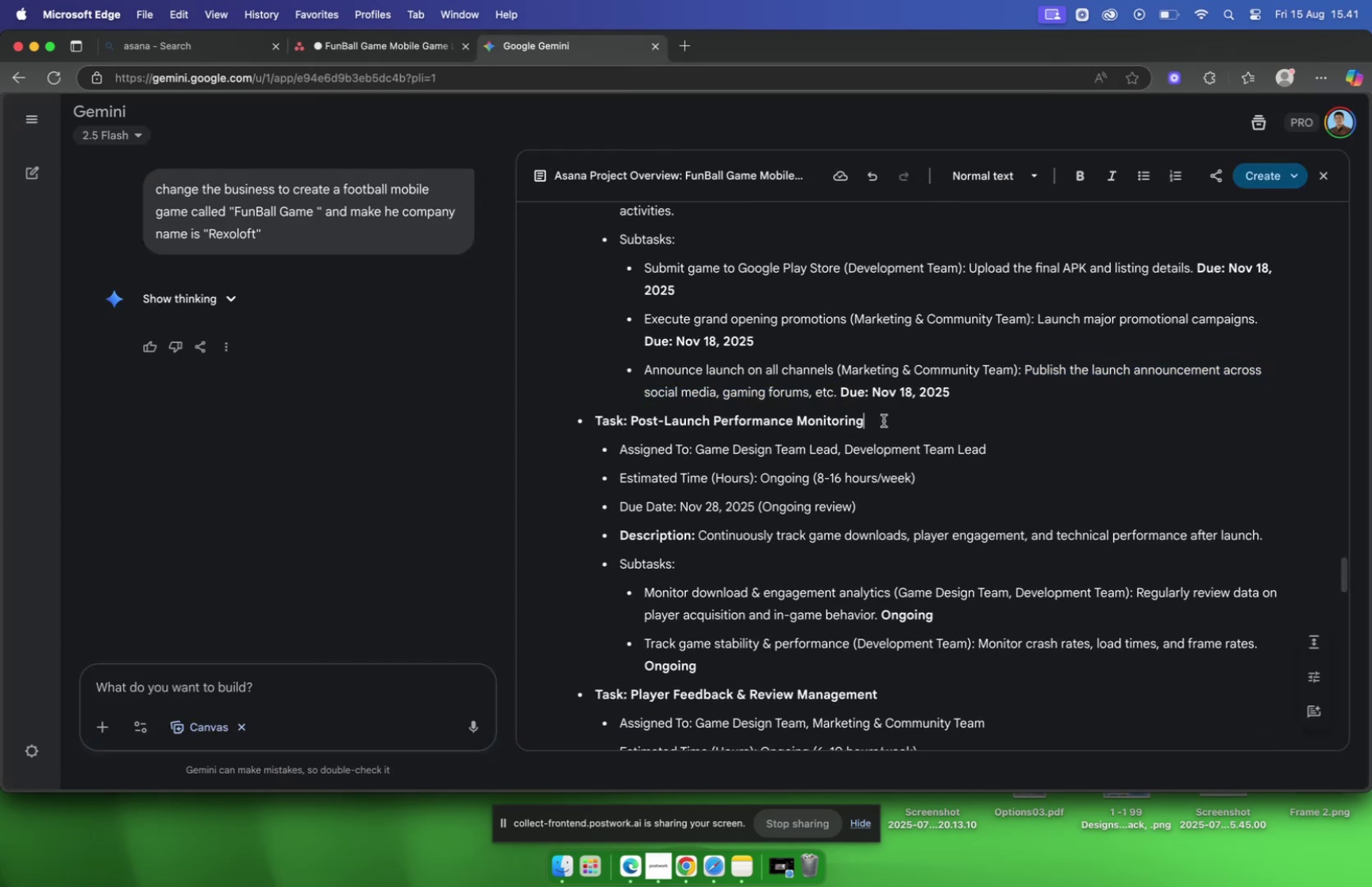 
left_click_drag(start_coordinate=[887, 424], to_coordinate=[634, 430])
 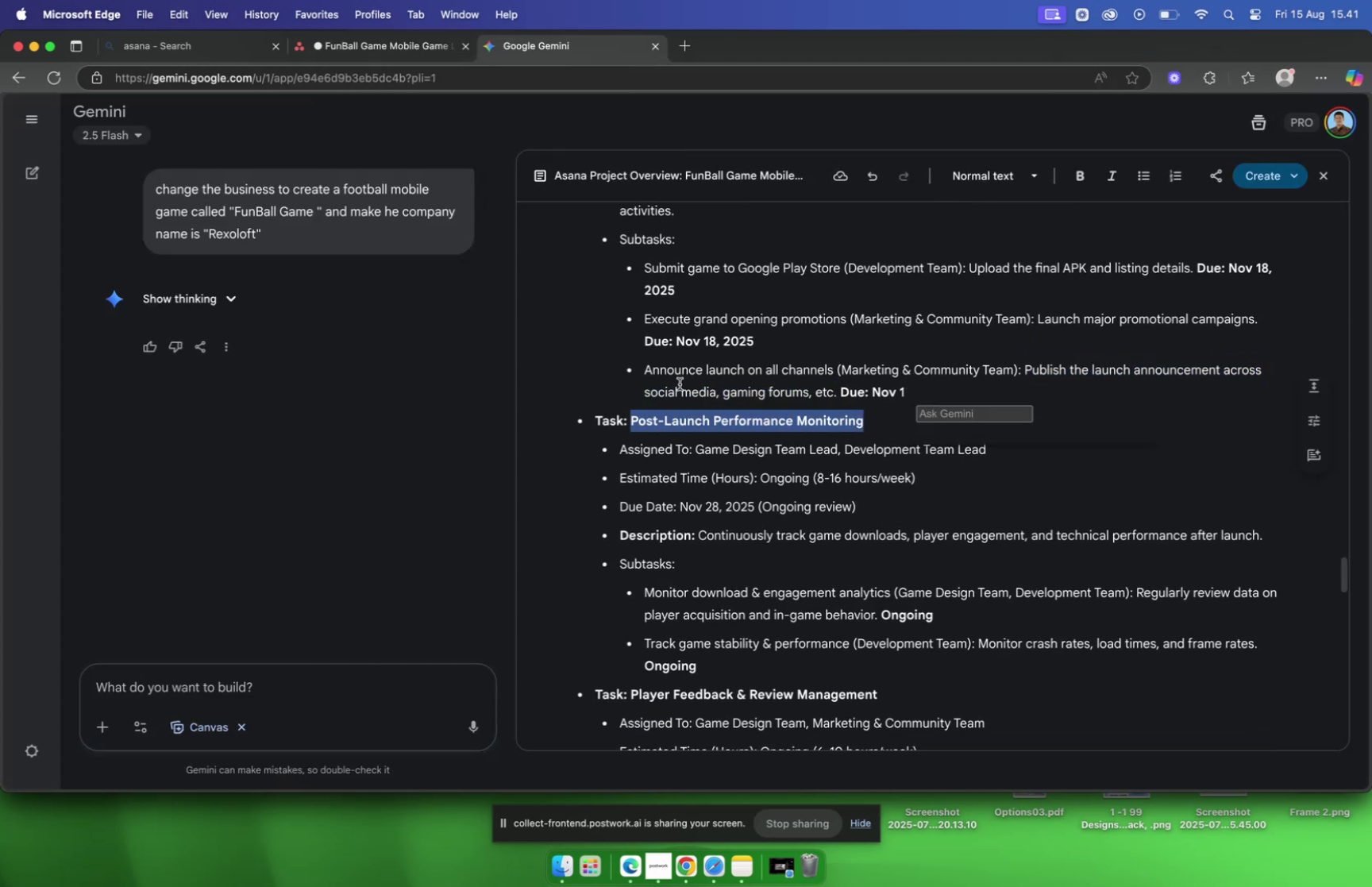 
key(Meta+C)
 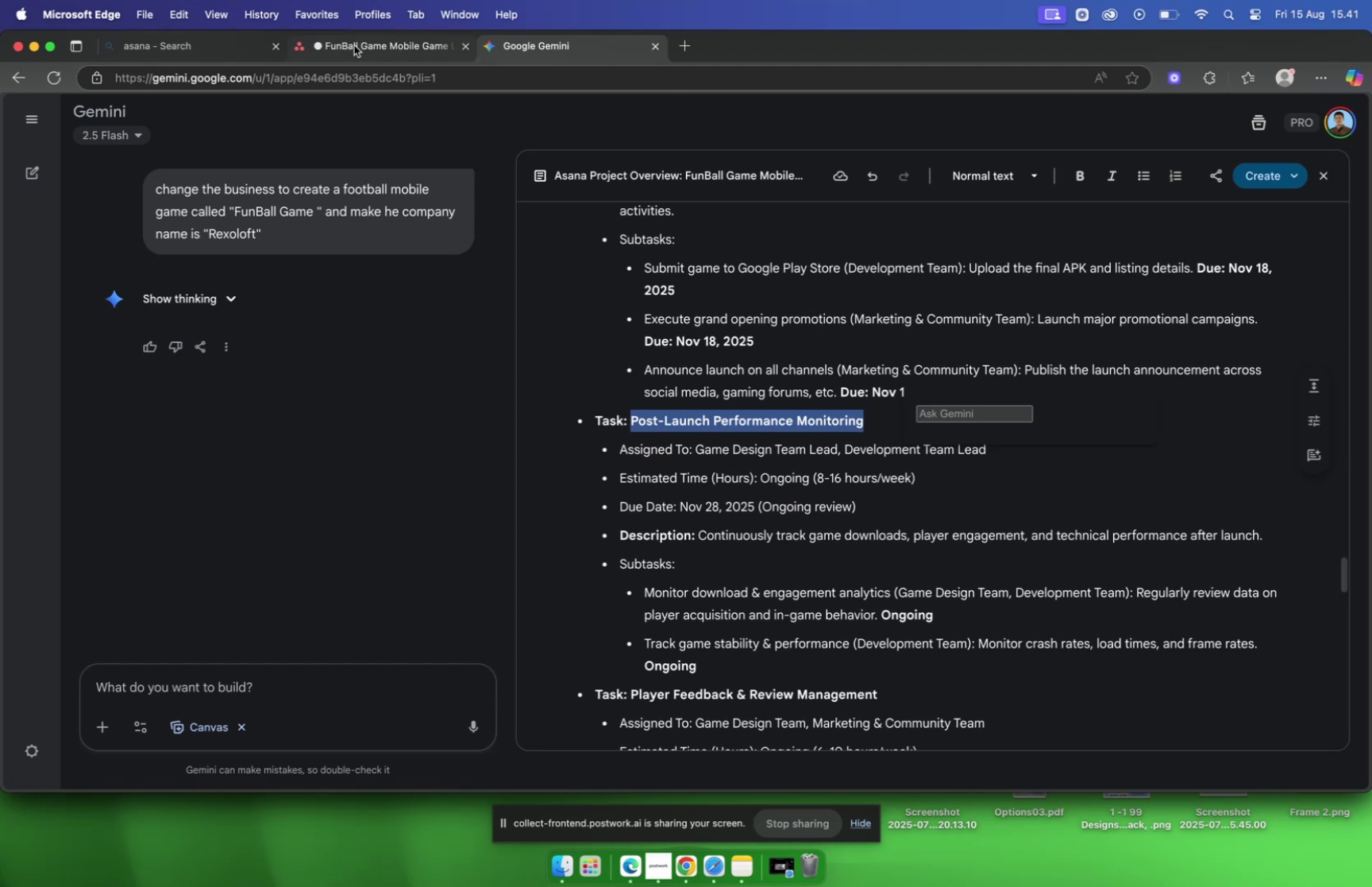 
left_click([354, 45])
 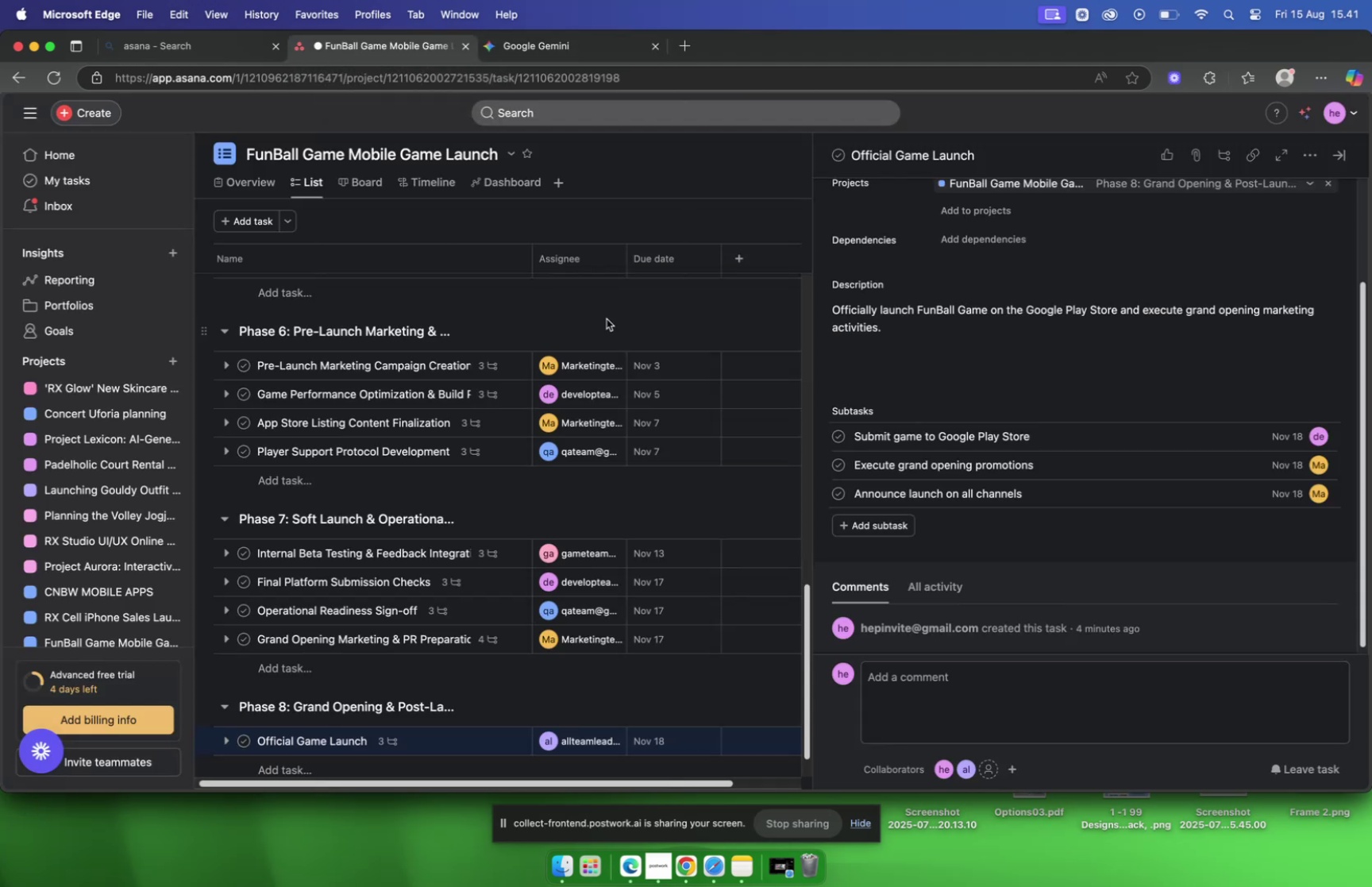 
scroll: coordinate [469, 426], scroll_direction: down, amount: 9.0
 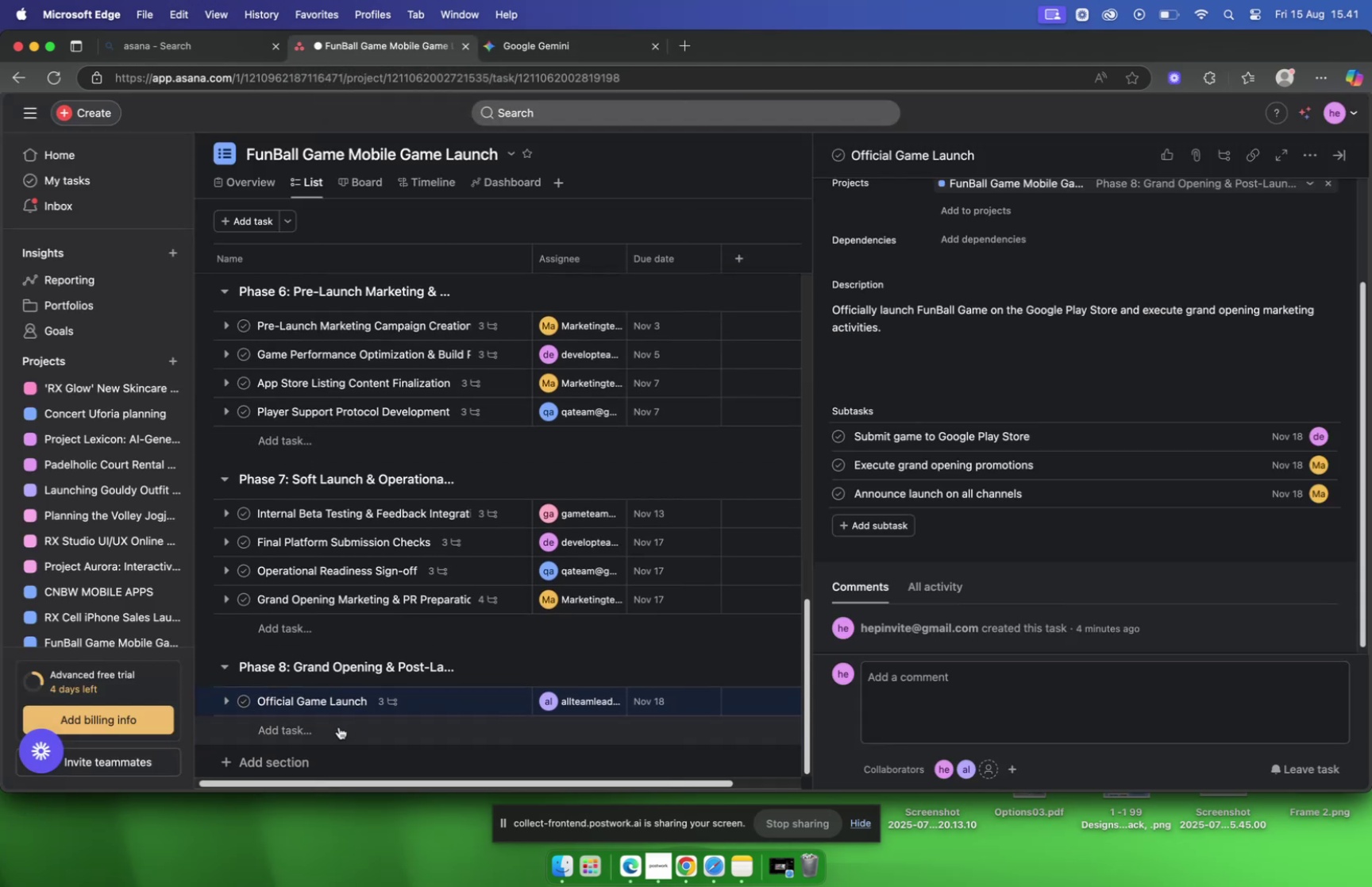 
left_click([339, 726])
 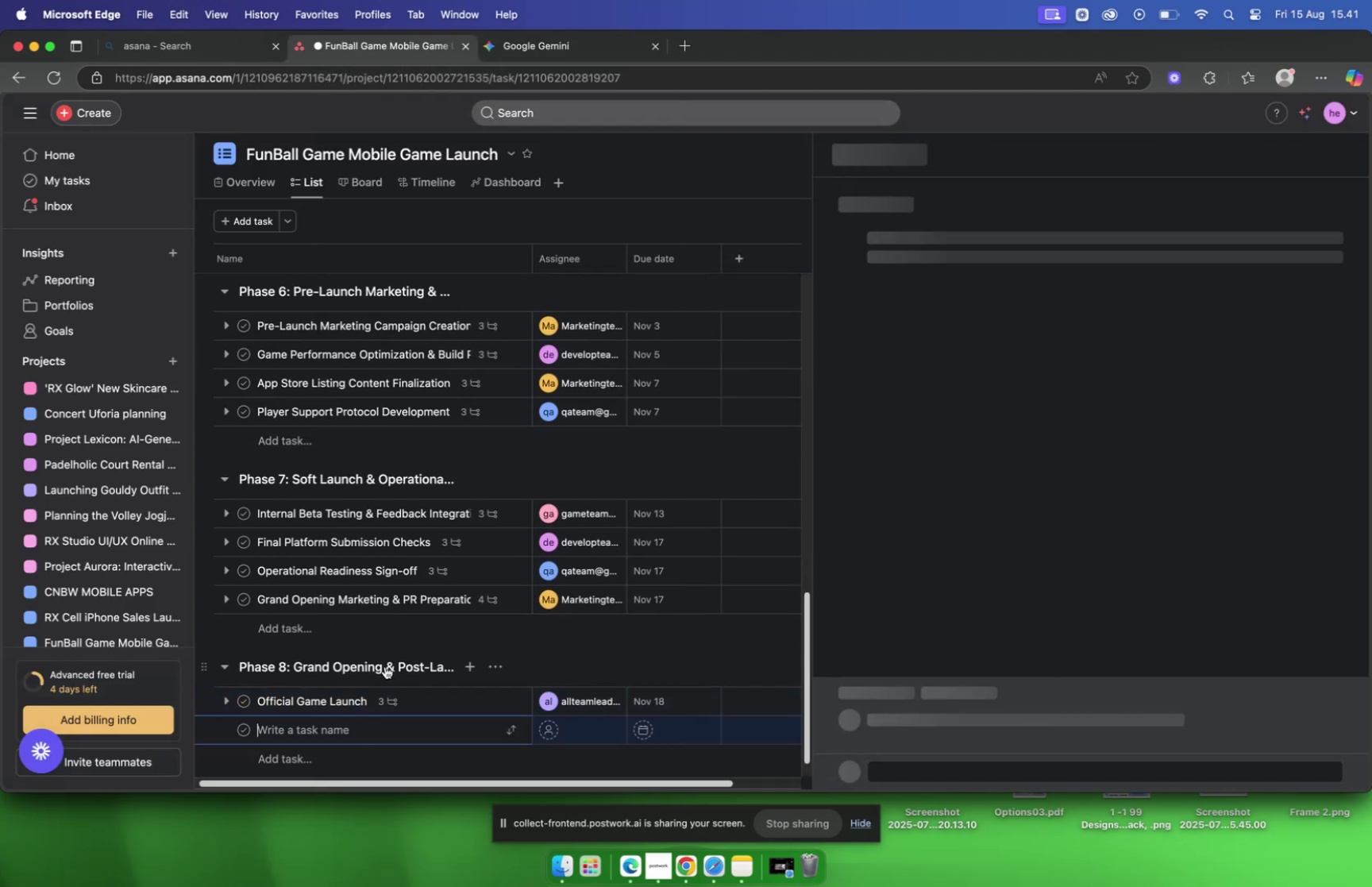 
key(Meta+V)
 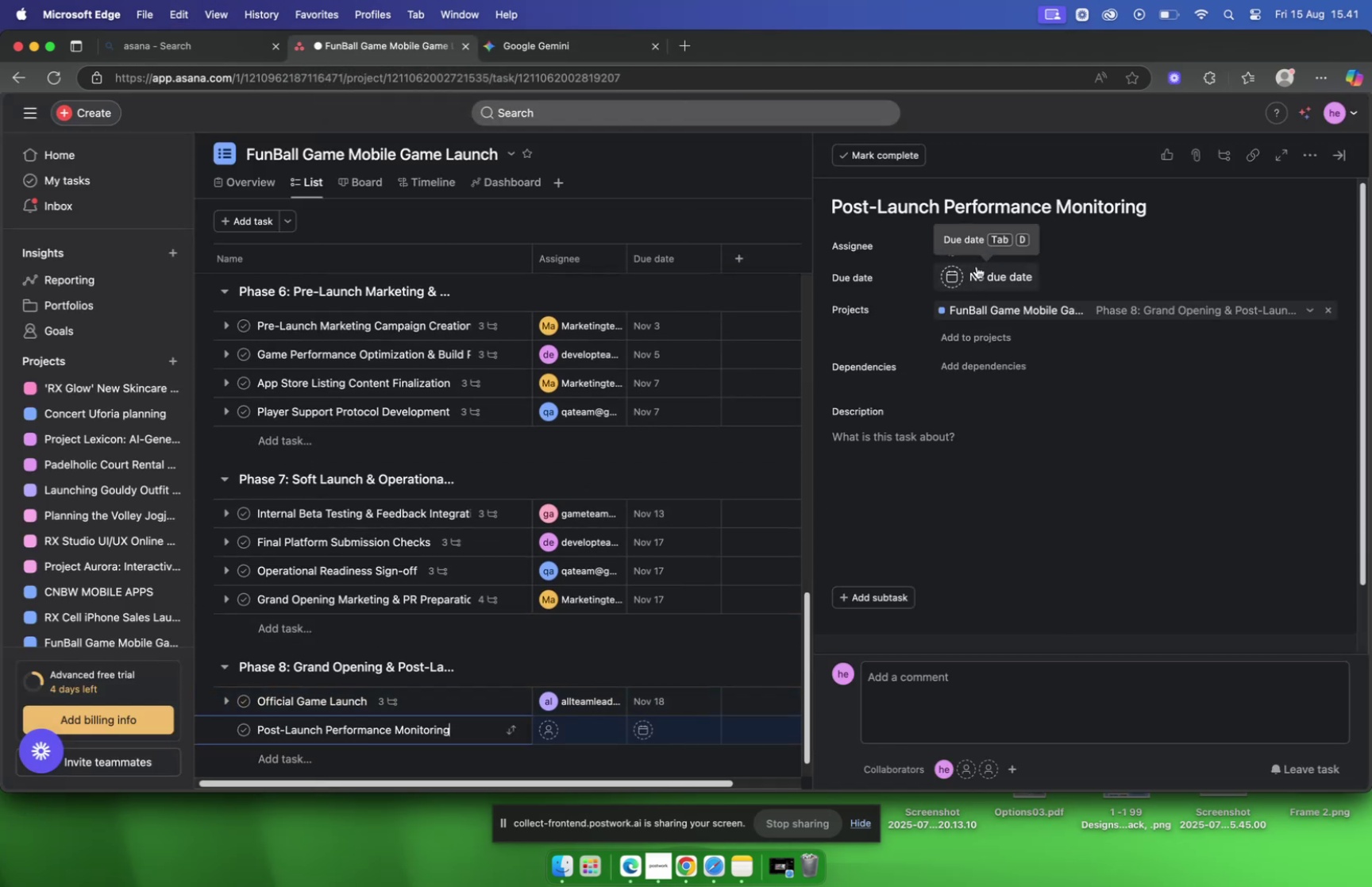 
wait(9.26)
 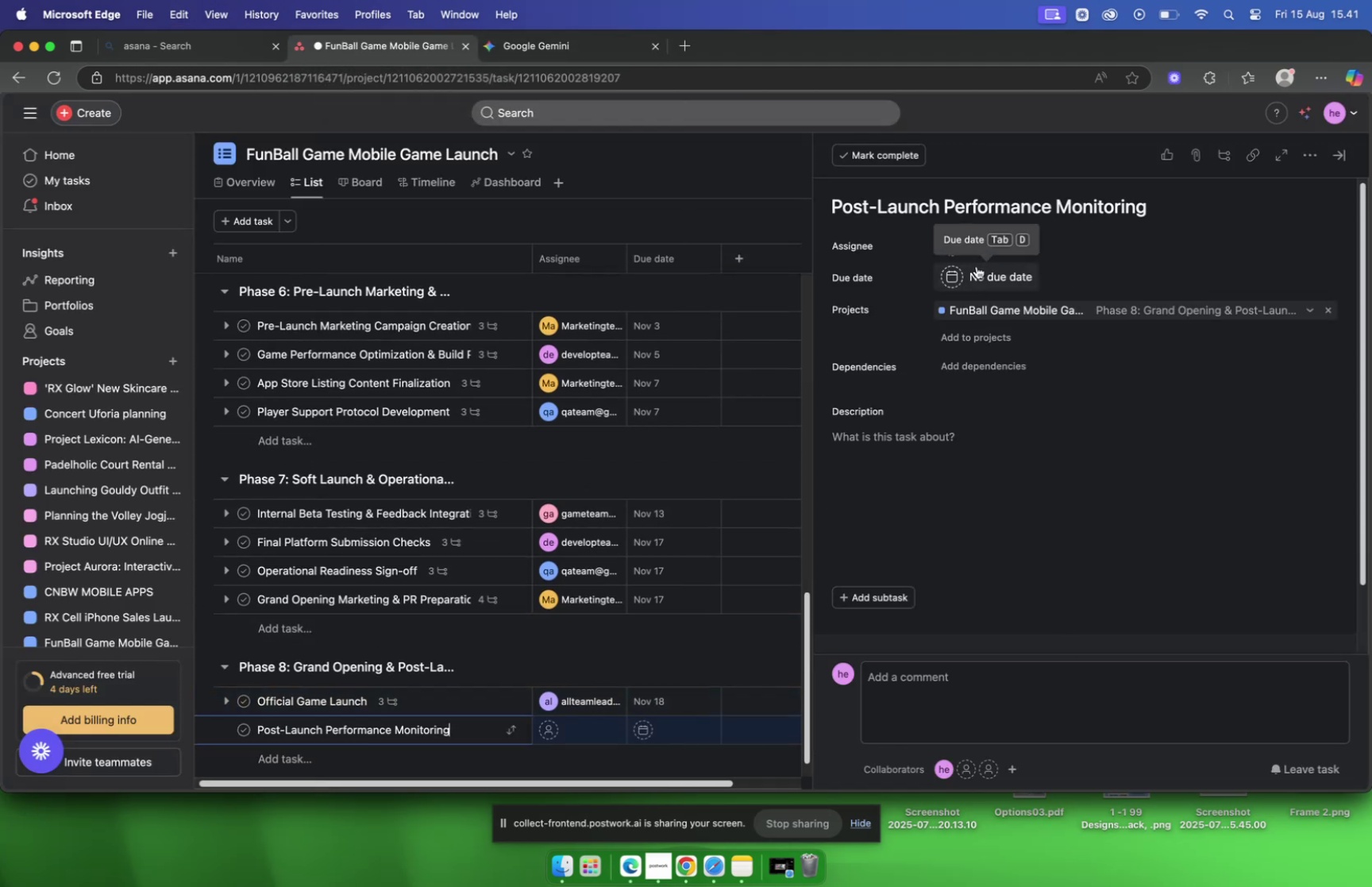 
left_click([510, 56])
 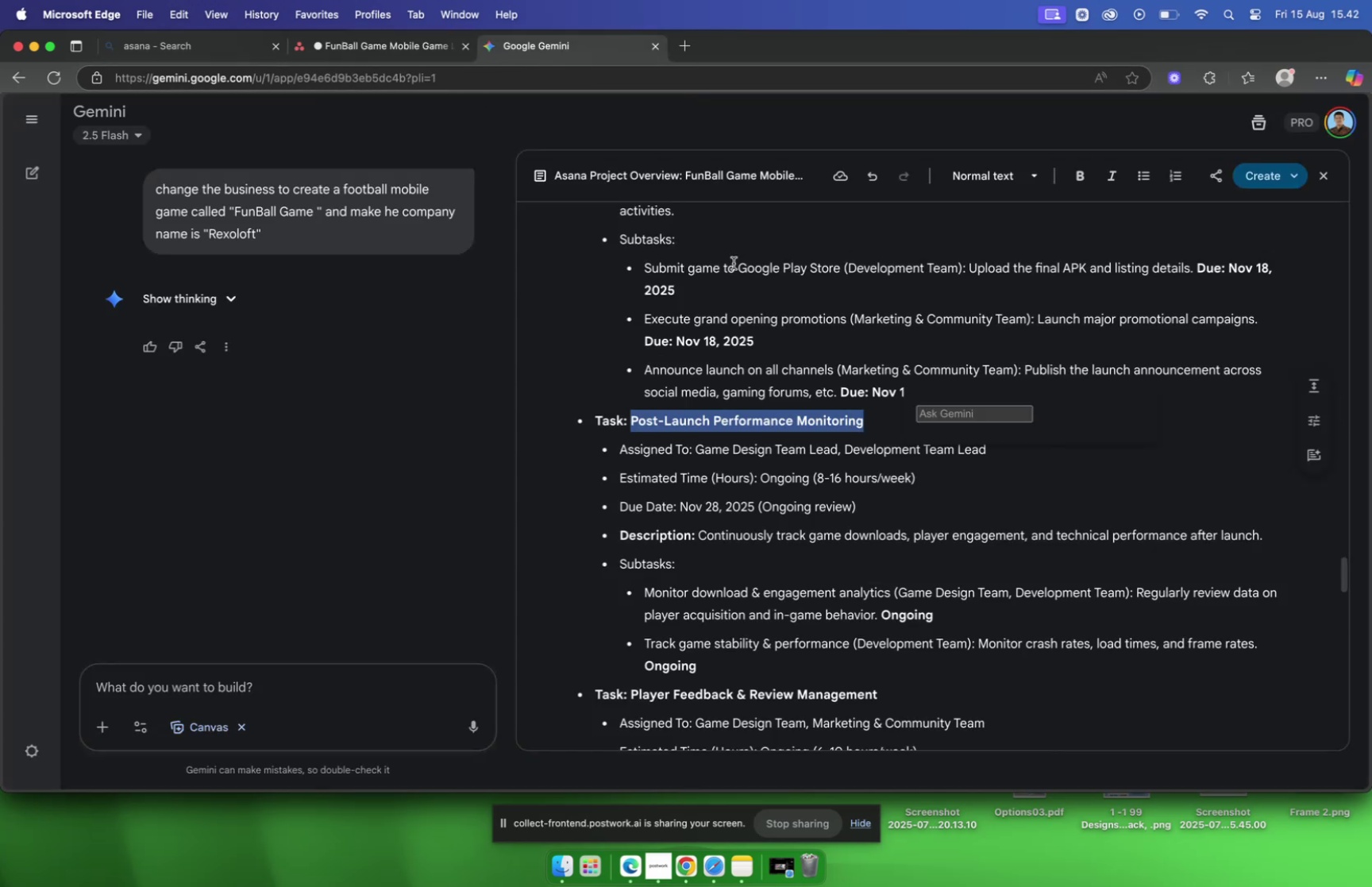 
left_click([750, 361])
 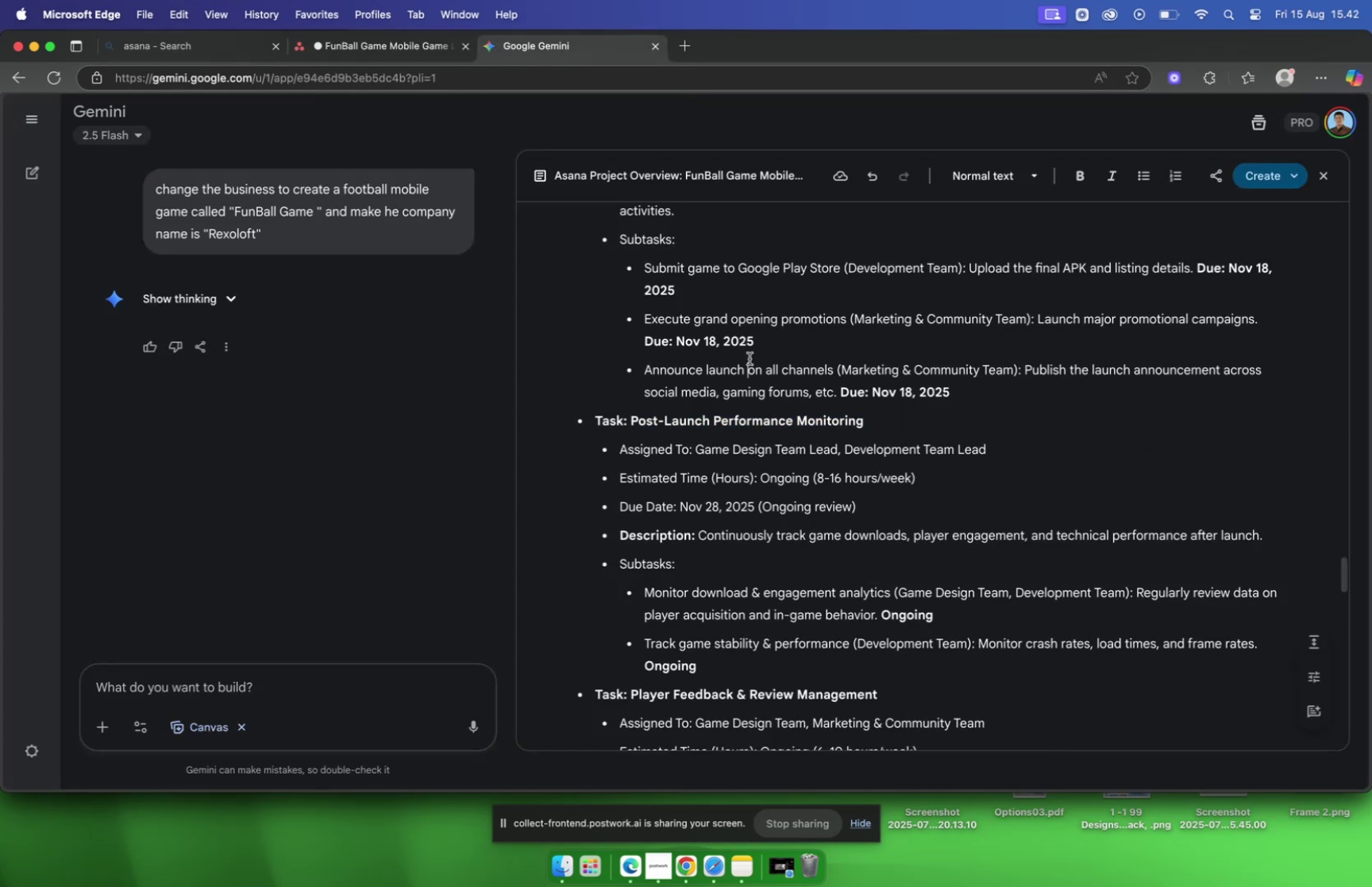 
scroll: coordinate [750, 353], scroll_direction: down, amount: 4.0
 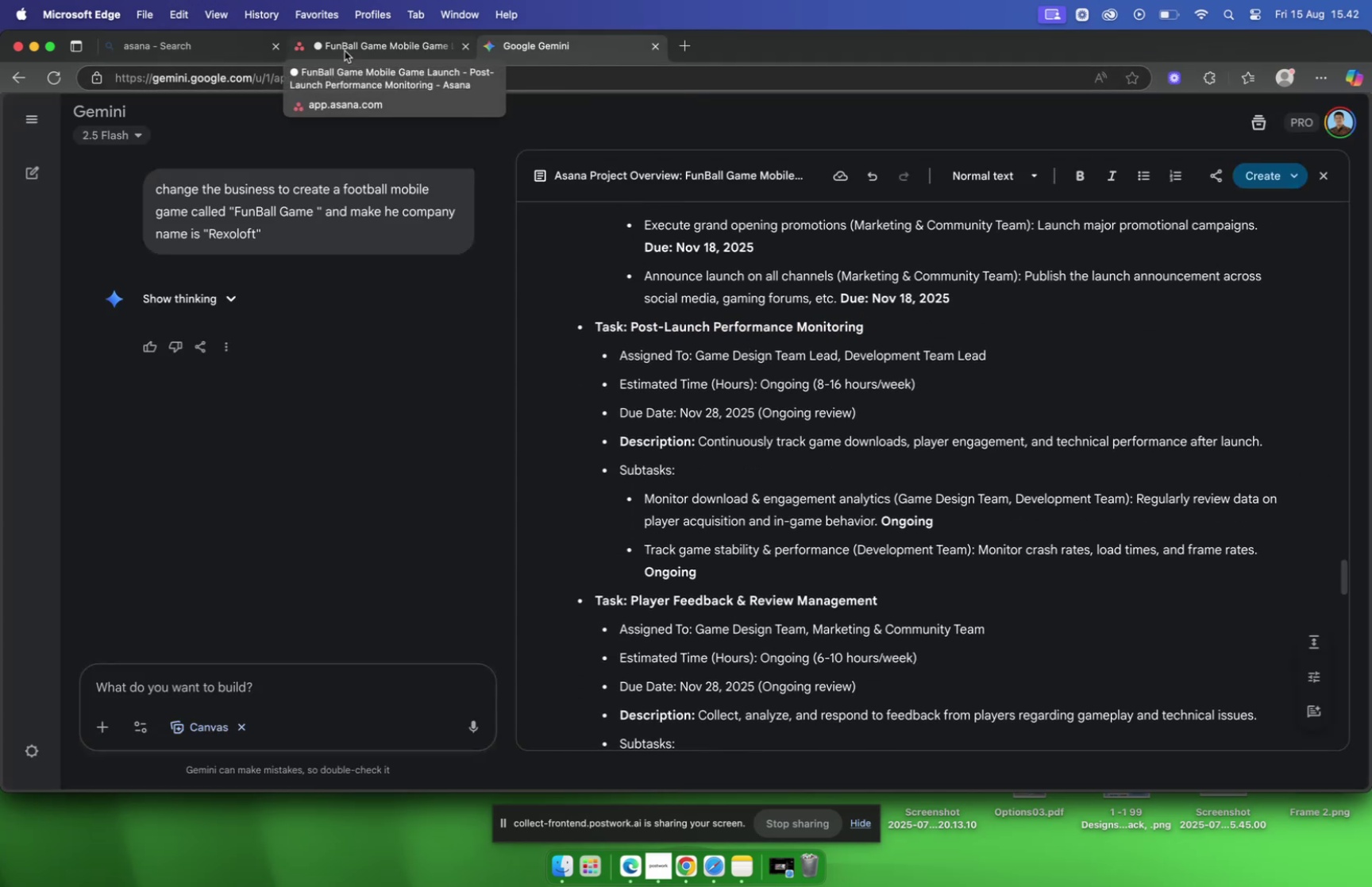 
left_click([345, 51])
 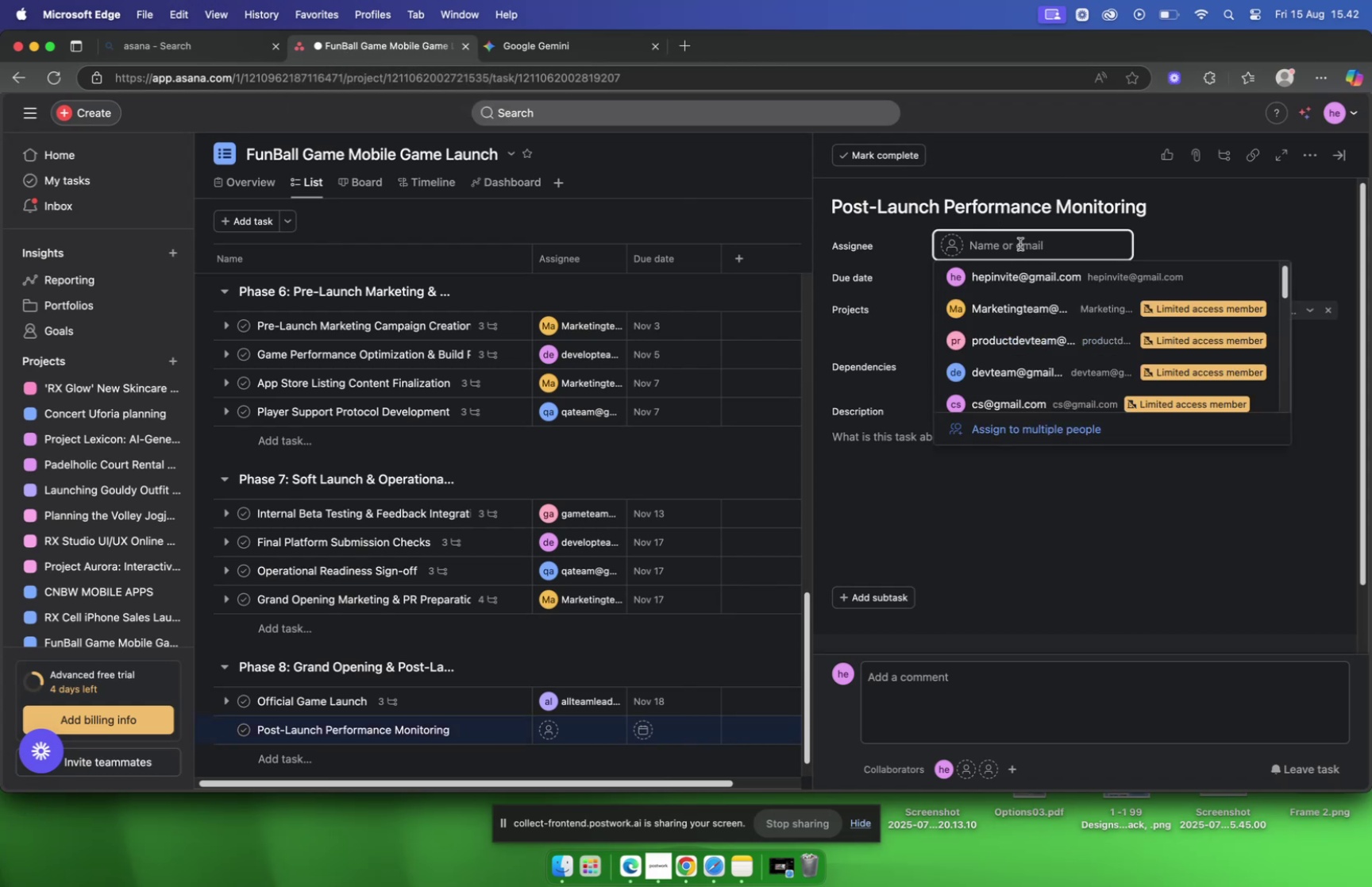 
type(game)
 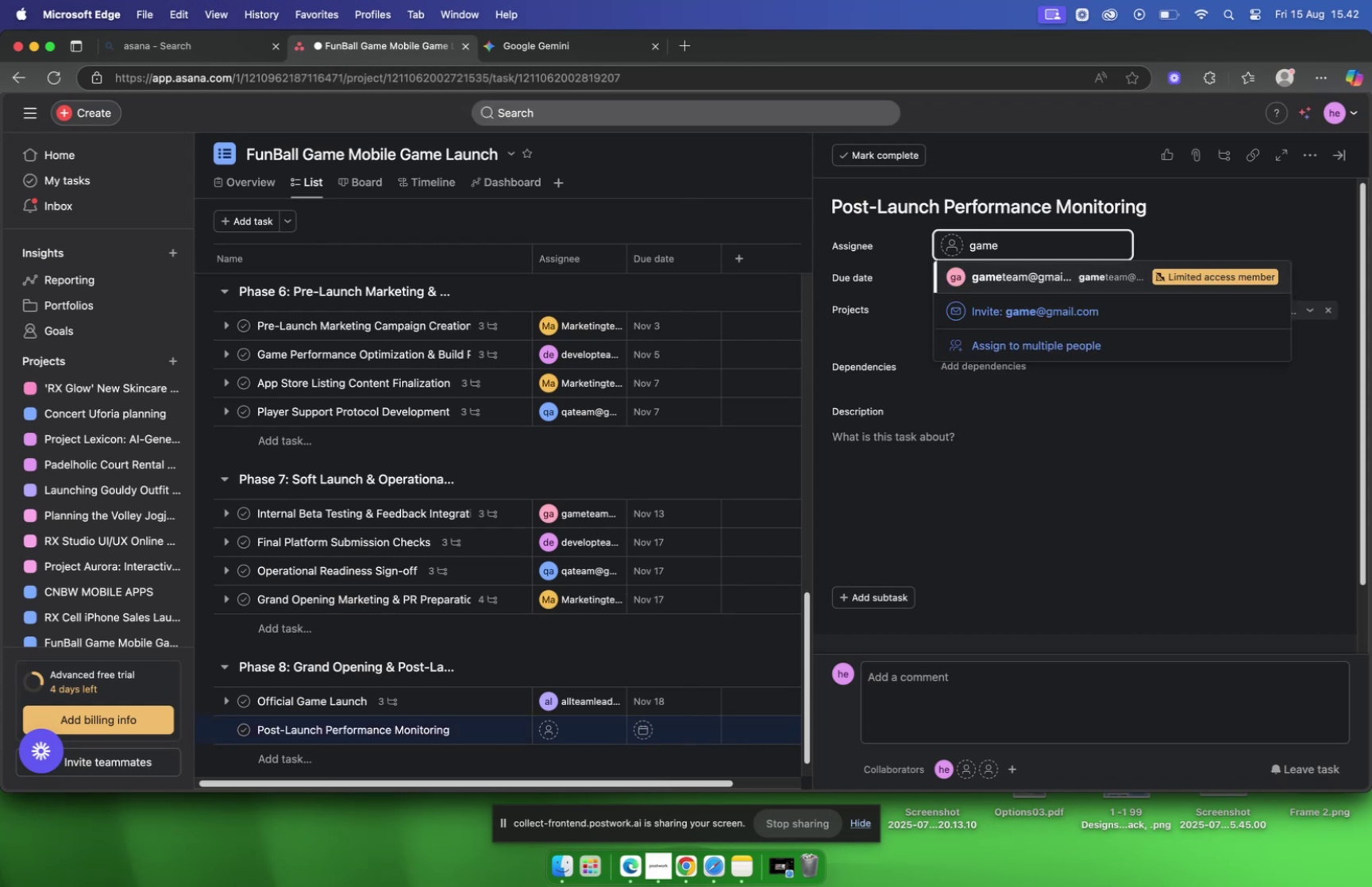 
key(Enter)
 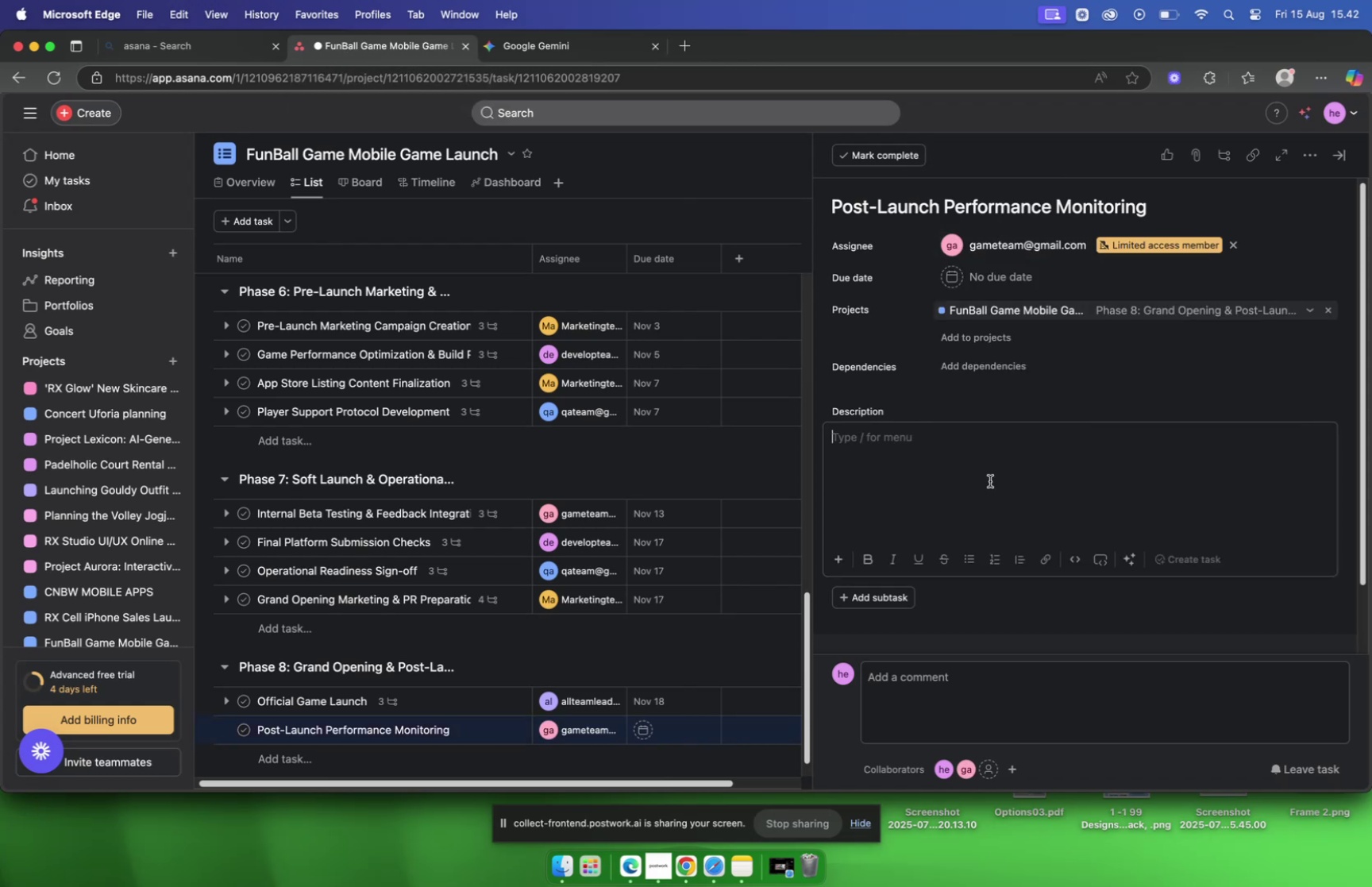 
left_click([996, 283])
 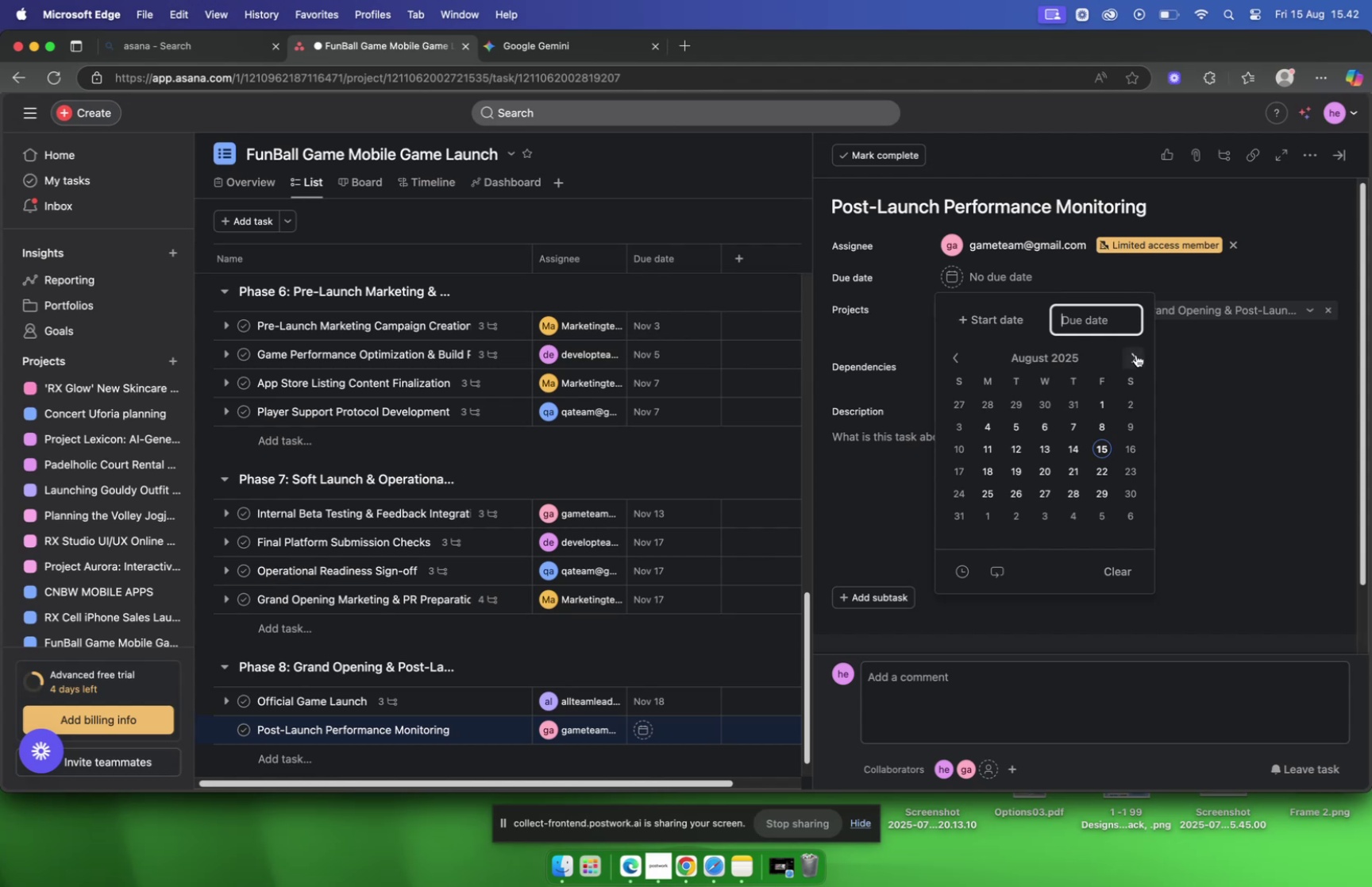 
double_click([1135, 355])
 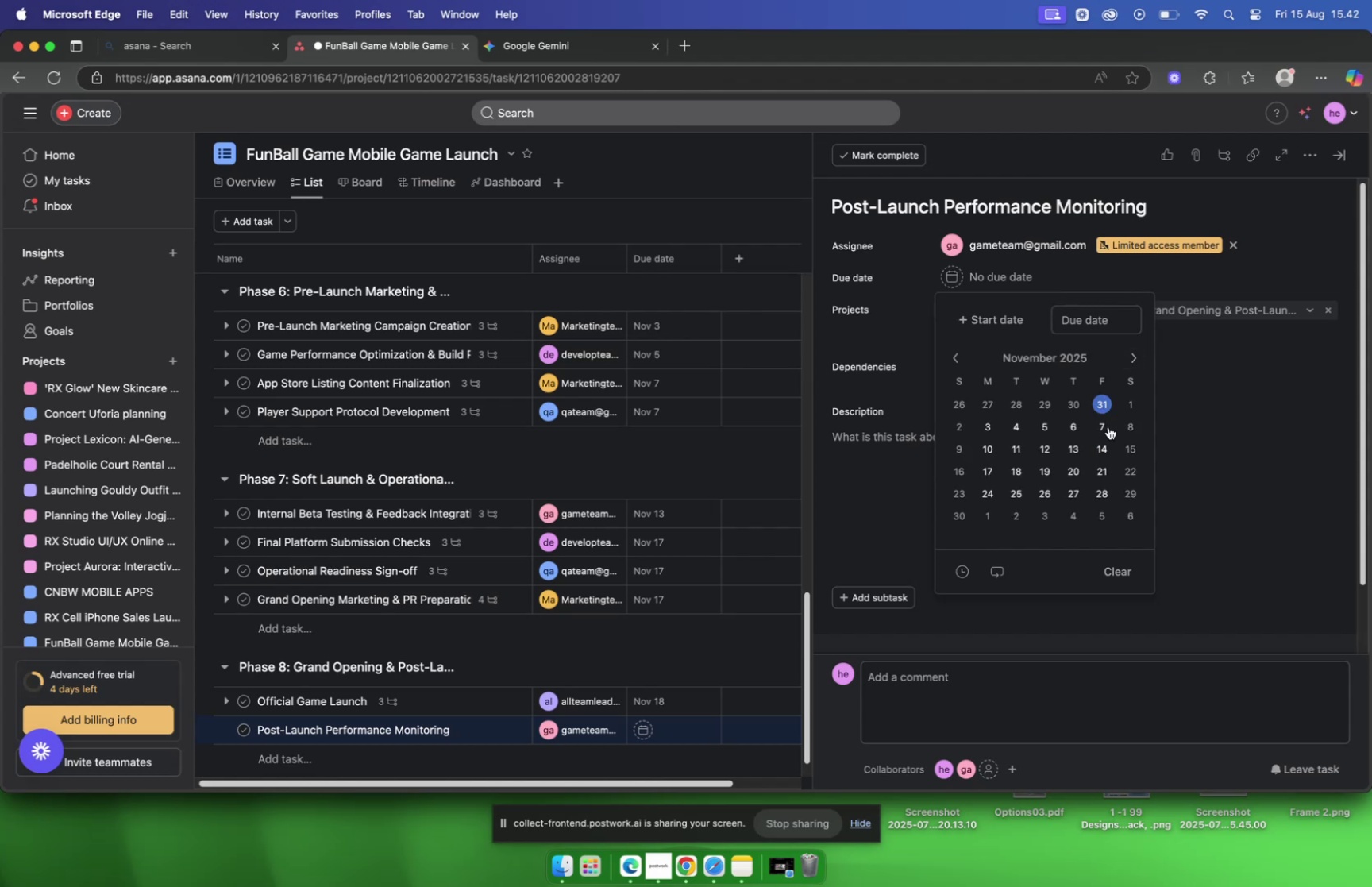 
left_click([1109, 484])
 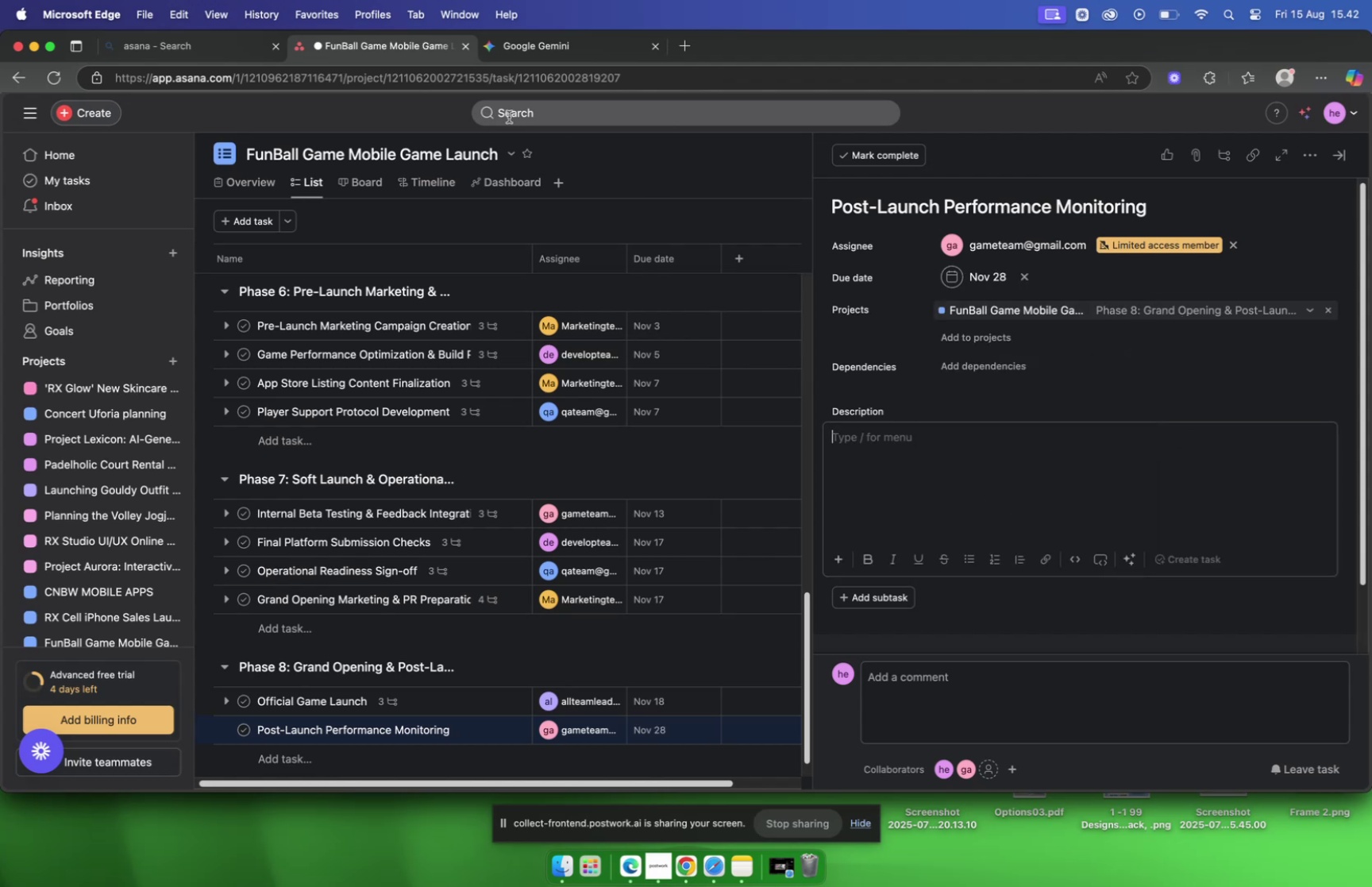 
mouse_move([519, 68])
 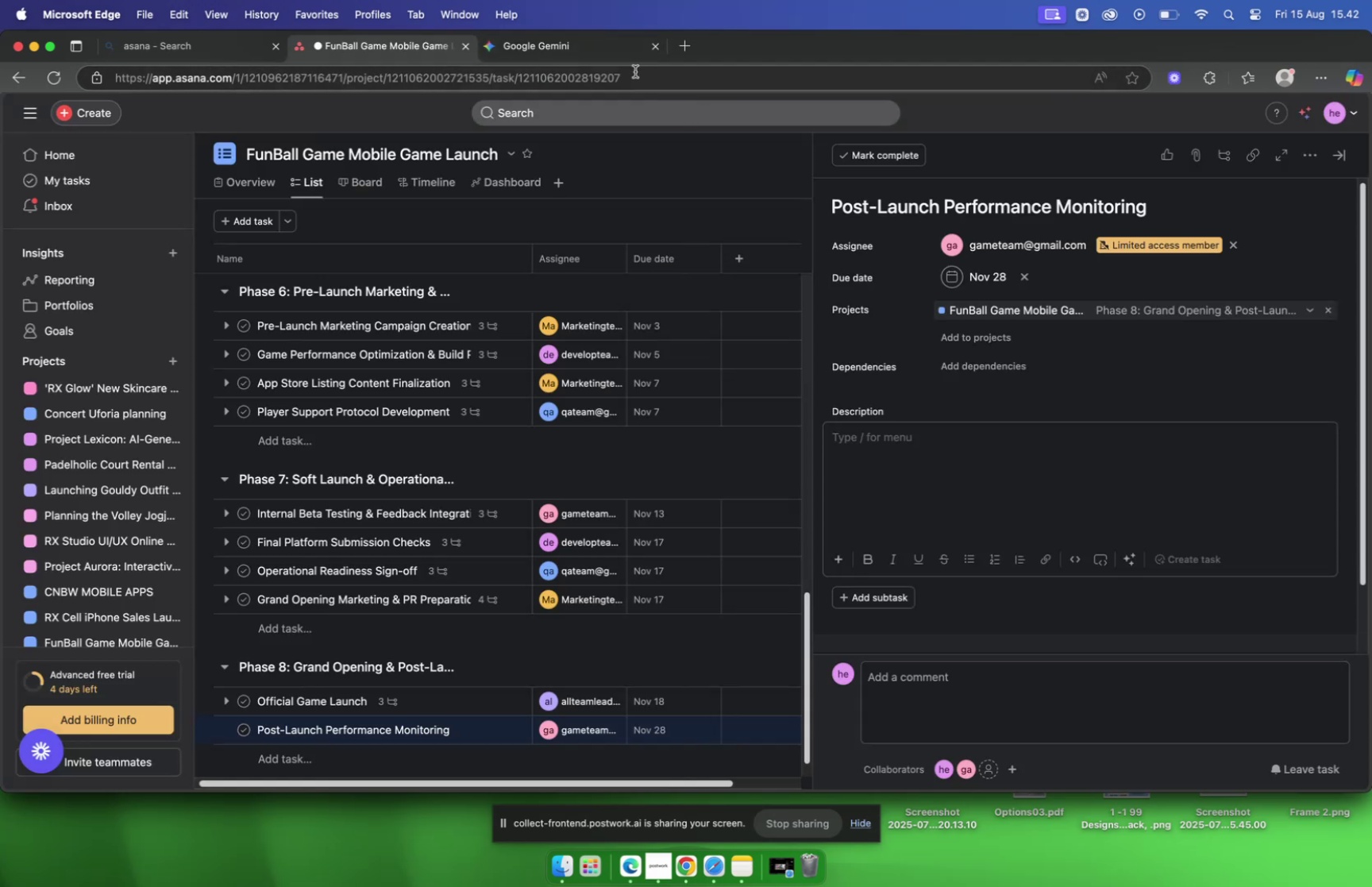 
left_click([559, 44])
 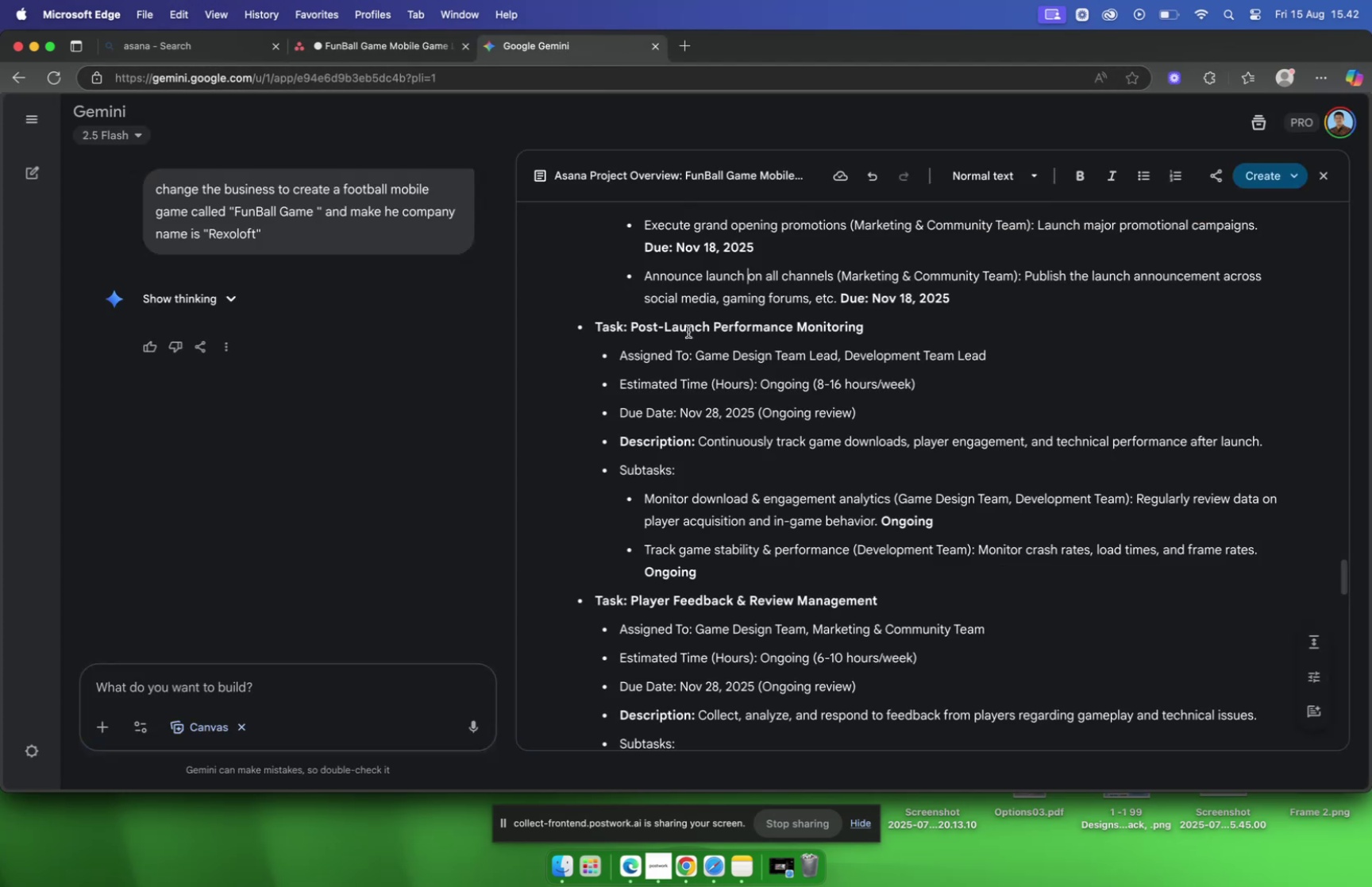 
wait(5.38)
 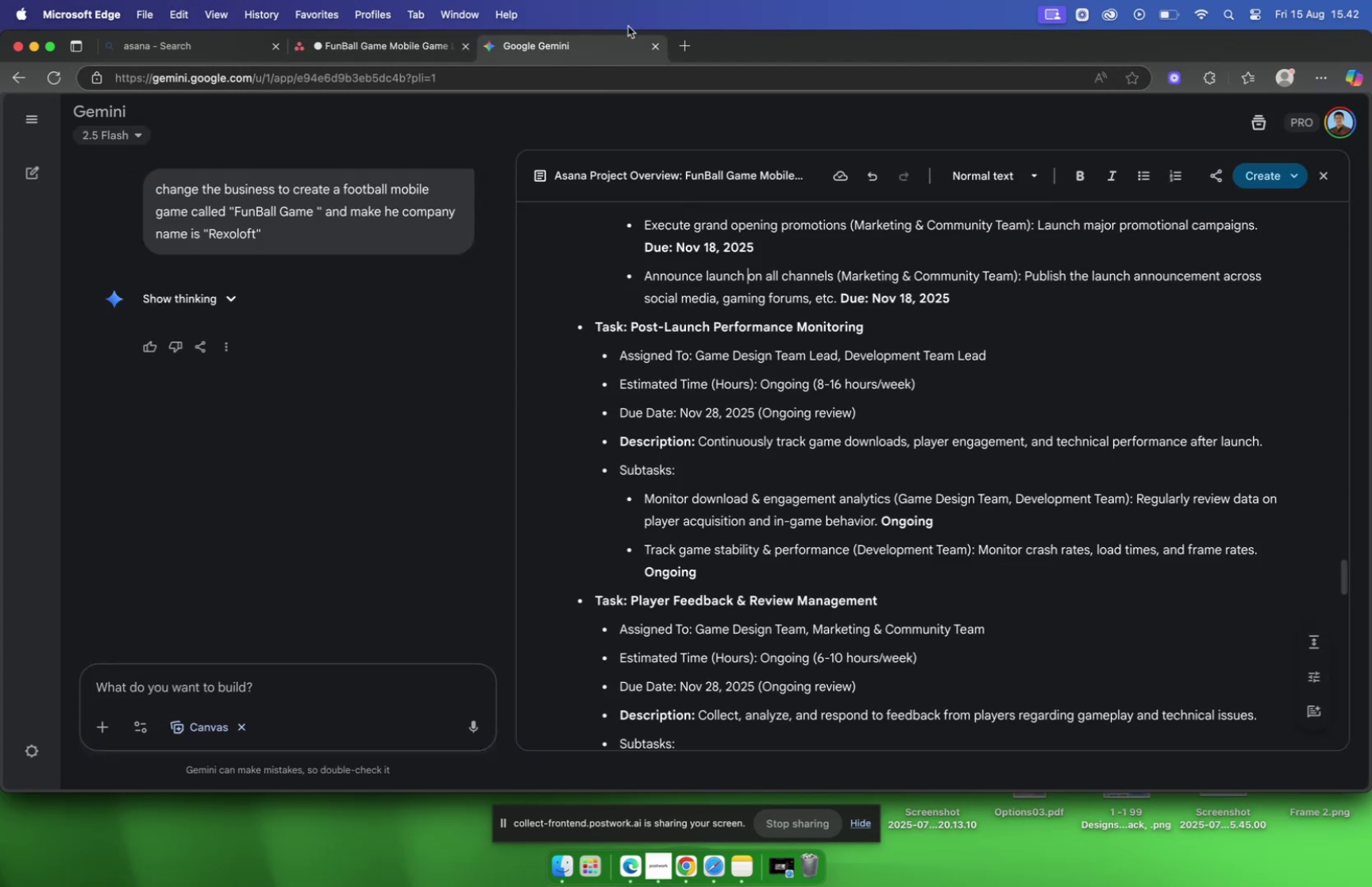 
left_click_drag(start_coordinate=[1268, 442], to_coordinate=[701, 447])
 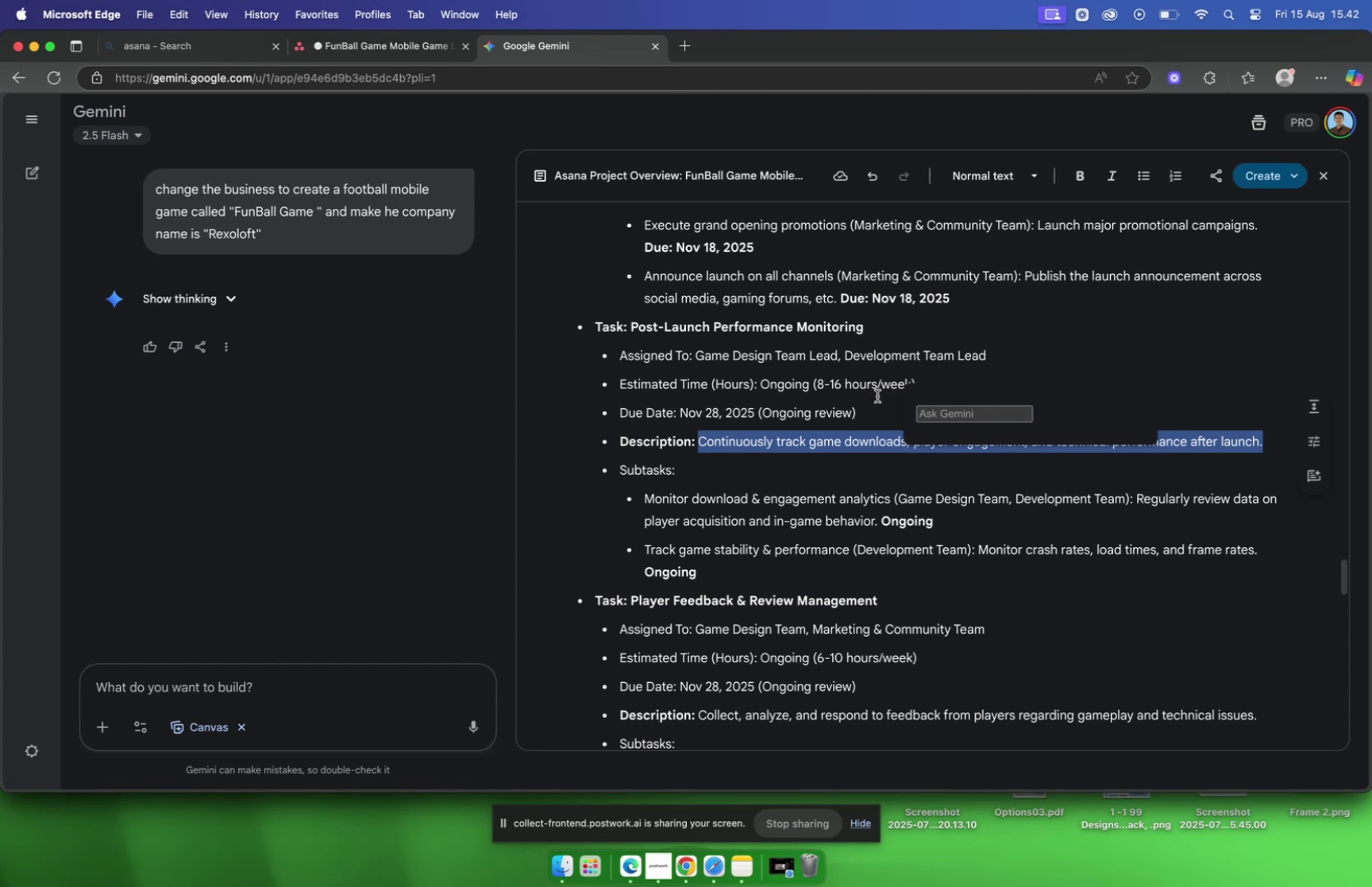 
key(Meta+C)
 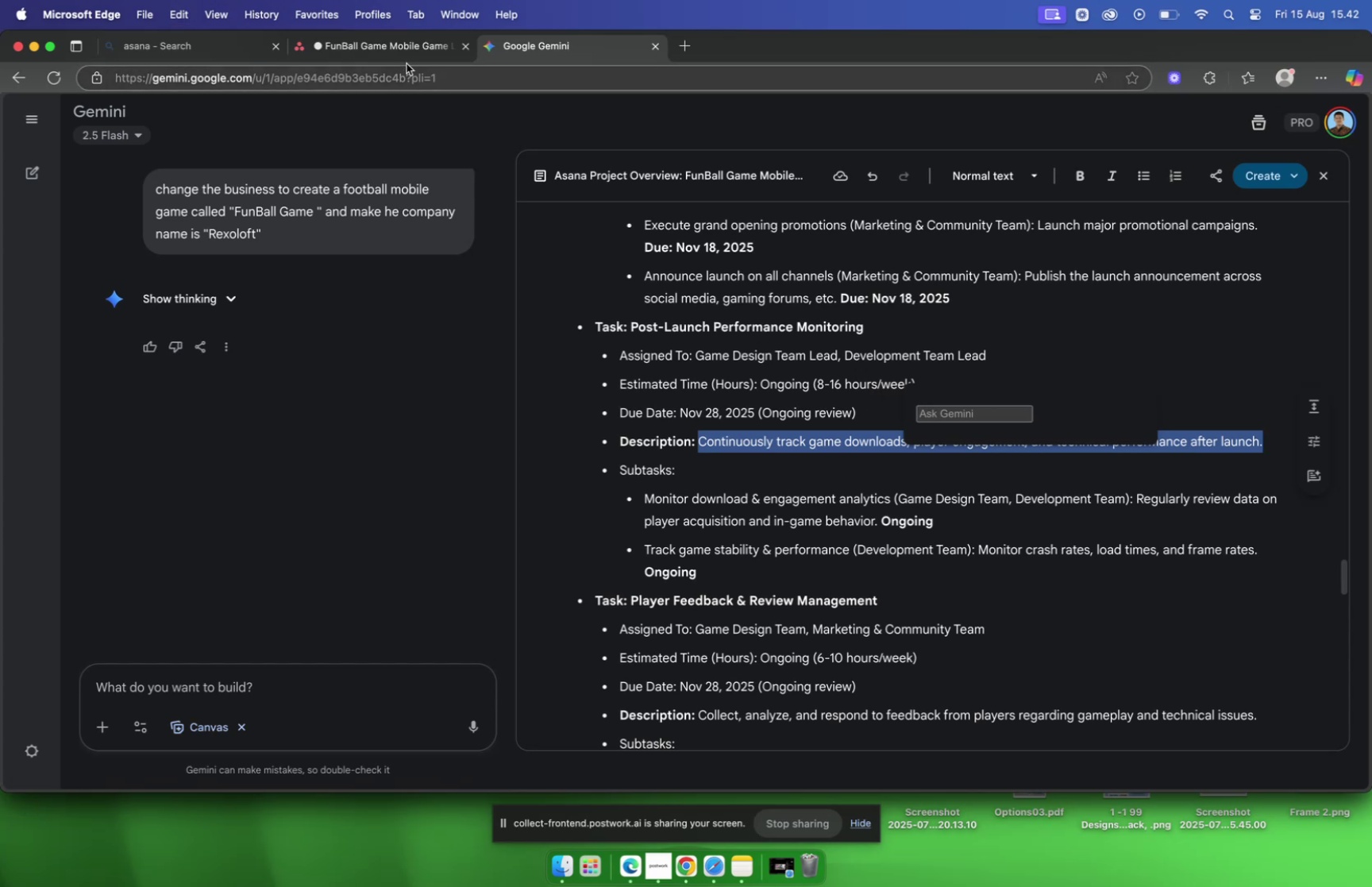 
left_click([392, 53])
 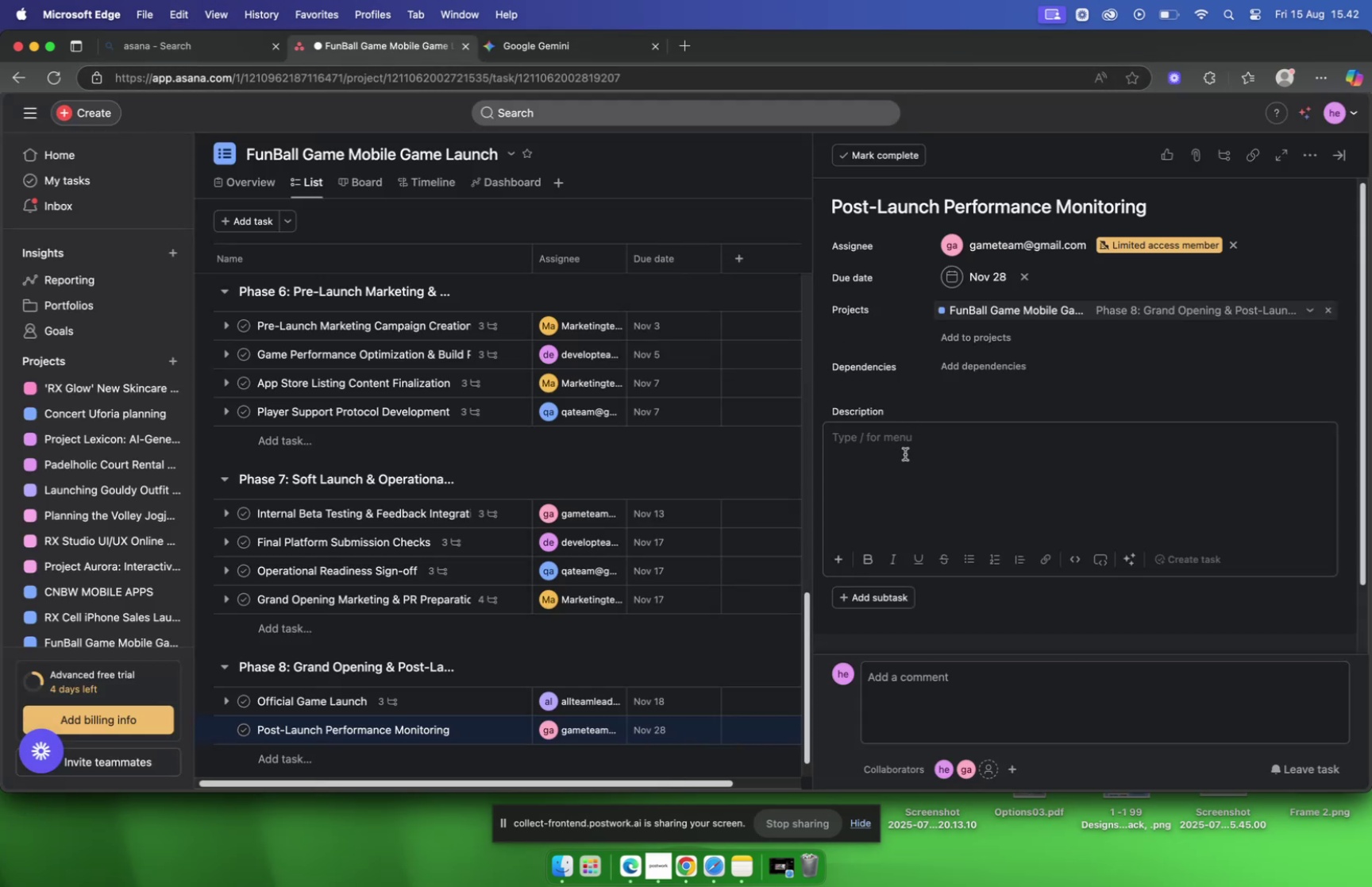 
key(Meta+V)
 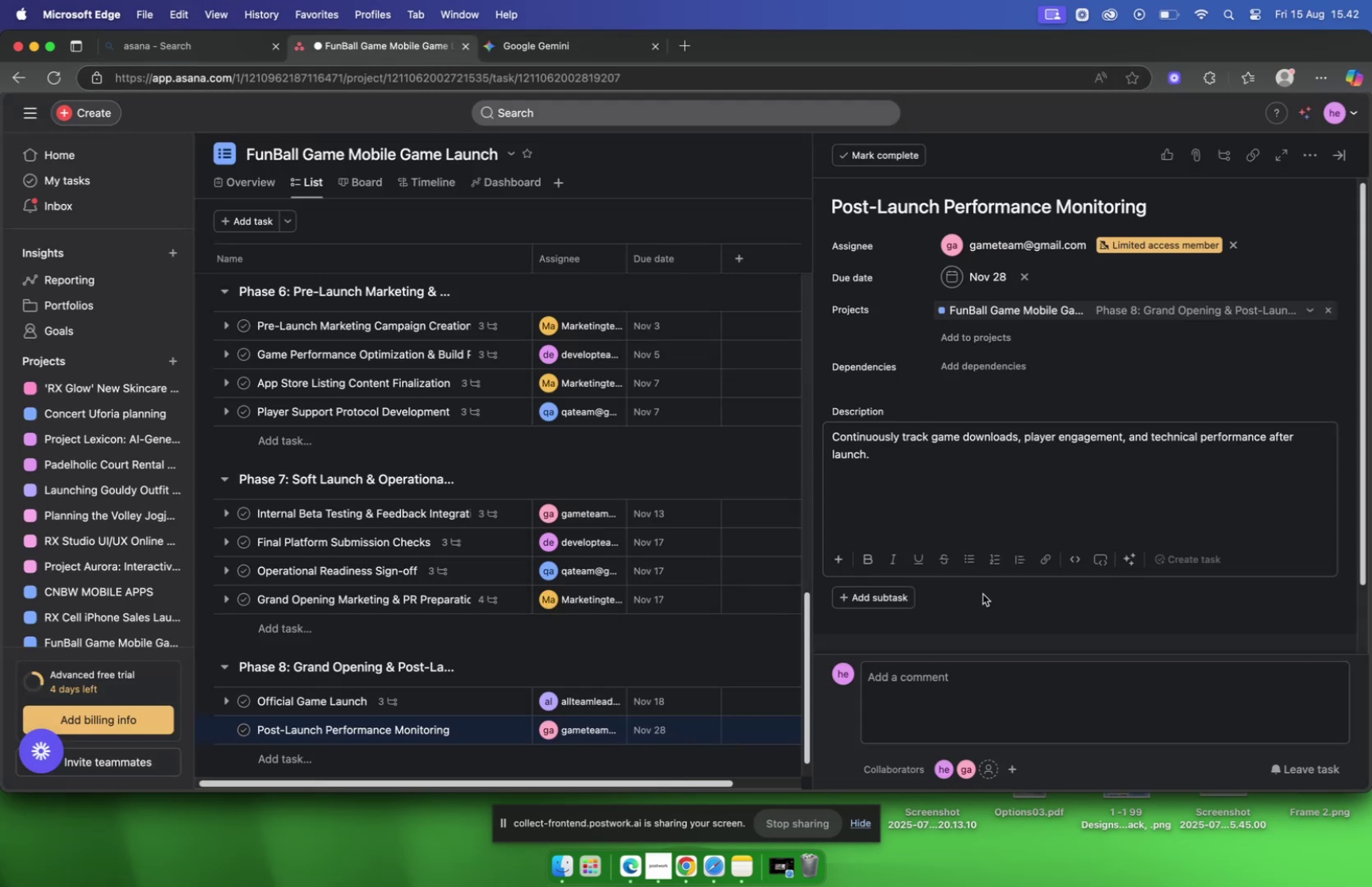 
left_click([984, 604])
 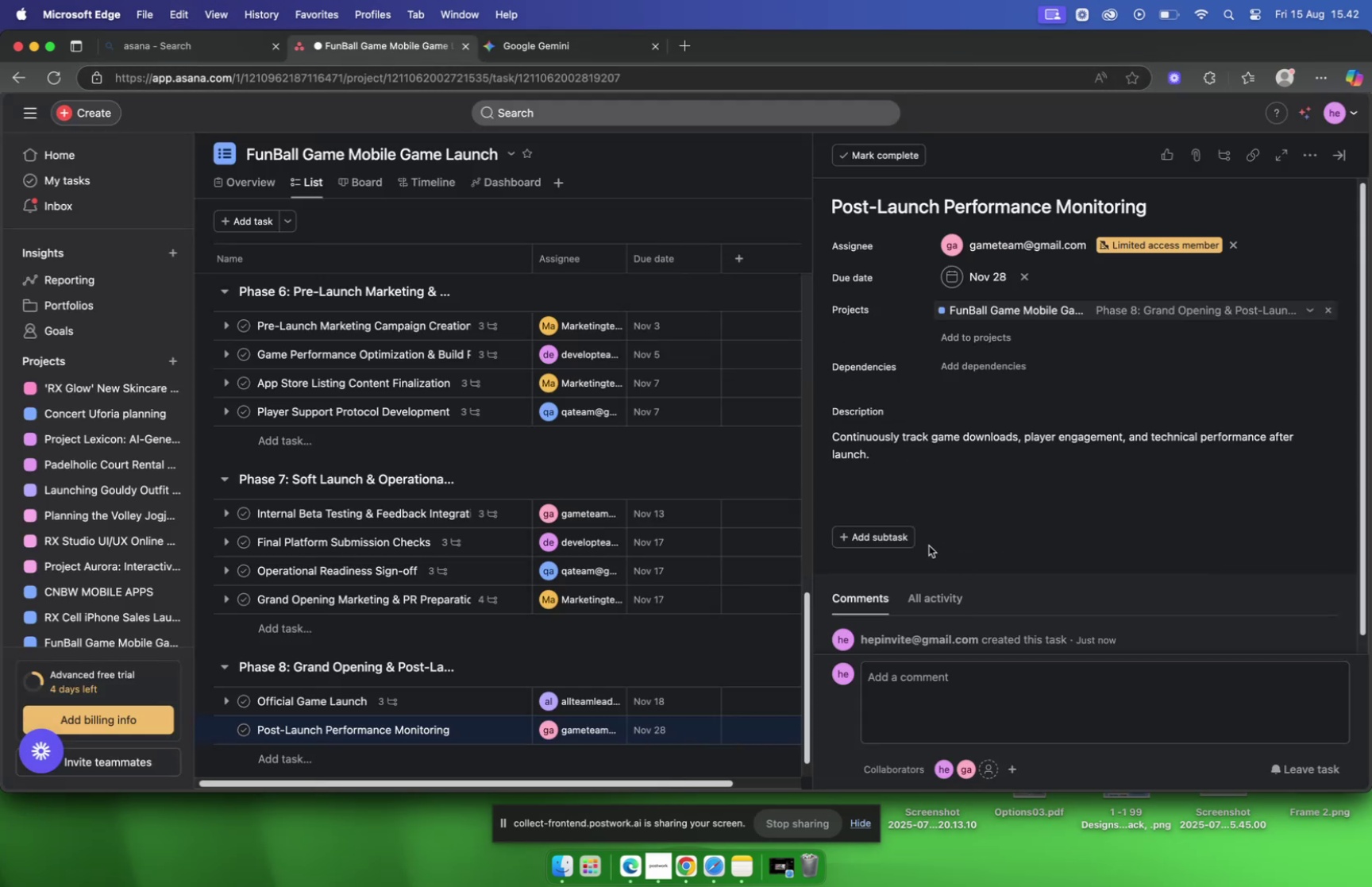 
left_click([902, 538])
 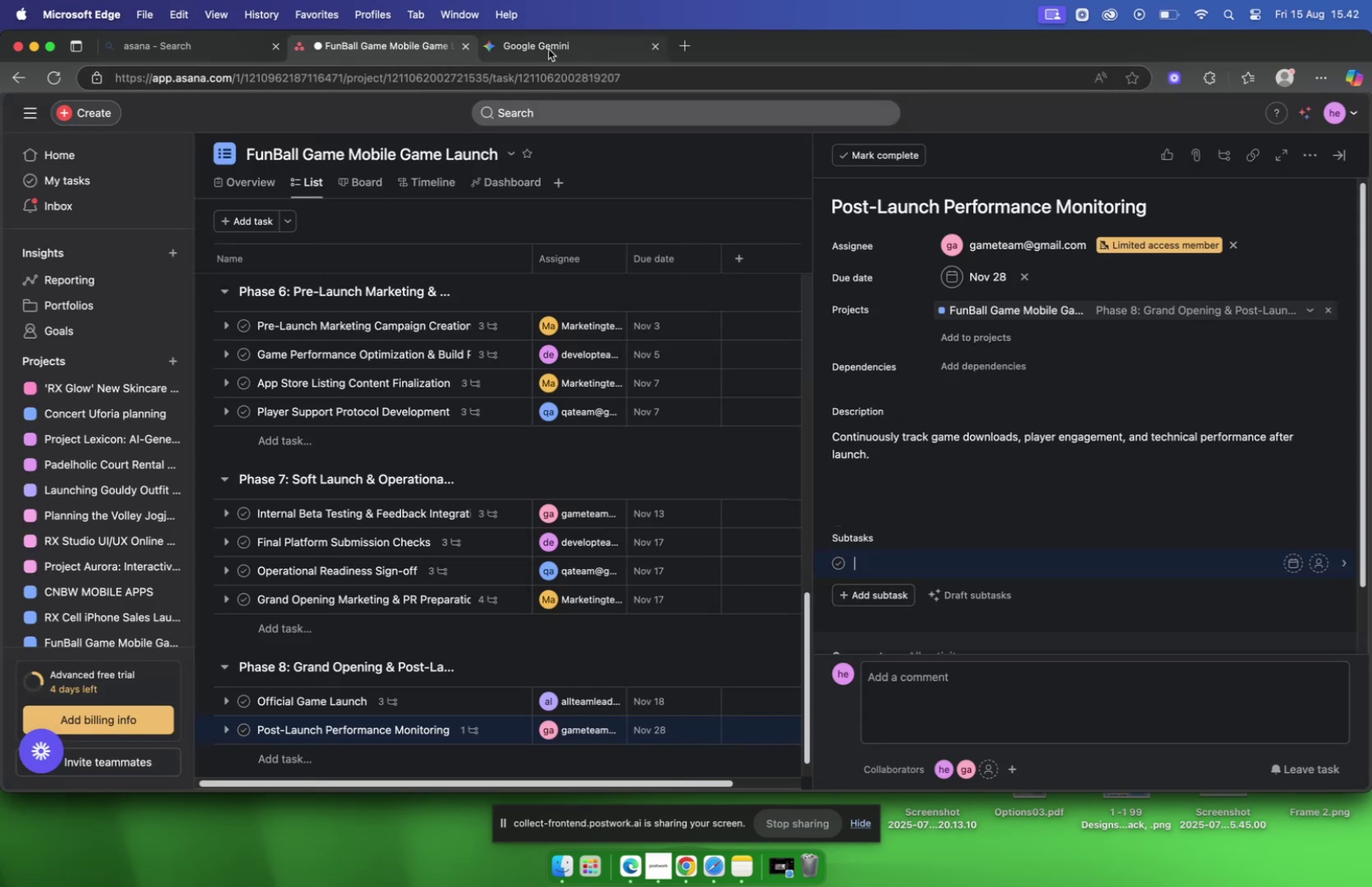 
left_click([549, 49])
 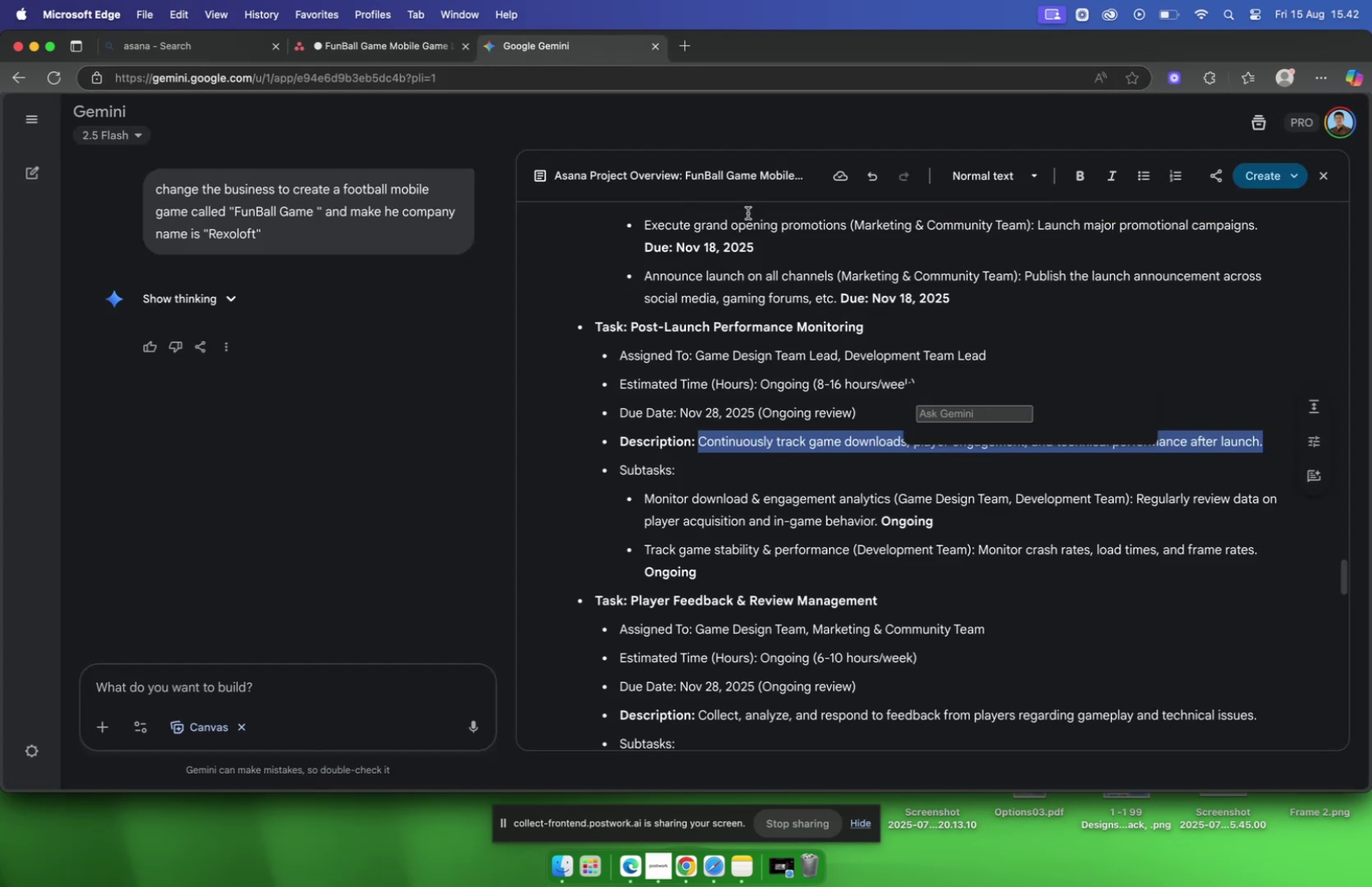 
scroll: coordinate [738, 316], scroll_direction: down, amount: 8.0
 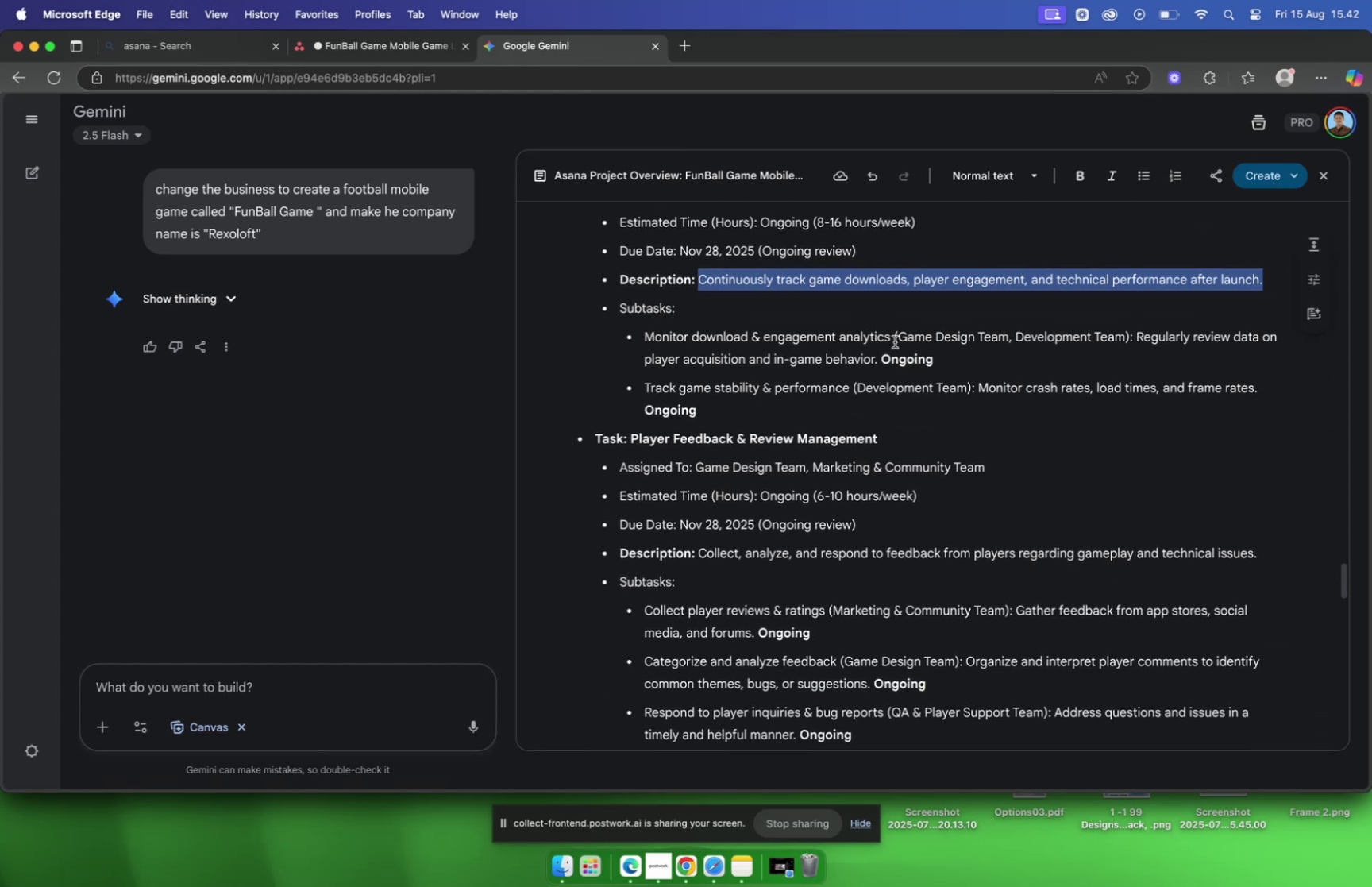 
left_click_drag(start_coordinate=[891, 341], to_coordinate=[649, 335])
 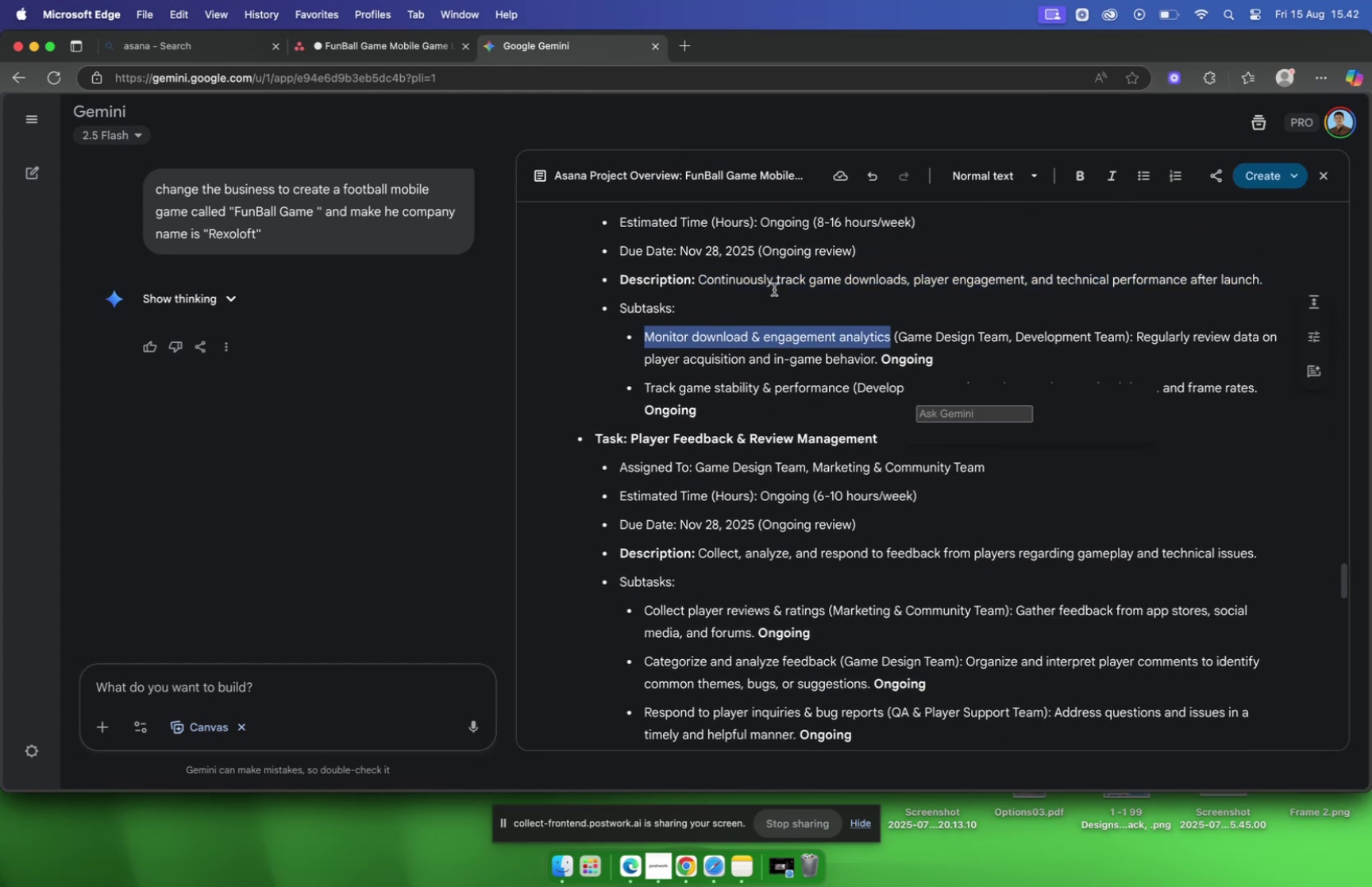 
key(Meta+C)
 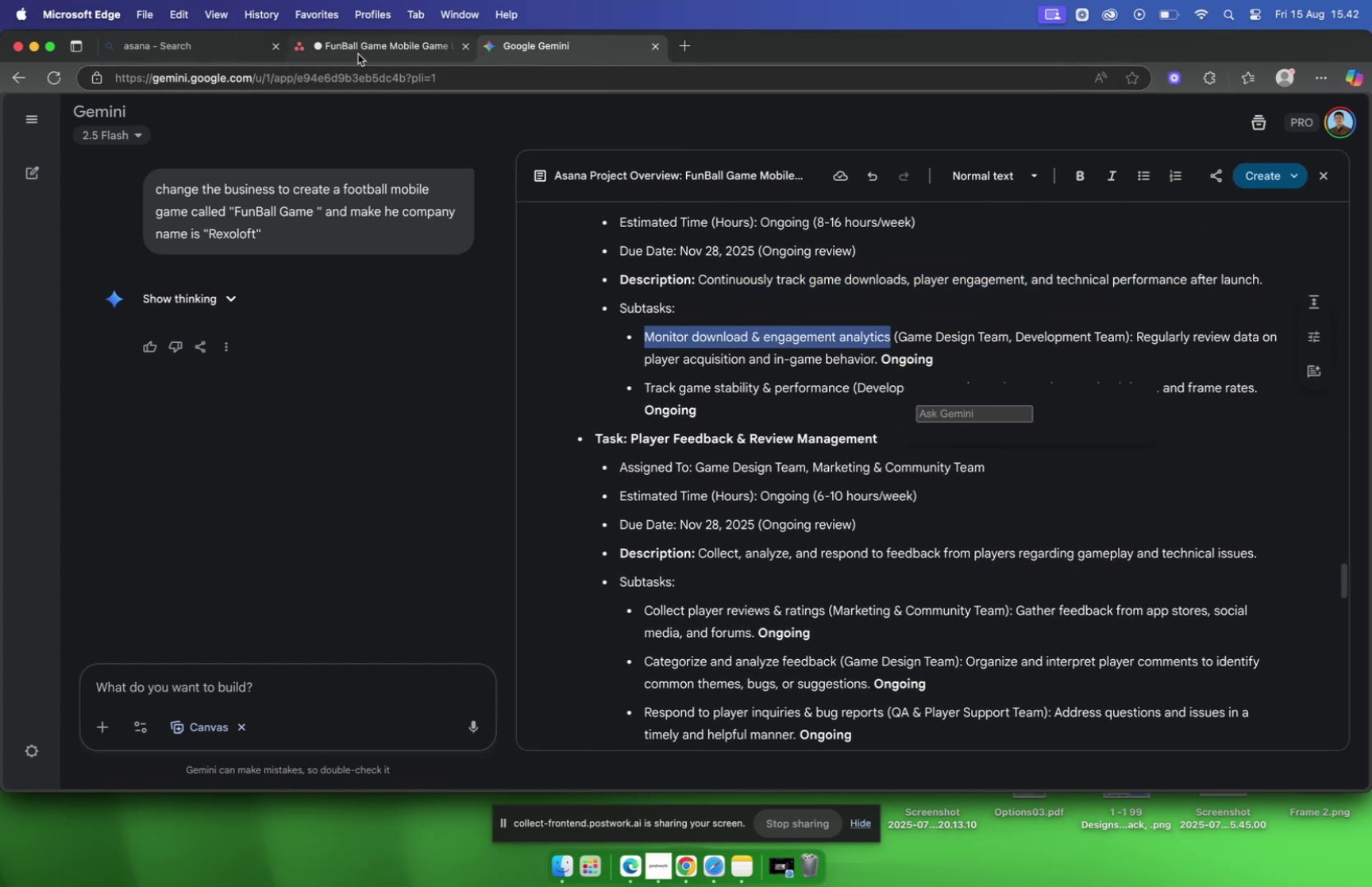 
left_click([358, 54])
 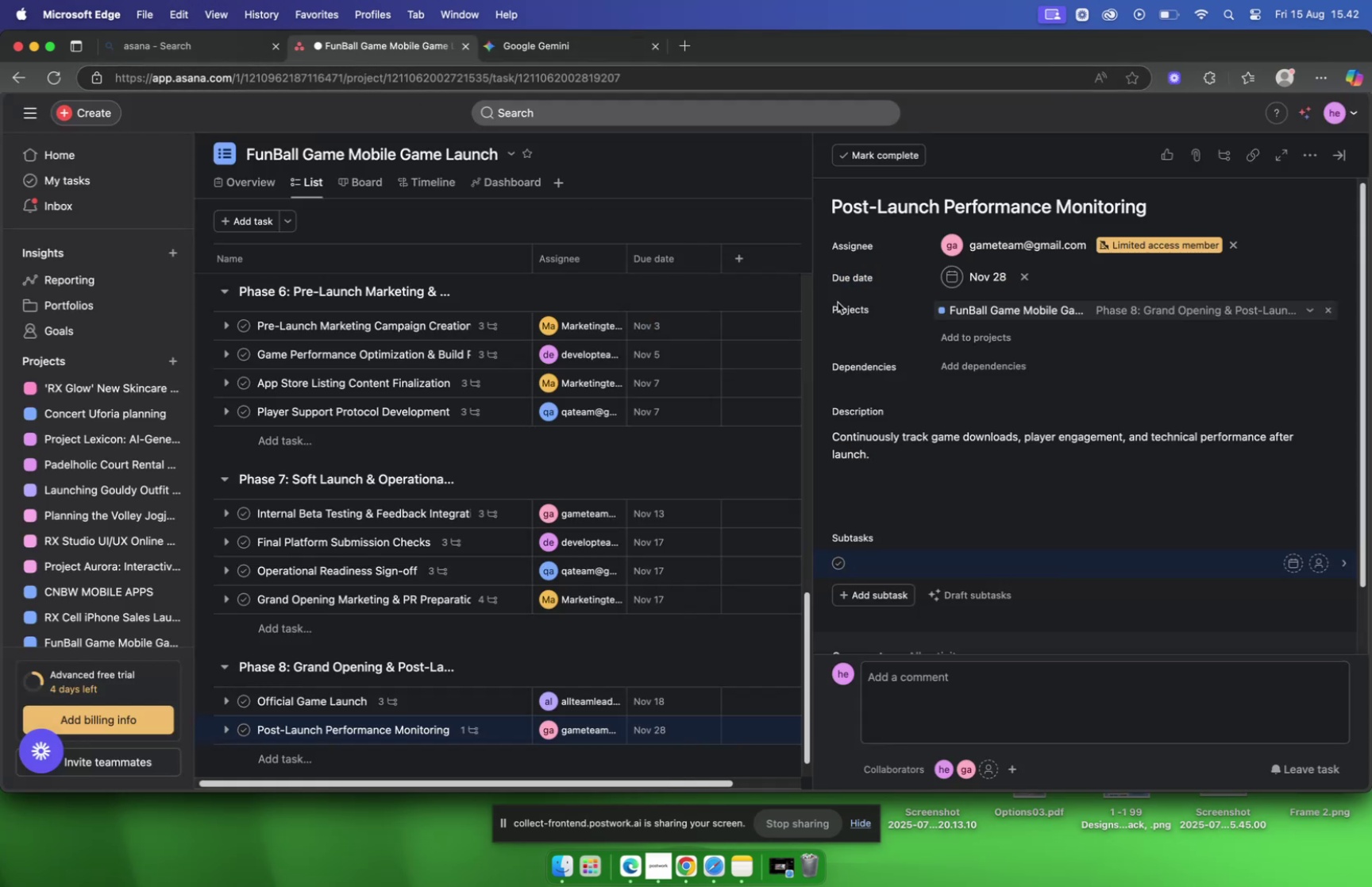 
key(Meta+V)
 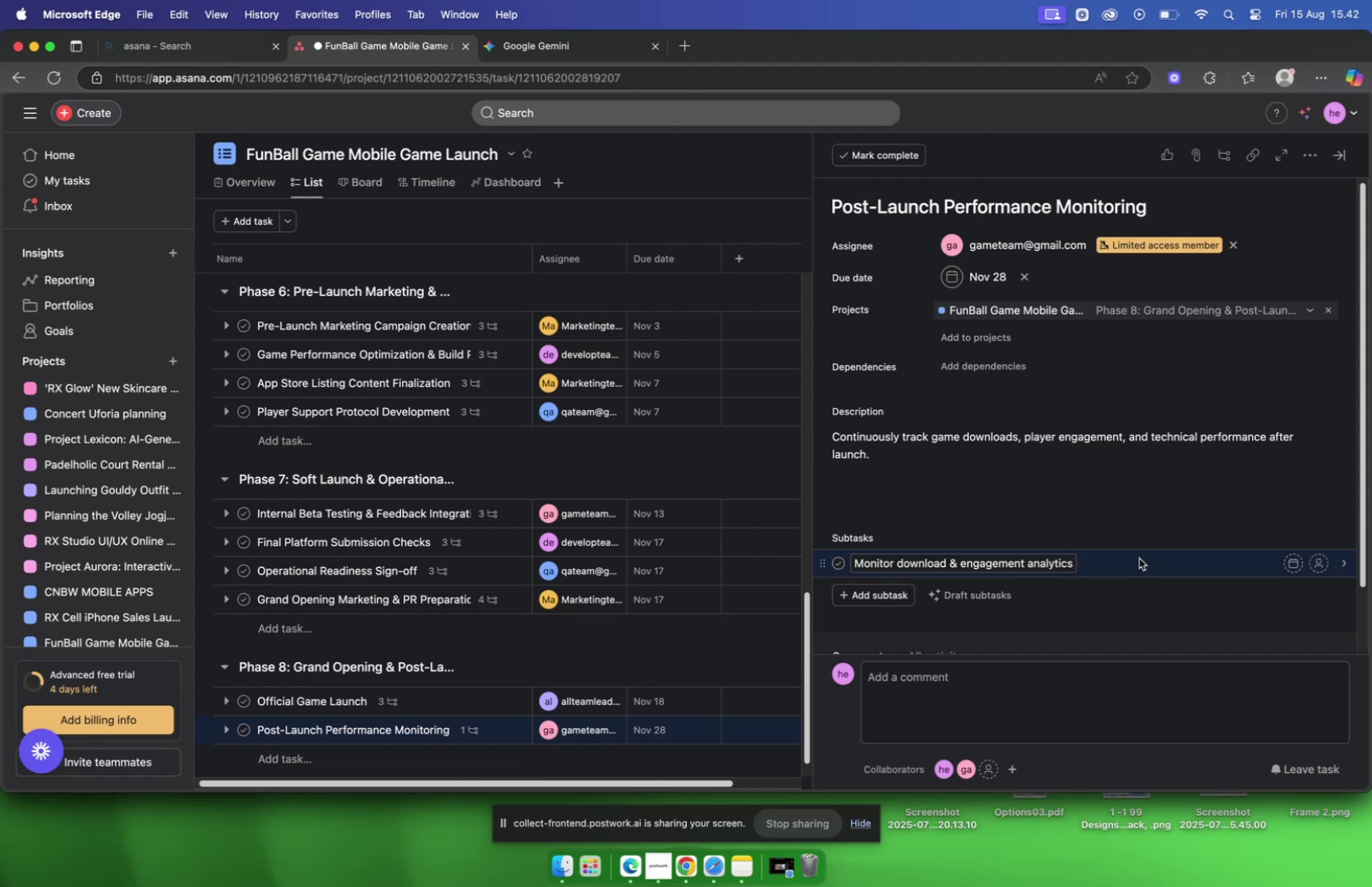 
left_click([1139, 557])
 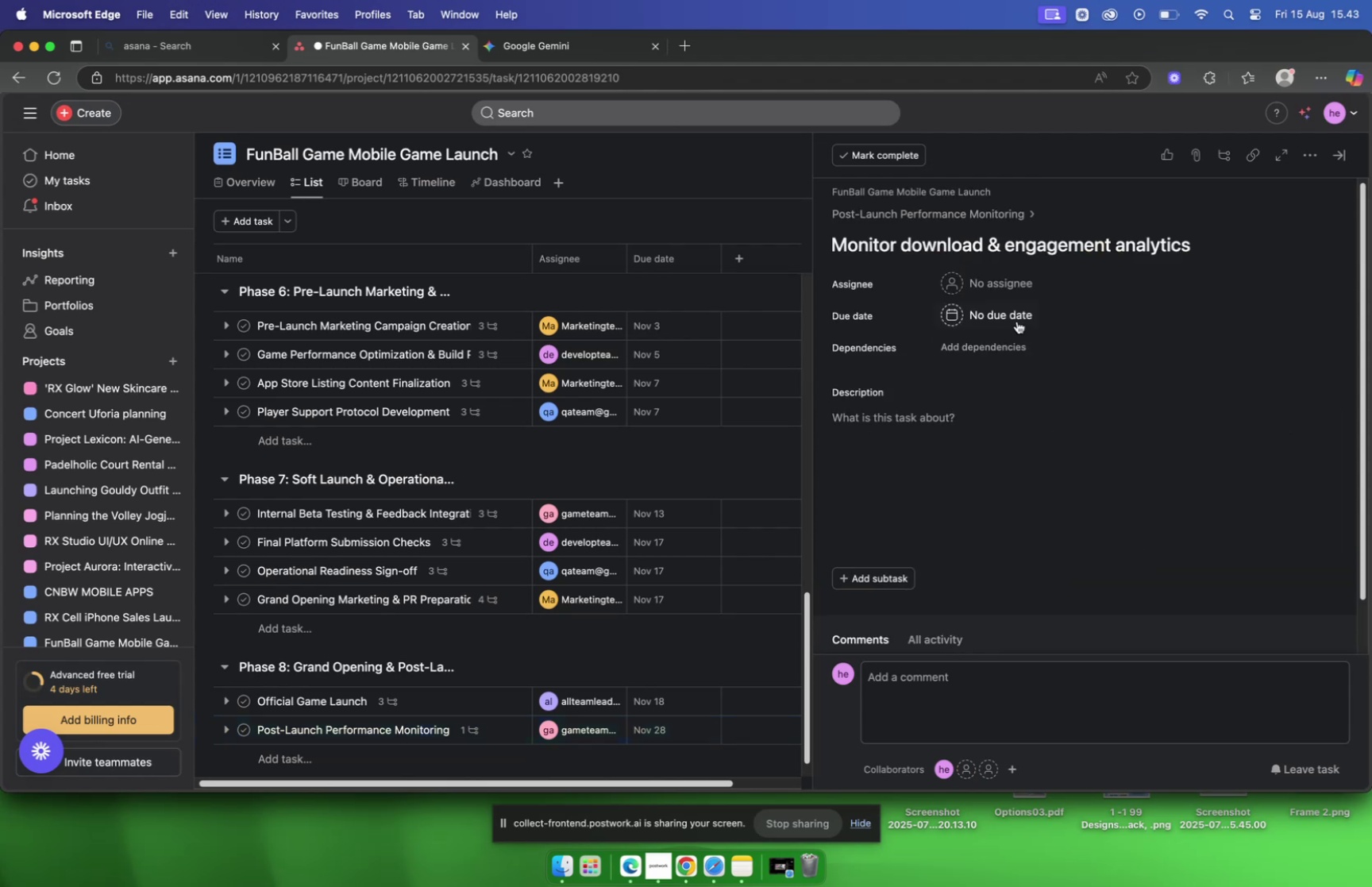 
left_click([1001, 293])
 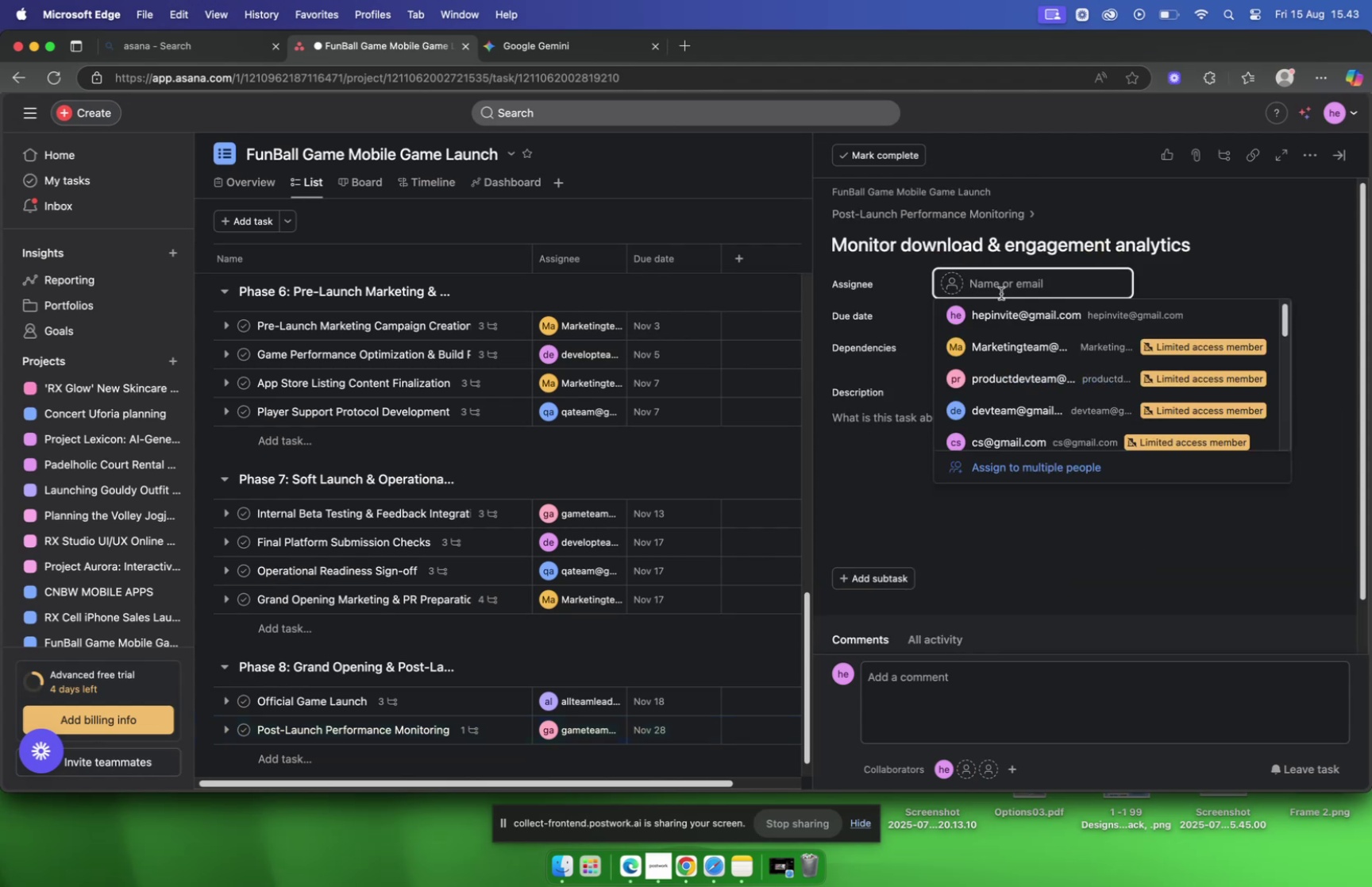 
wait(7.47)
 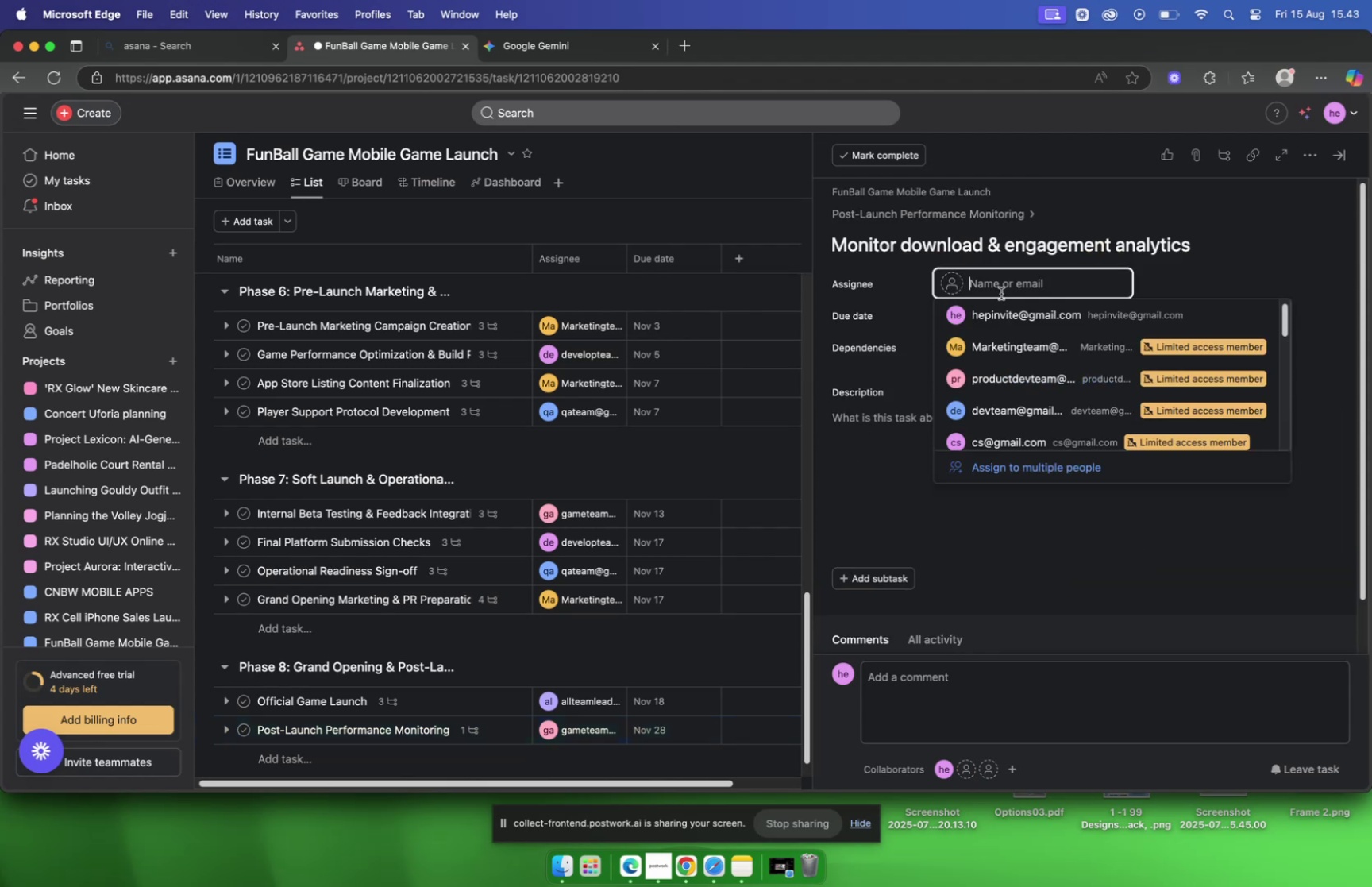 
type(game)
 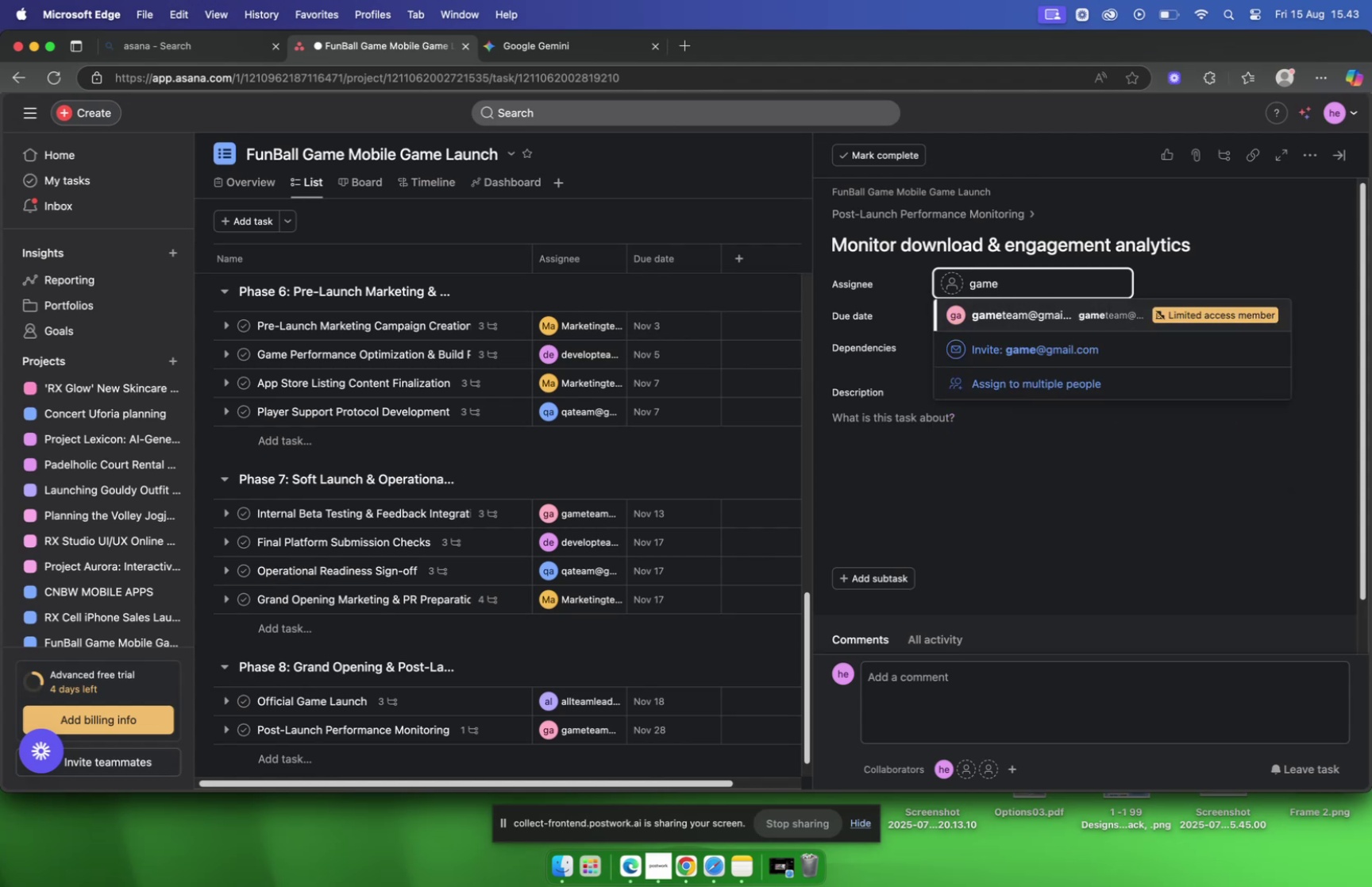 
key(Enter)
 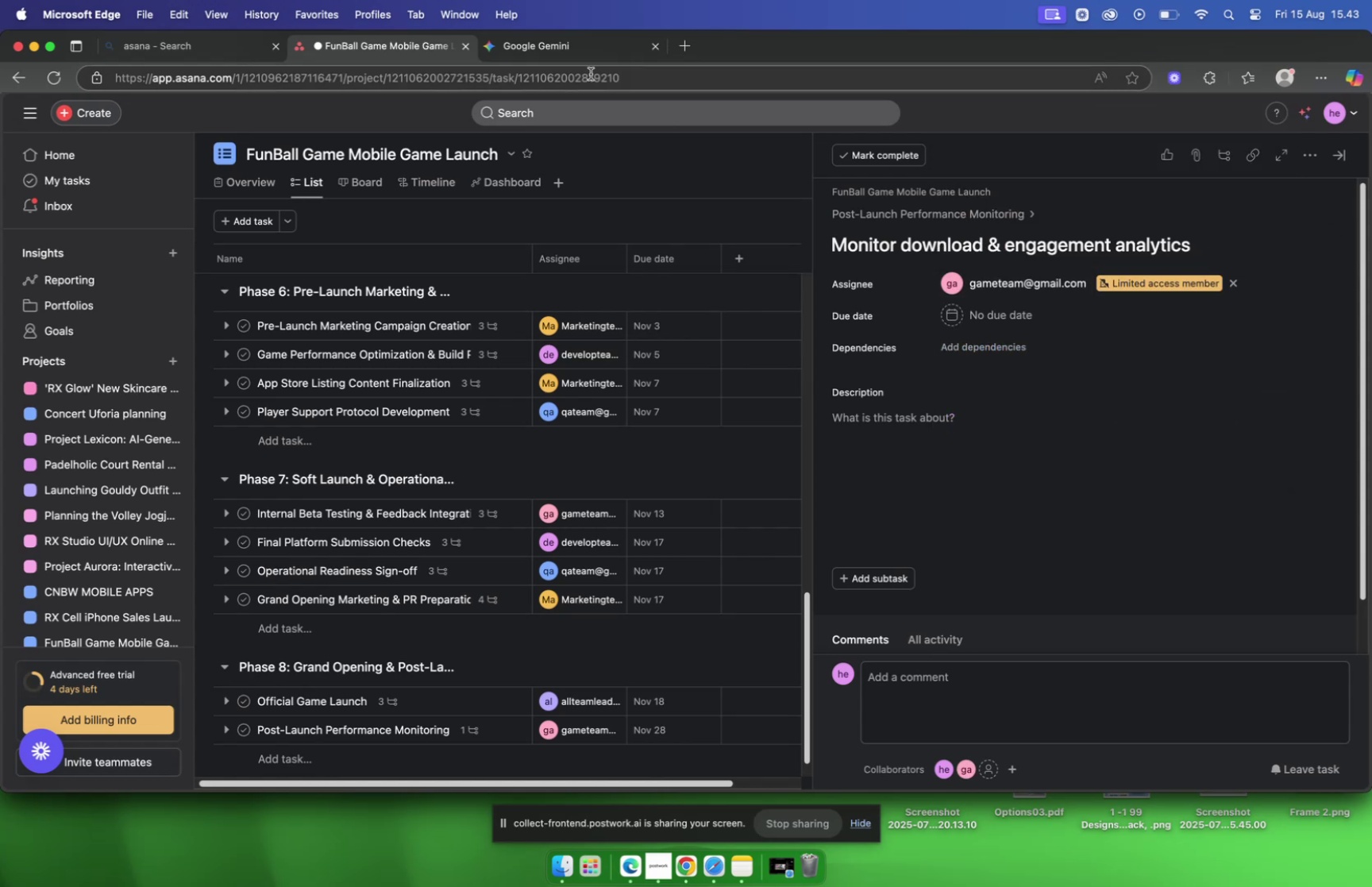 
left_click([562, 55])
 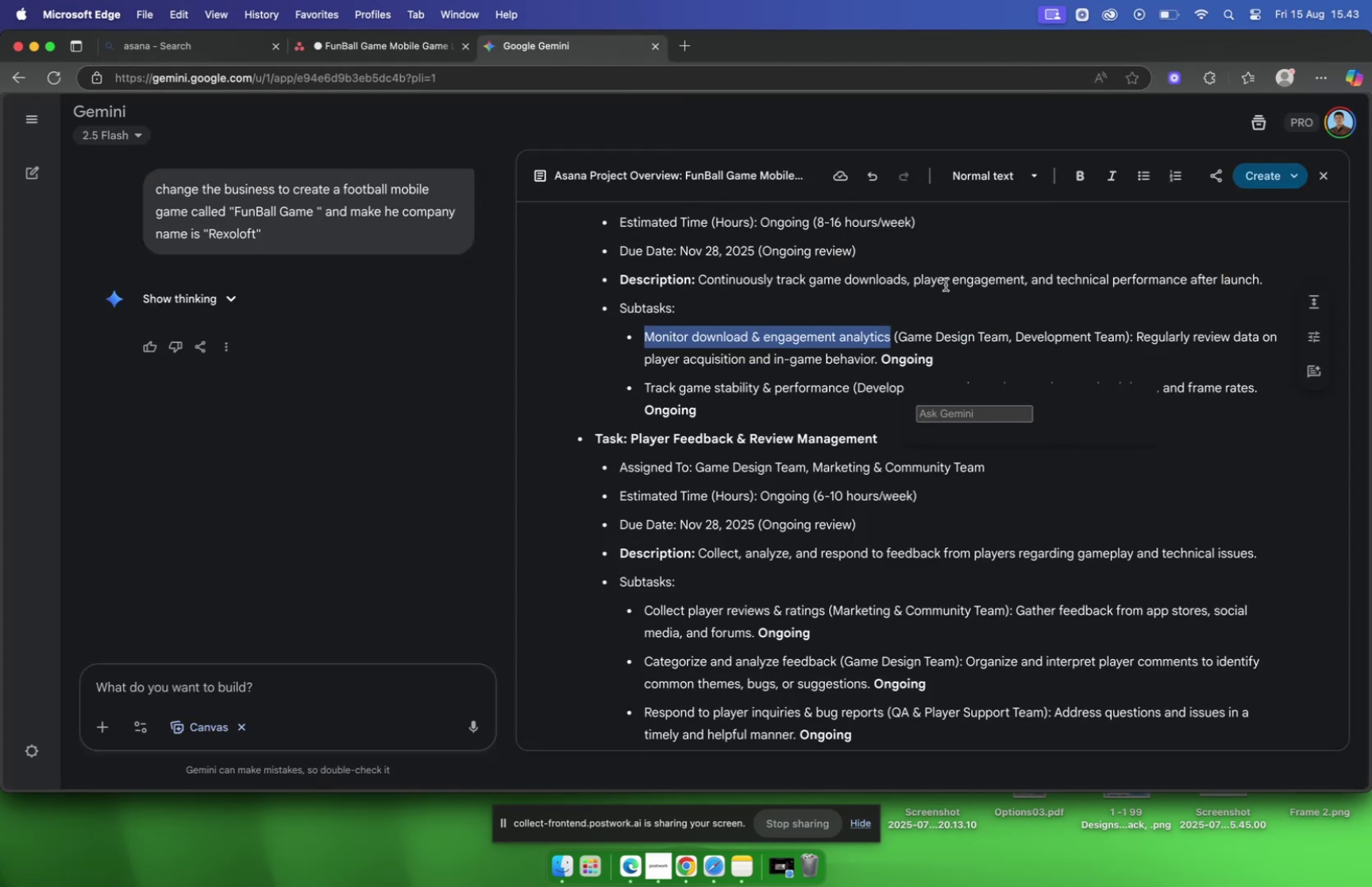 
left_click([913, 286])
 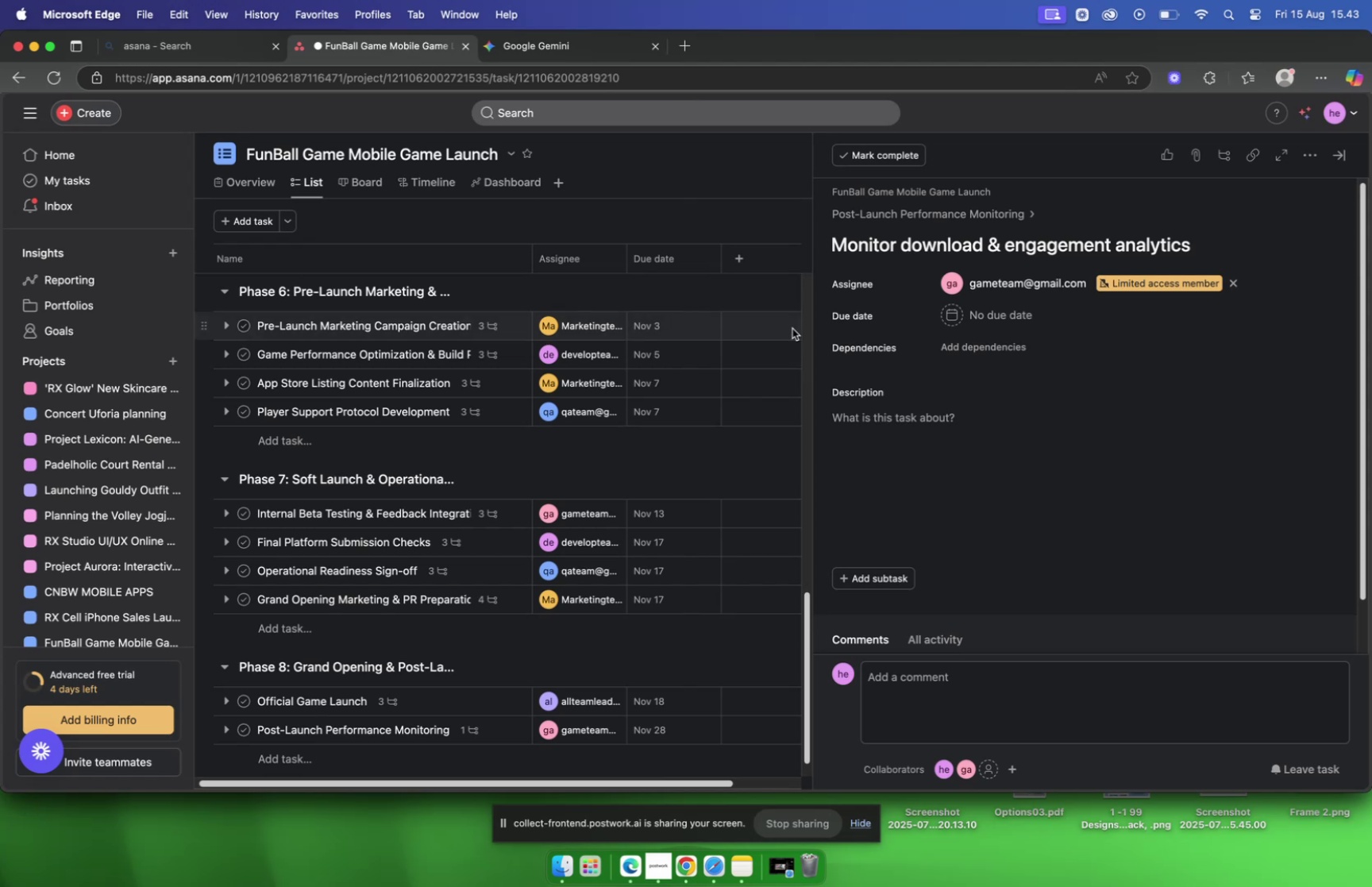 
left_click([968, 314])
 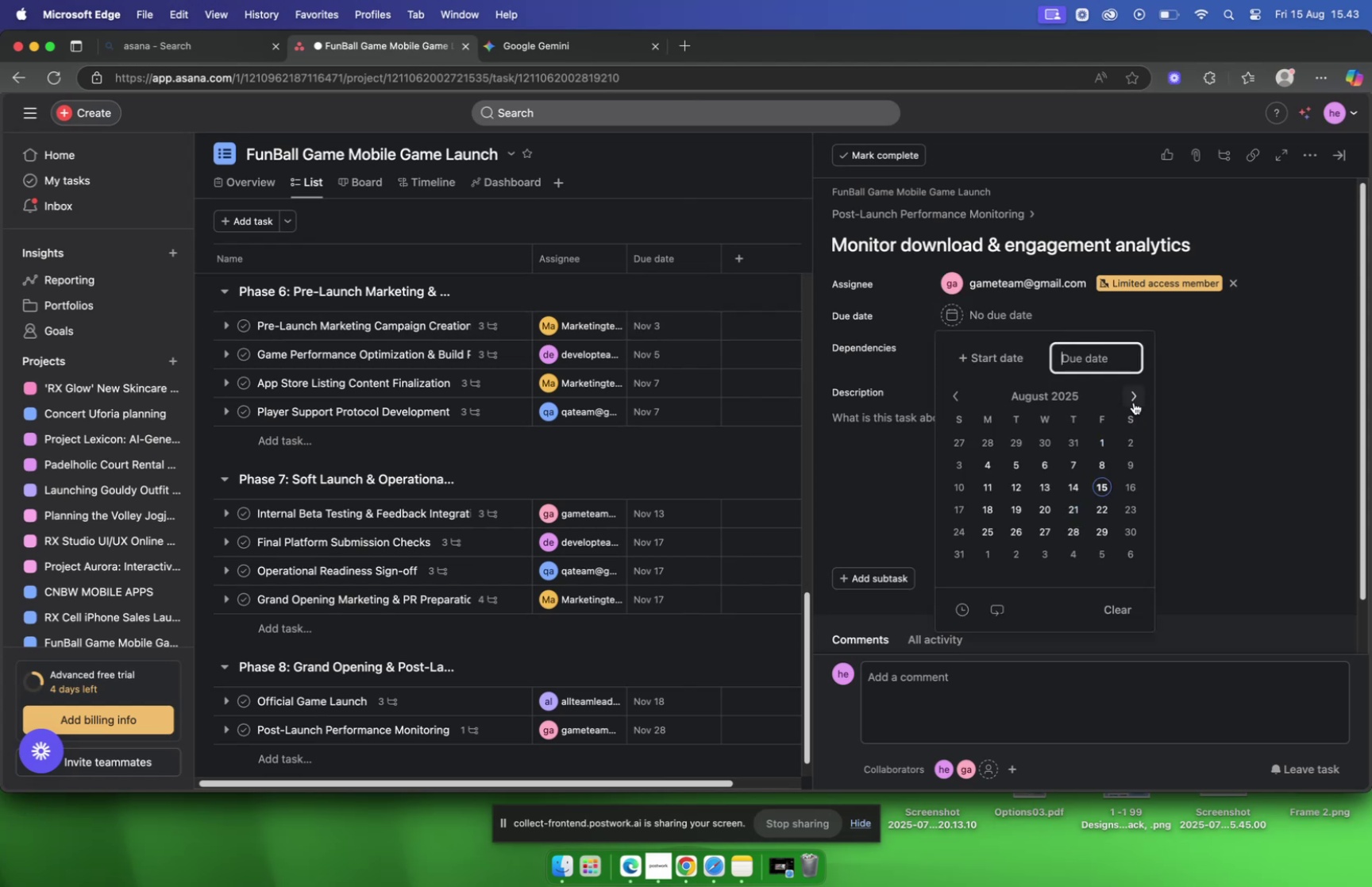 
double_click([1134, 402])
 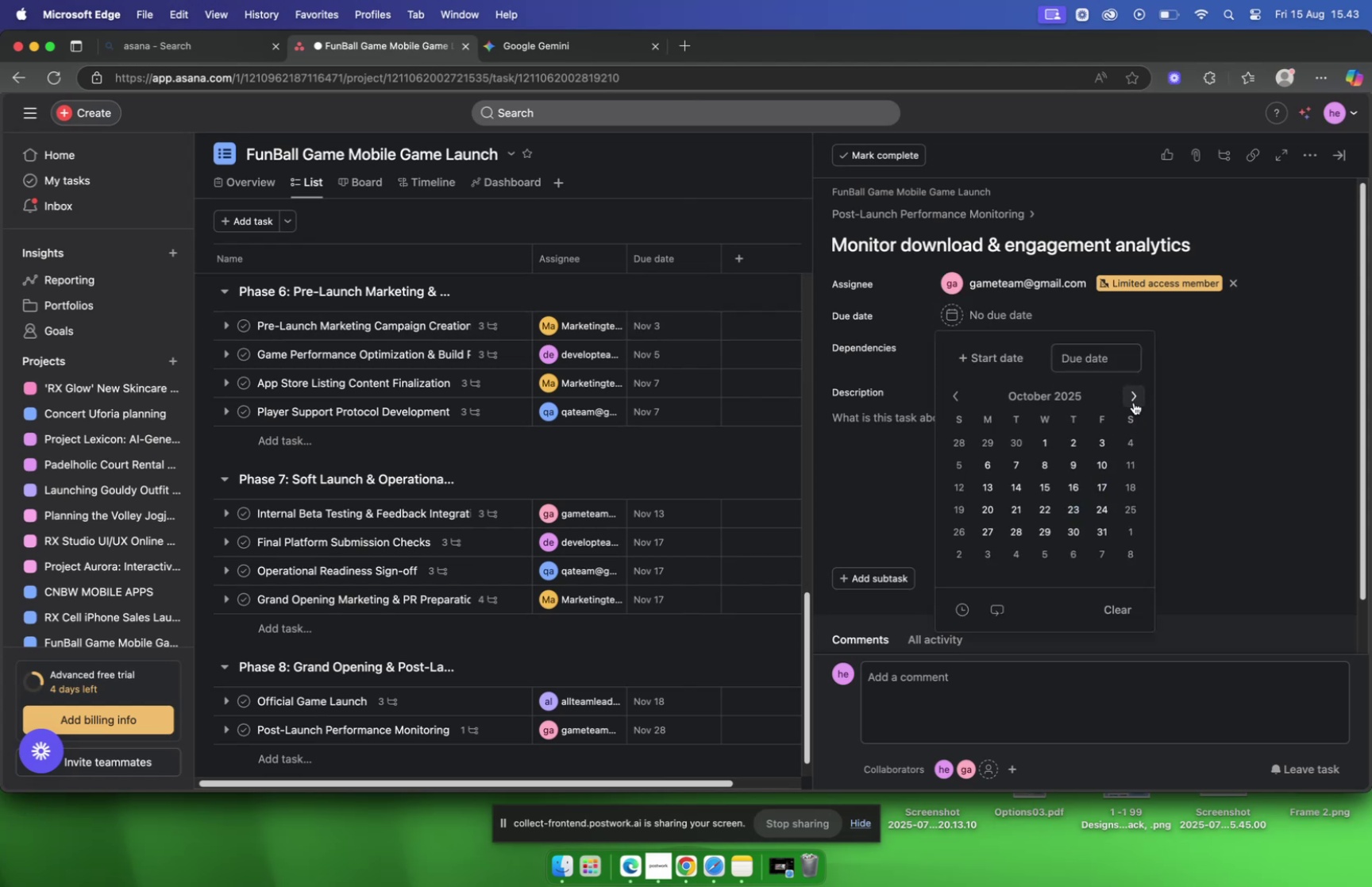 
left_click([1134, 402])
 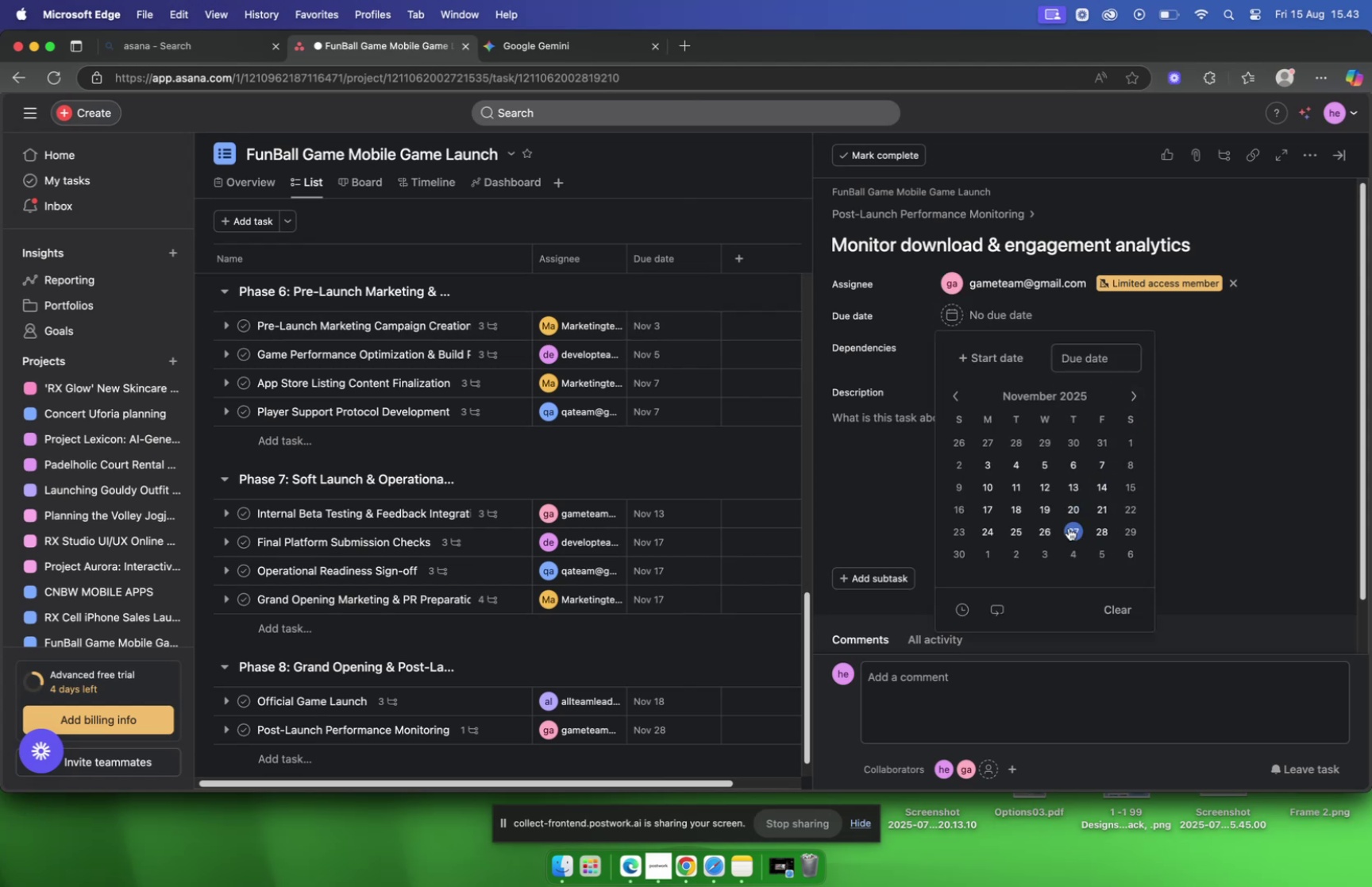 
left_click([1048, 527])
 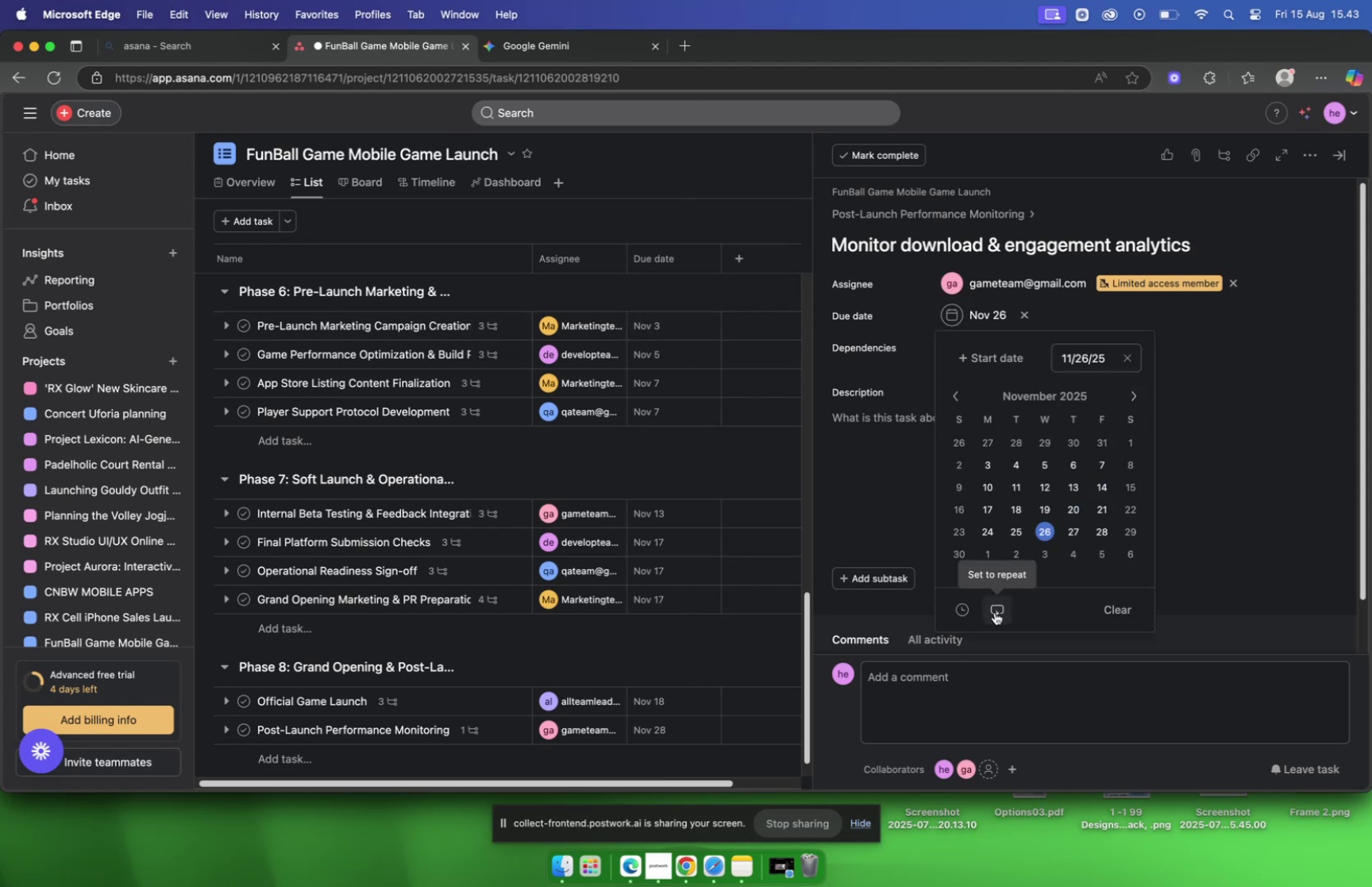 
left_click([995, 611])
 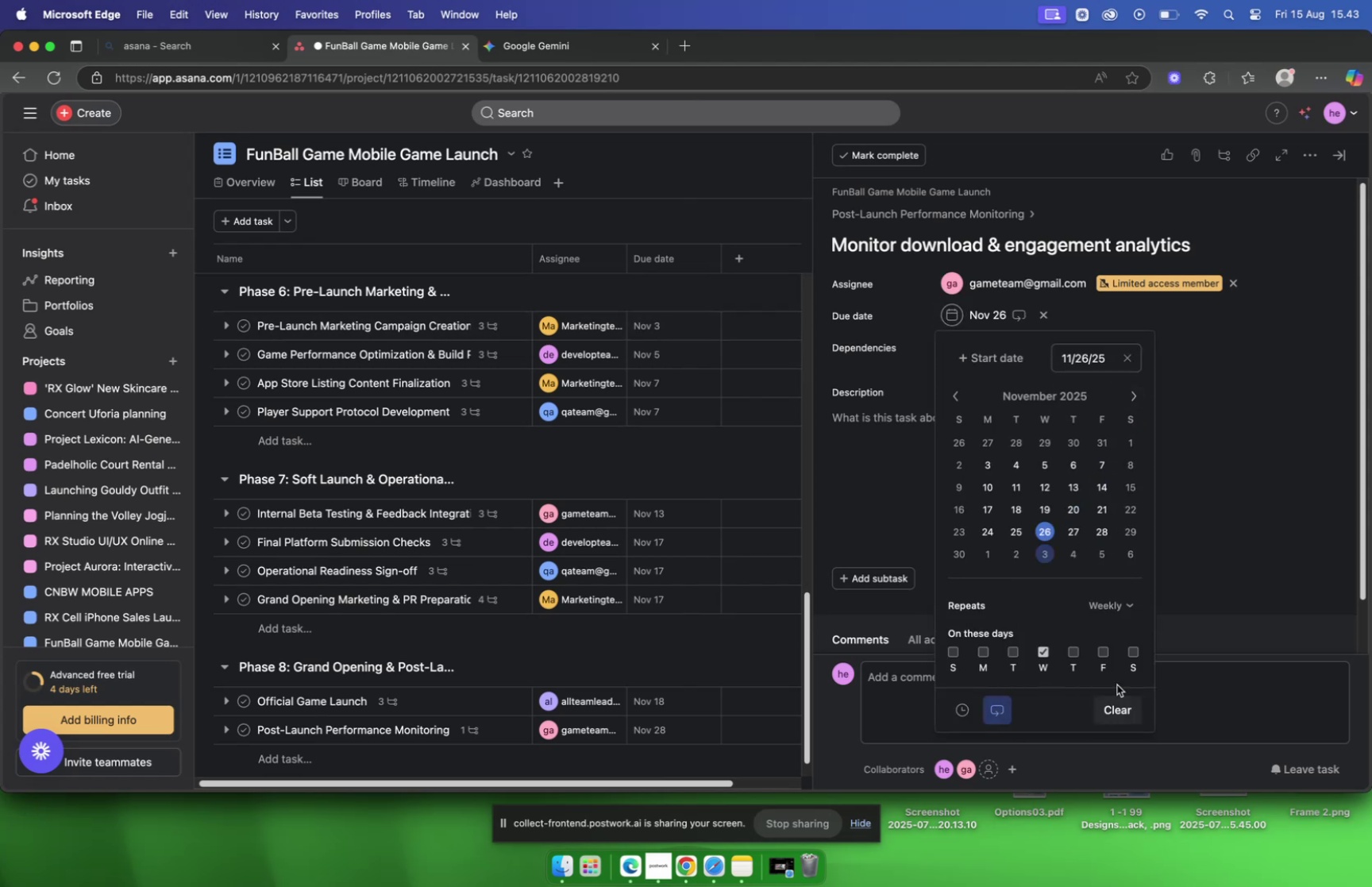 
left_click([1185, 584])
 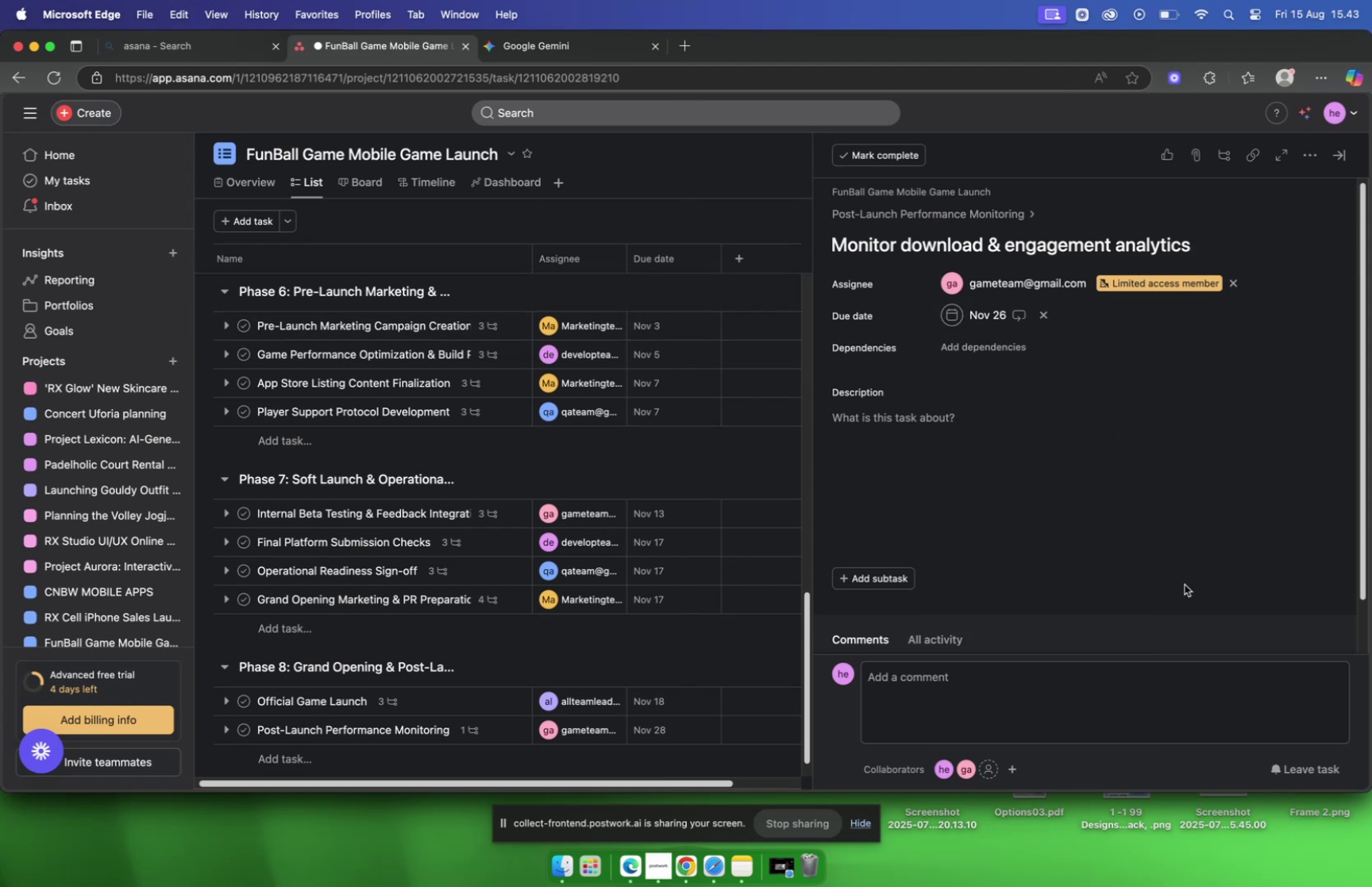 
key(VolumeUp)
 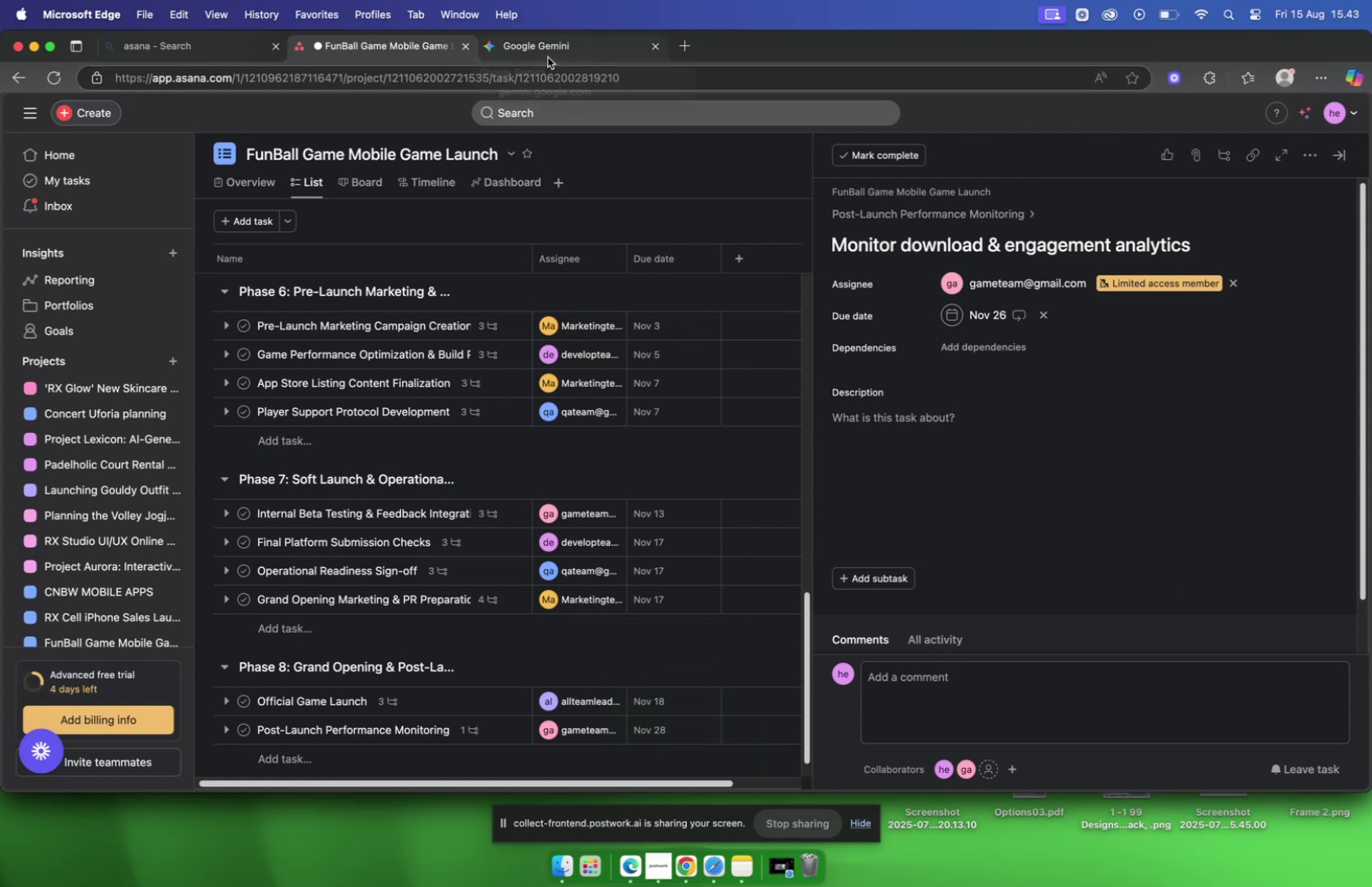 
left_click([548, 57])
 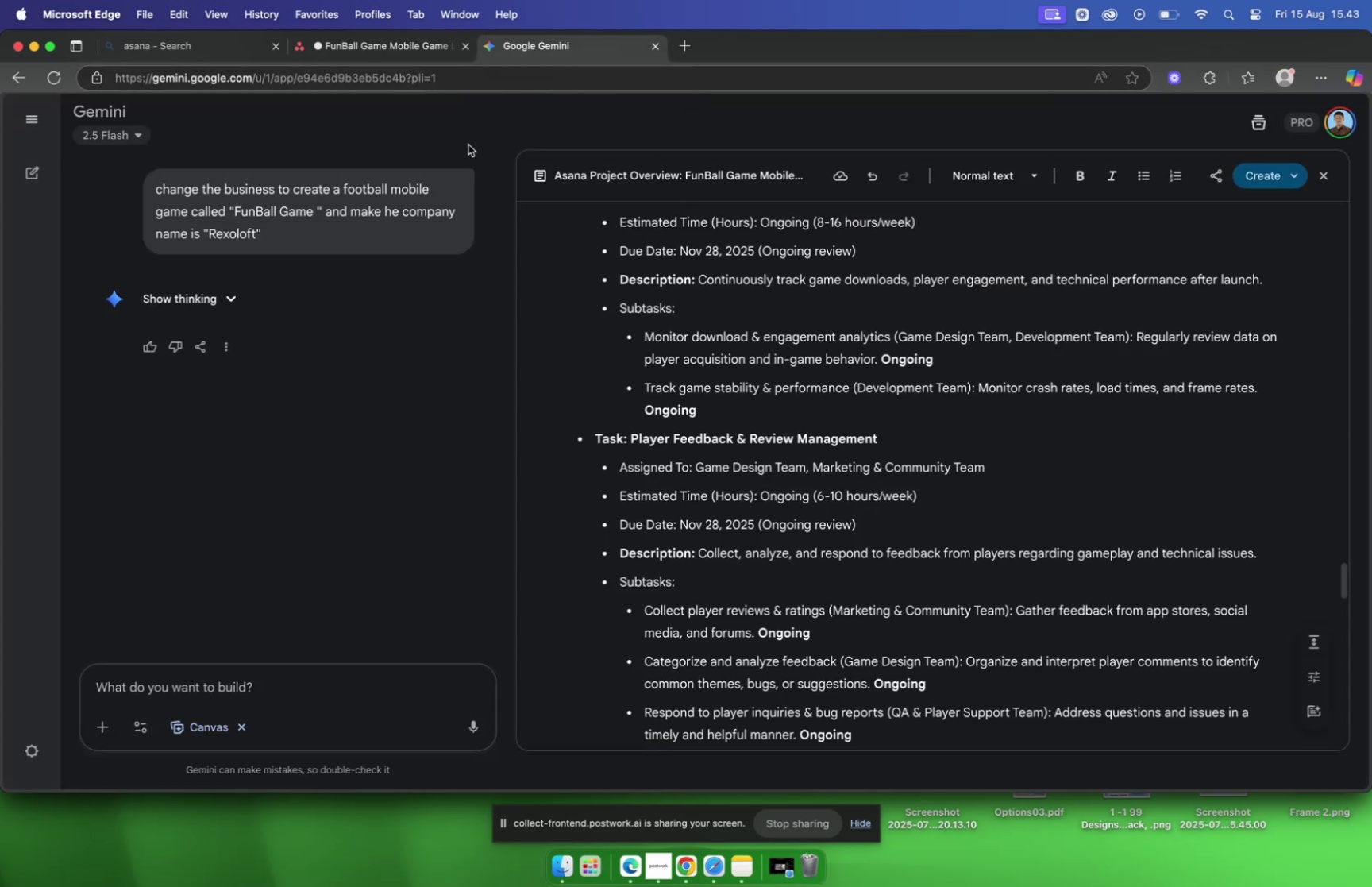 
left_click([382, 49])
 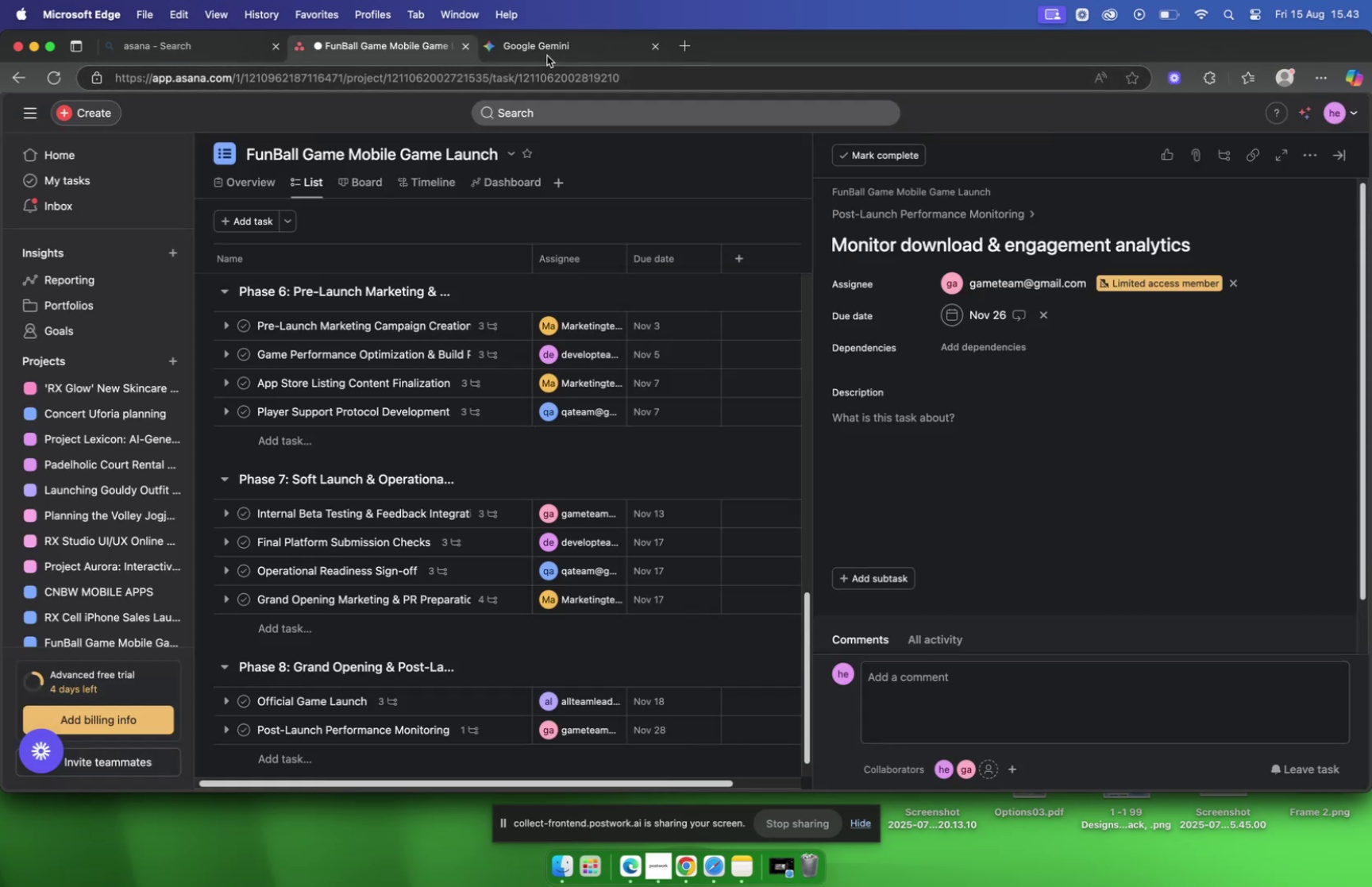 
left_click([550, 50])
 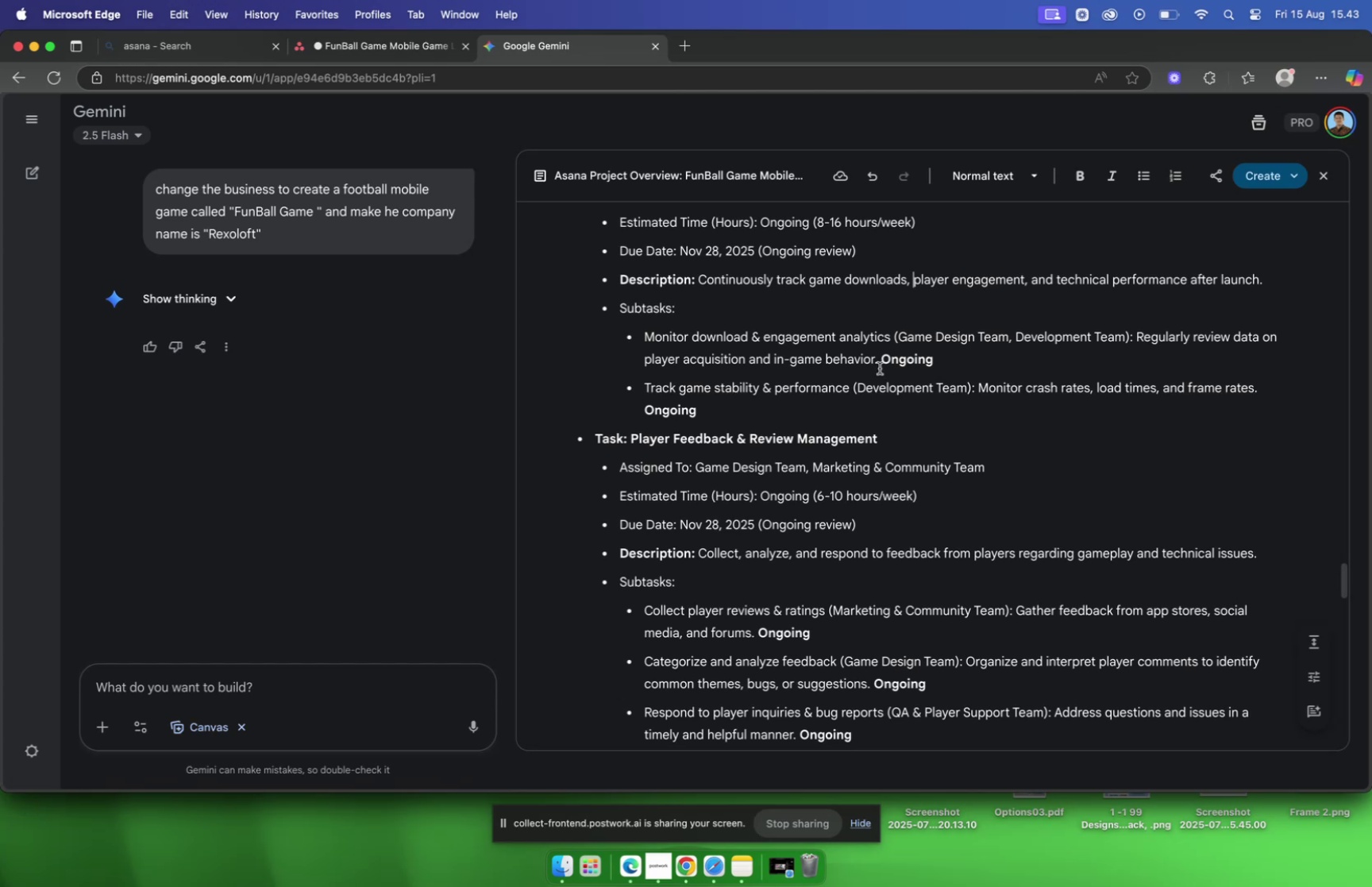 
key(VolumeDown)
 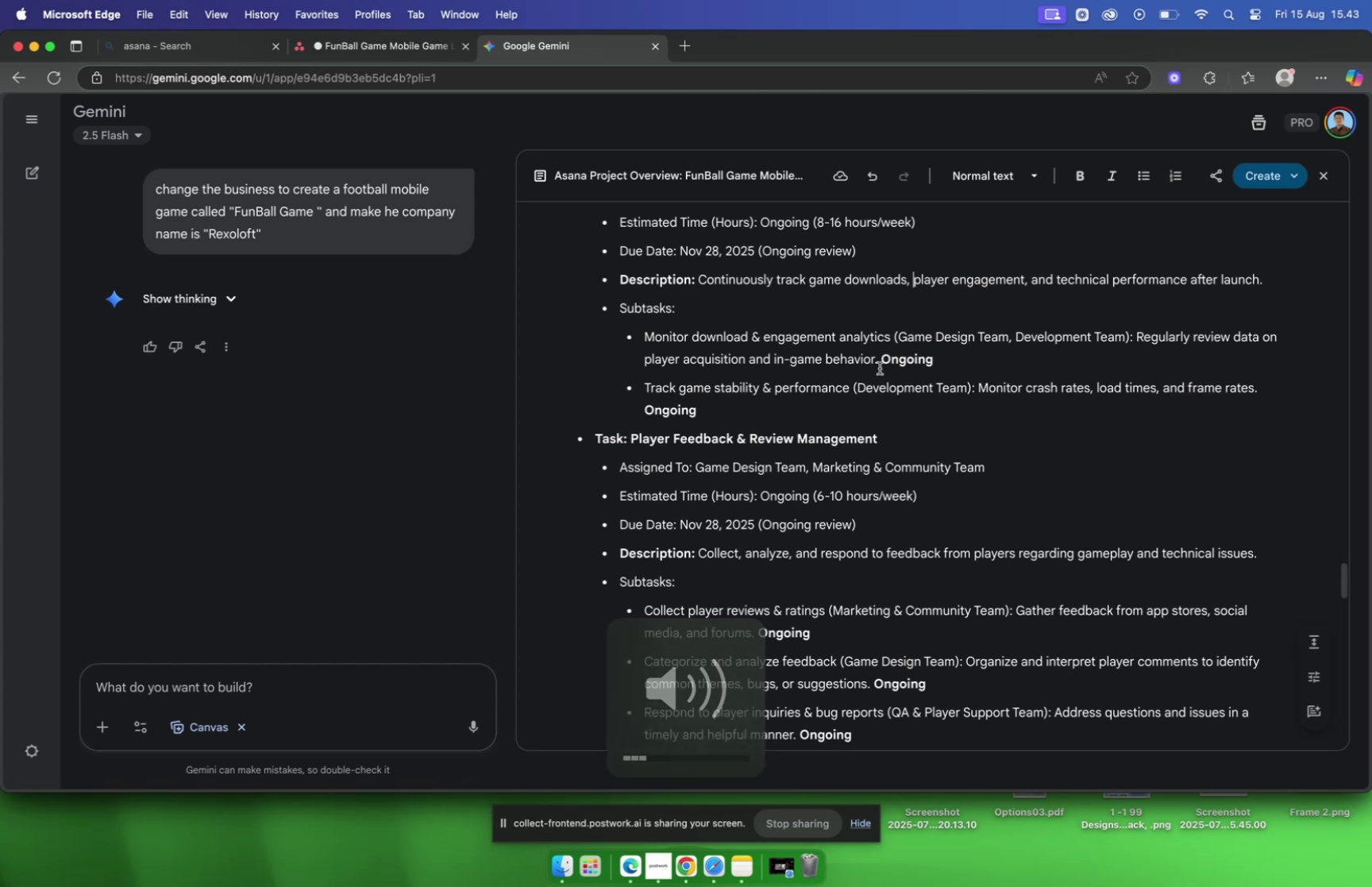 
left_click_drag(start_coordinate=[877, 365], to_coordinate=[1139, 345])
 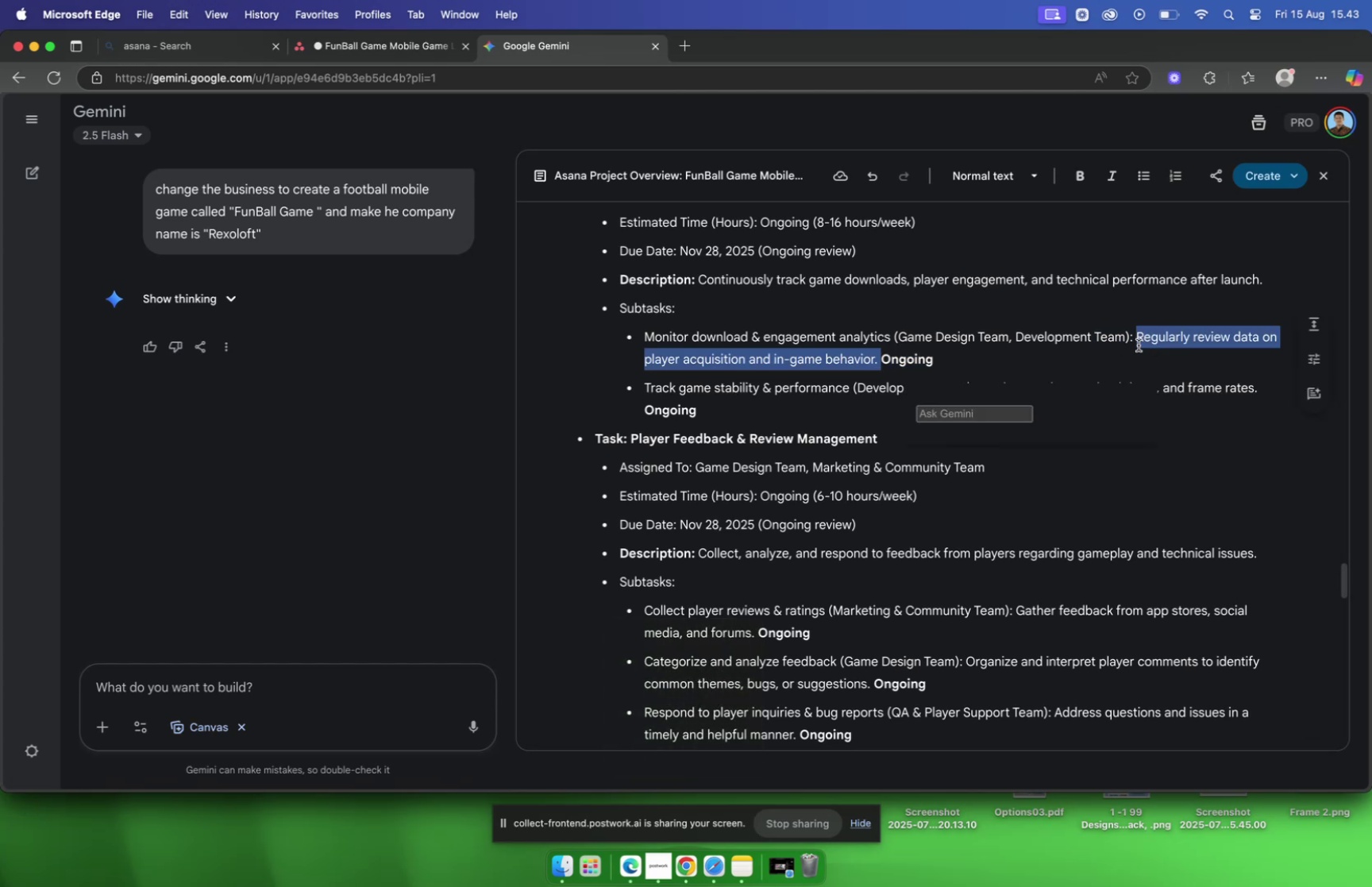 
key(Meta+CommandLeft)
 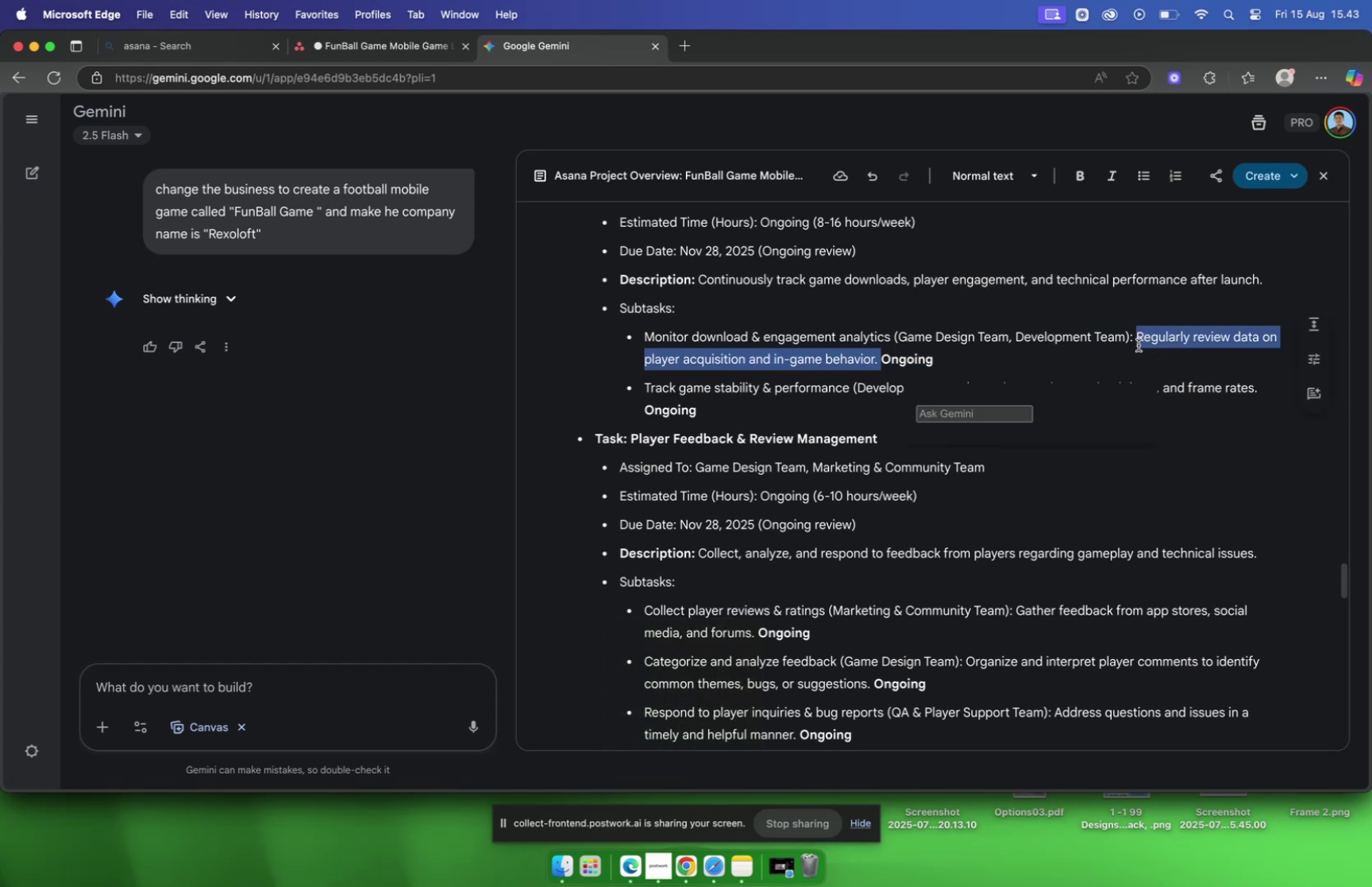 
key(Meta+C)
 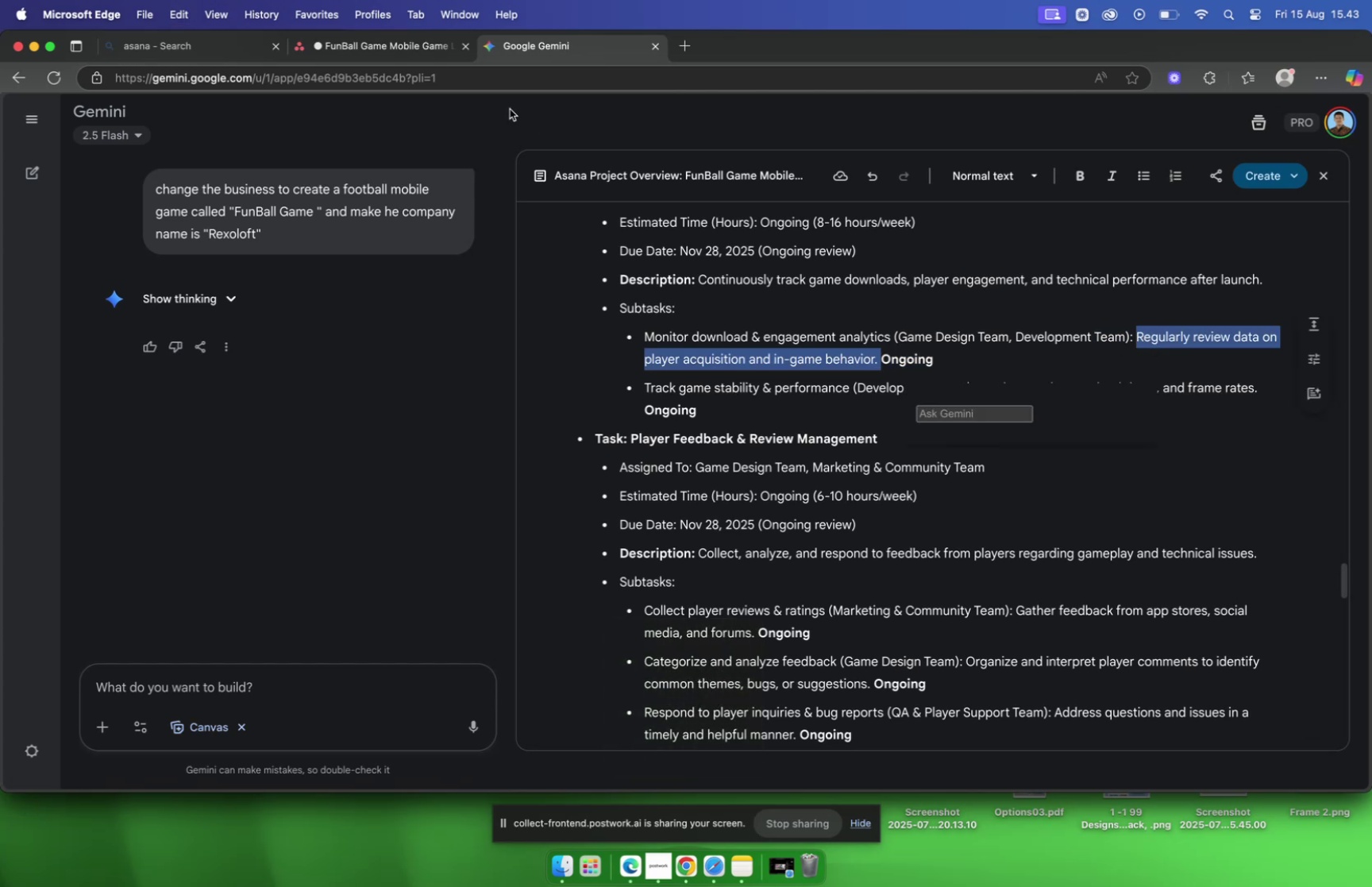 
left_click([374, 48])
 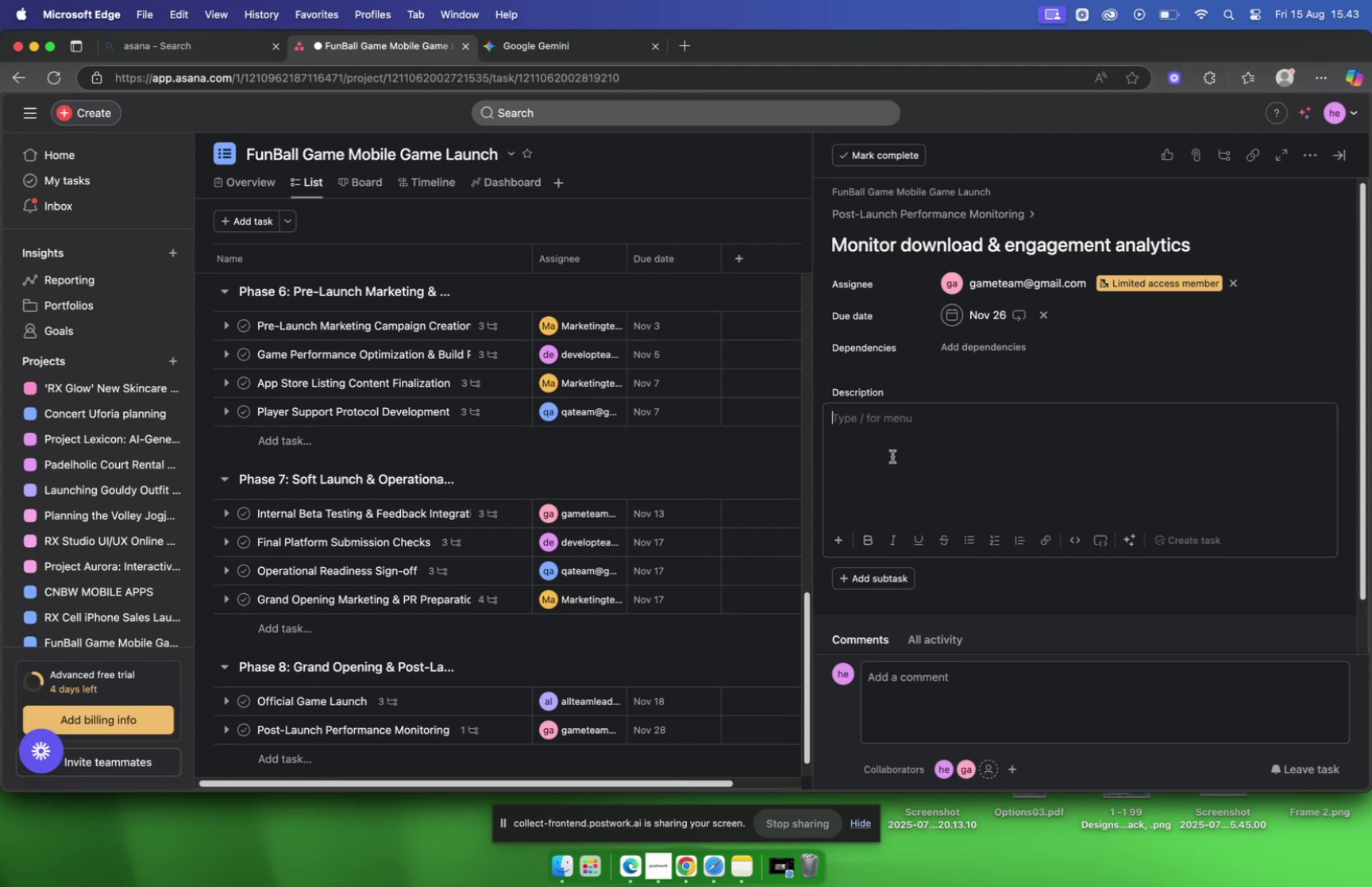 
key(Meta+CommandLeft)
 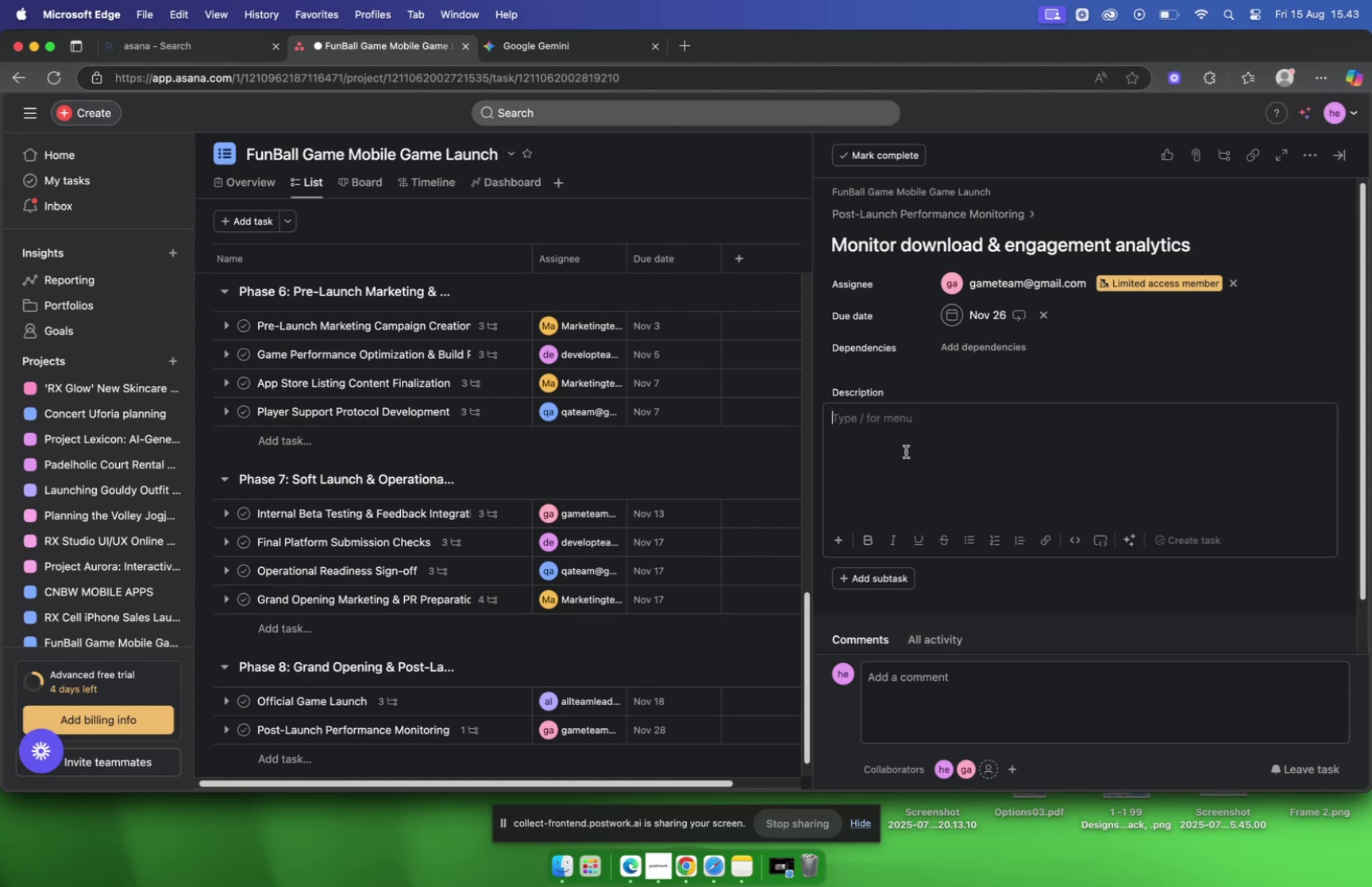 
key(Meta+V)
 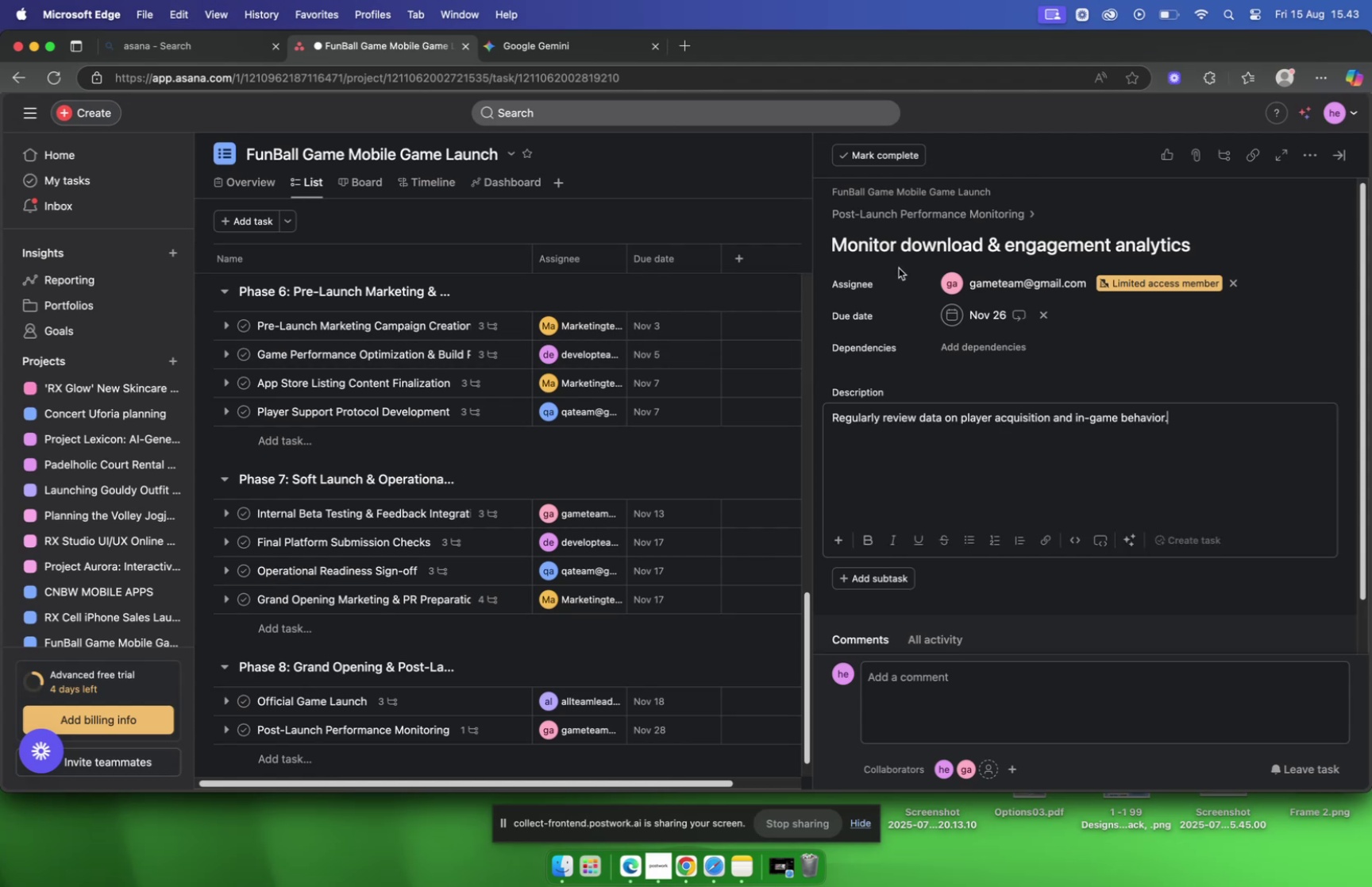 
left_click([877, 219])
 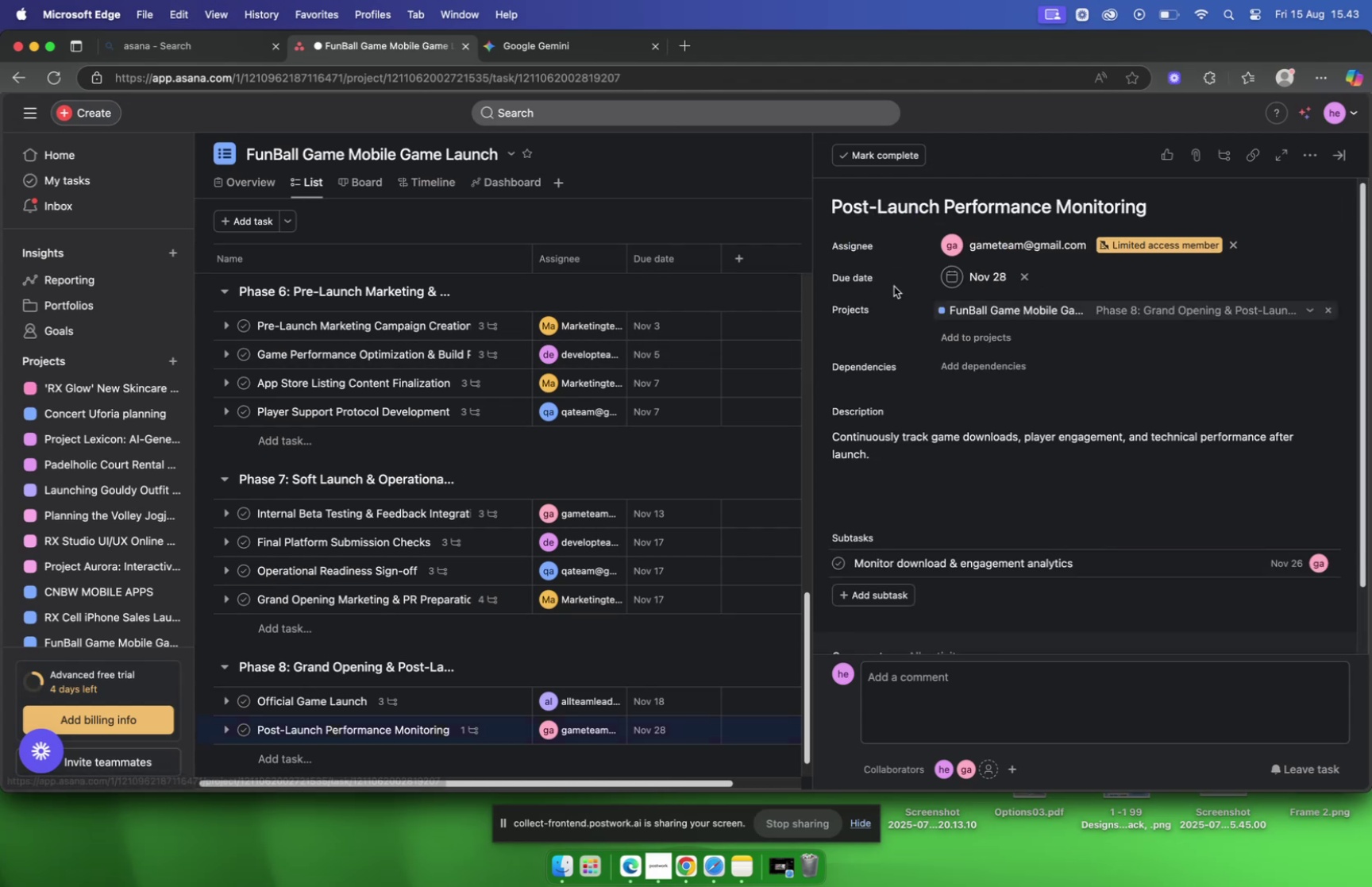 
scroll: coordinate [892, 280], scroll_direction: down, amount: 6.0
 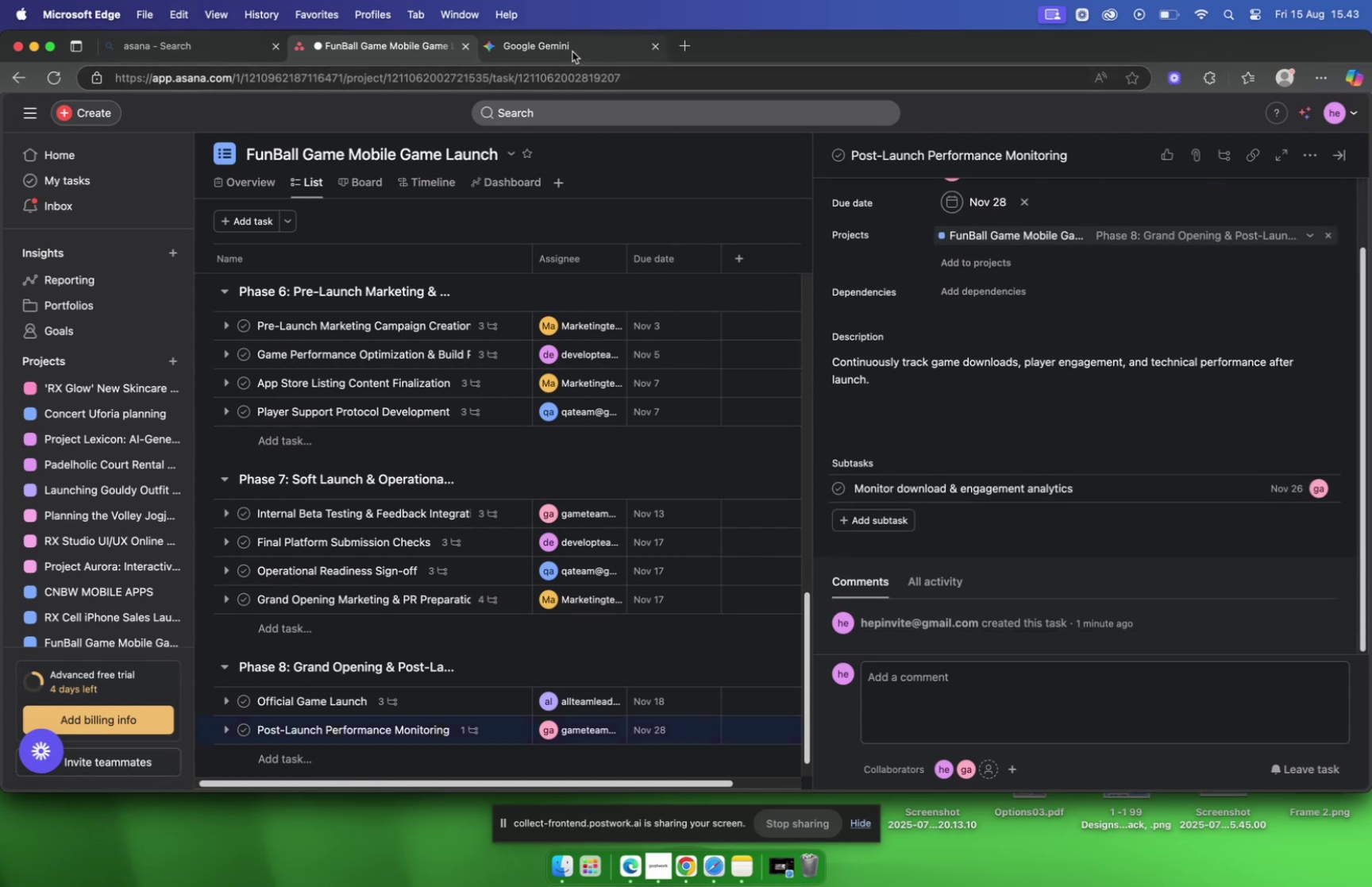 
left_click([572, 52])
 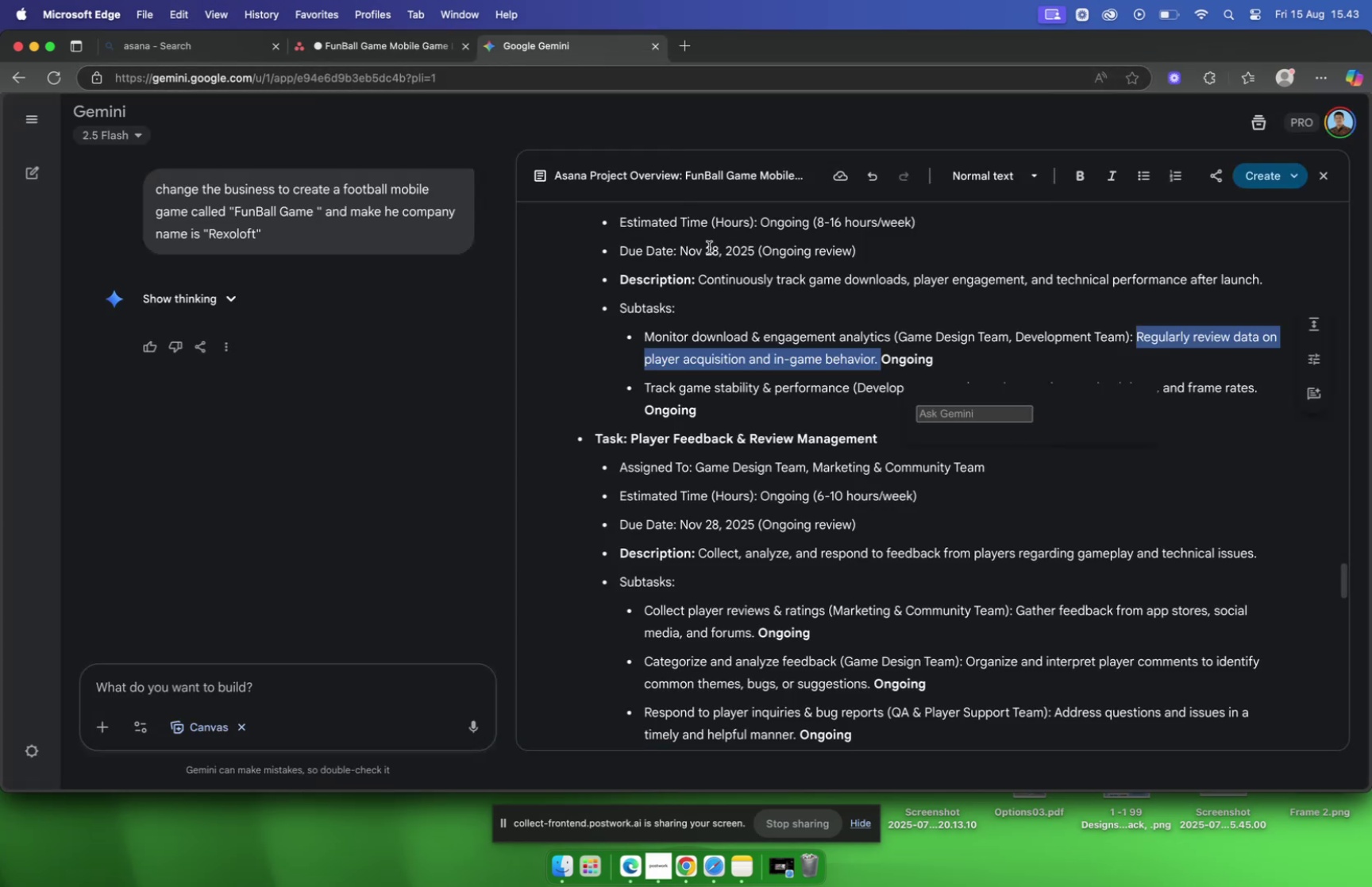 
scroll: coordinate [810, 291], scroll_direction: down, amount: 7.0
 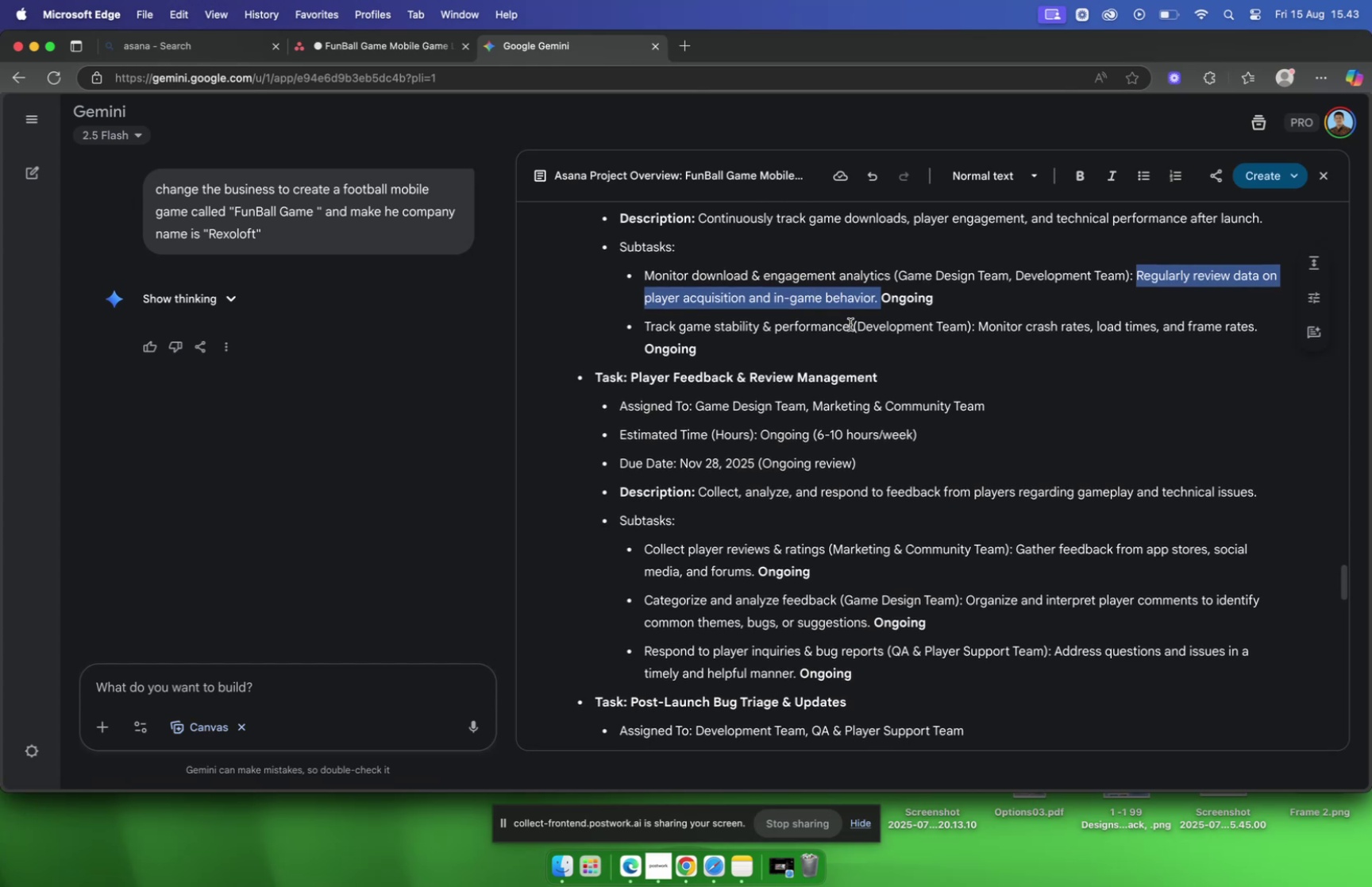 
left_click_drag(start_coordinate=[850, 323], to_coordinate=[645, 322])
 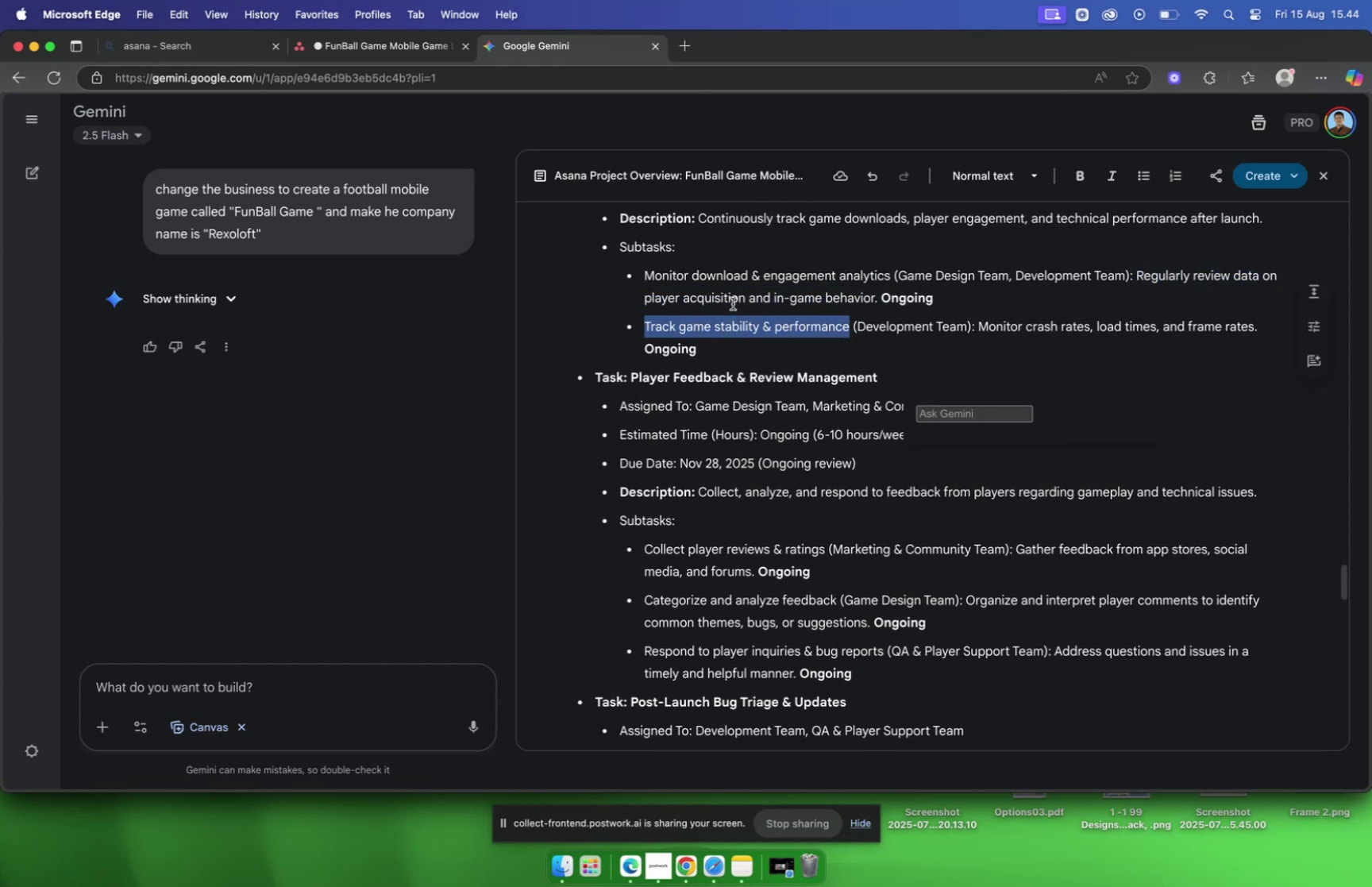 
key(Meta+C)
 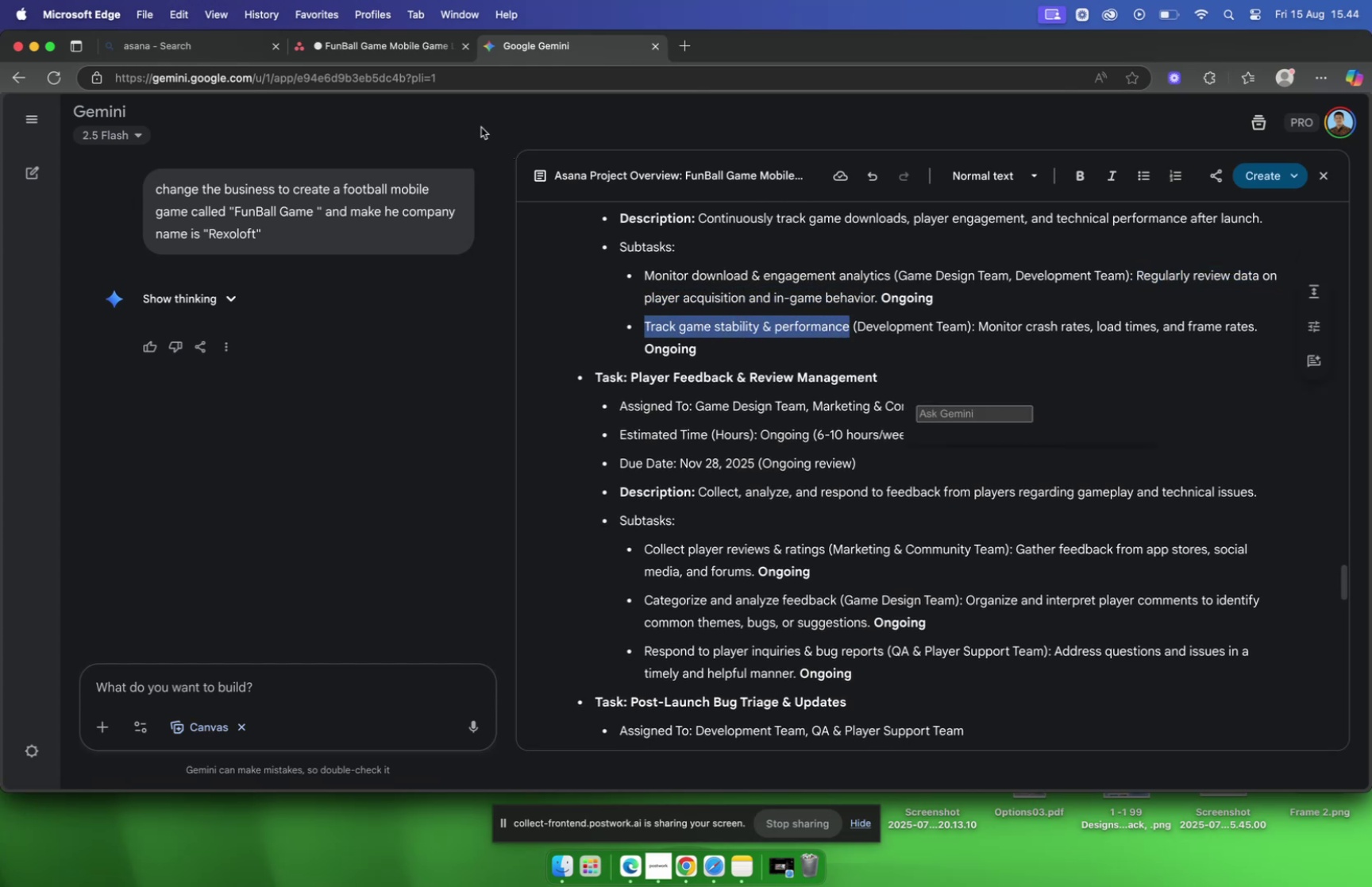 
left_click([353, 54])
 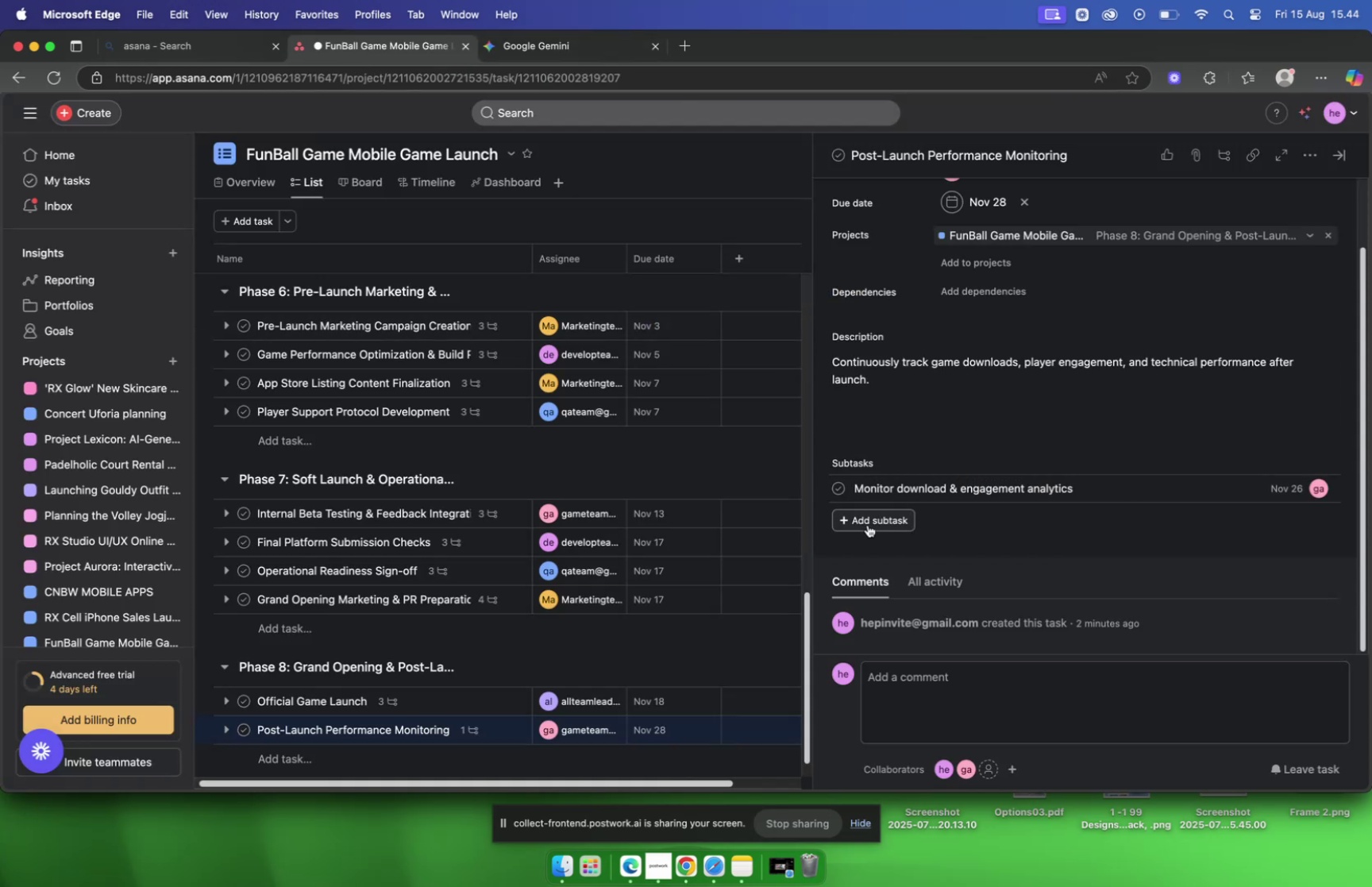 
key(Meta+CommandLeft)
 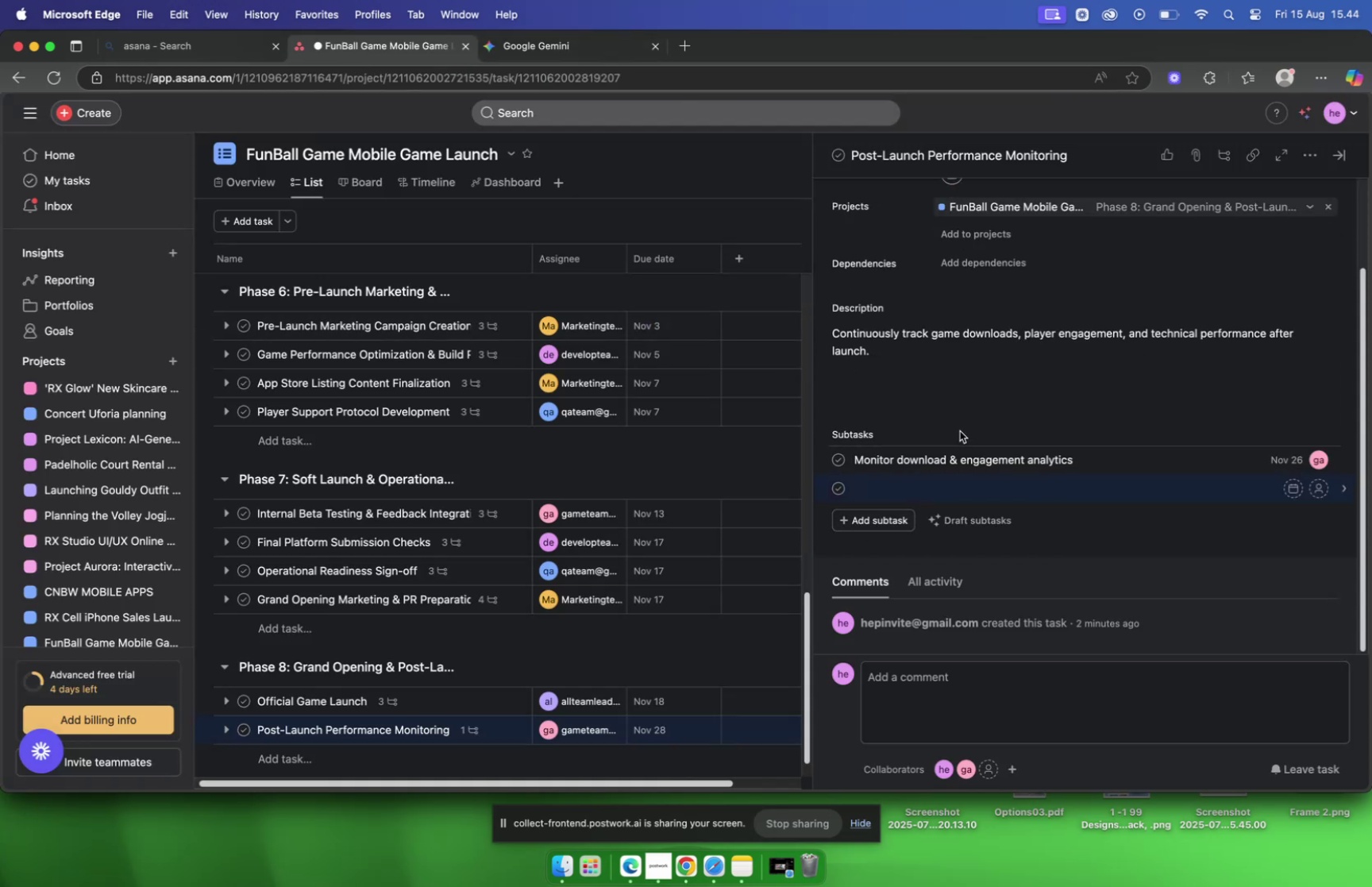 
key(Meta+V)
 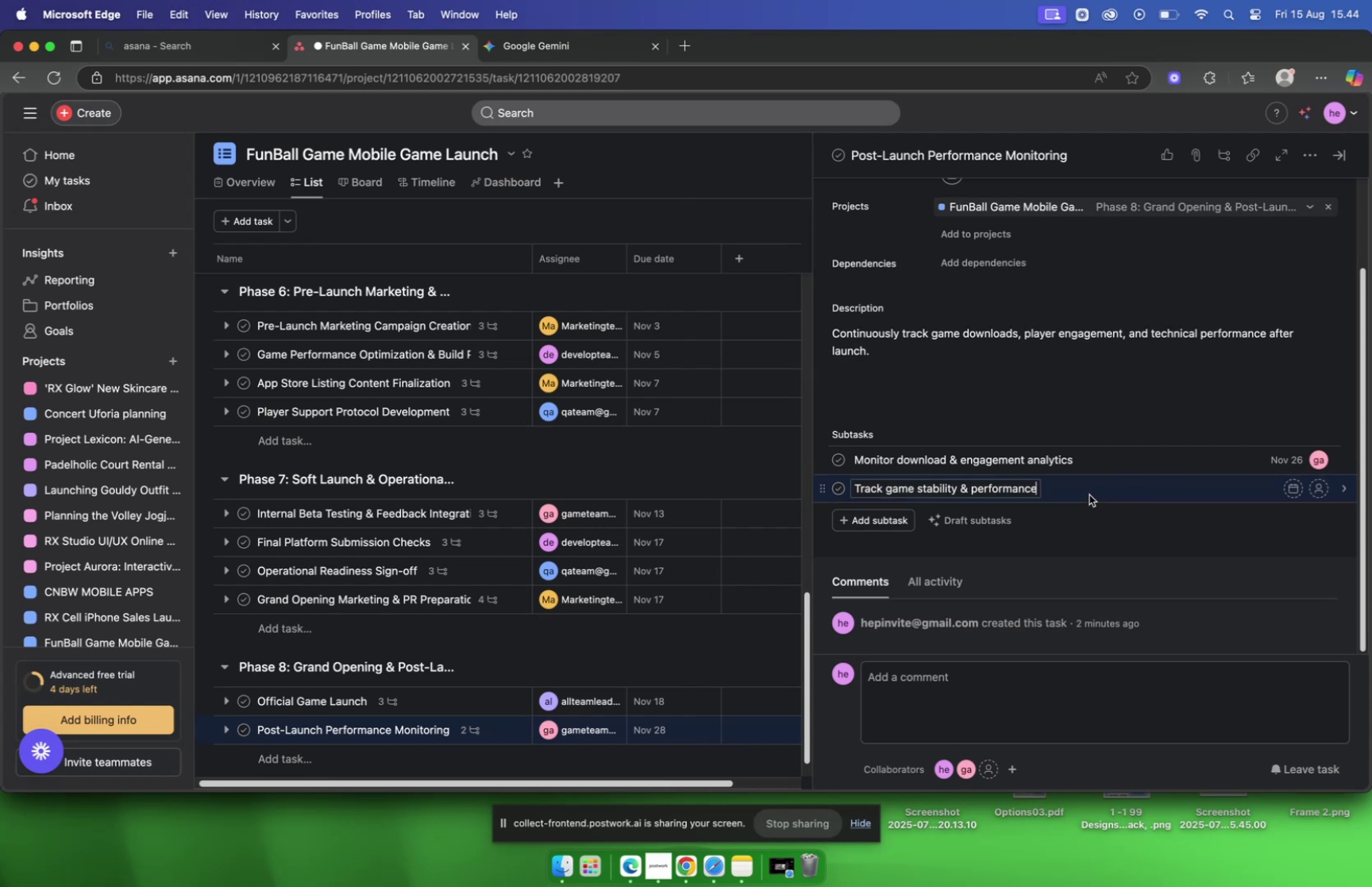 
left_click([1088, 493])
 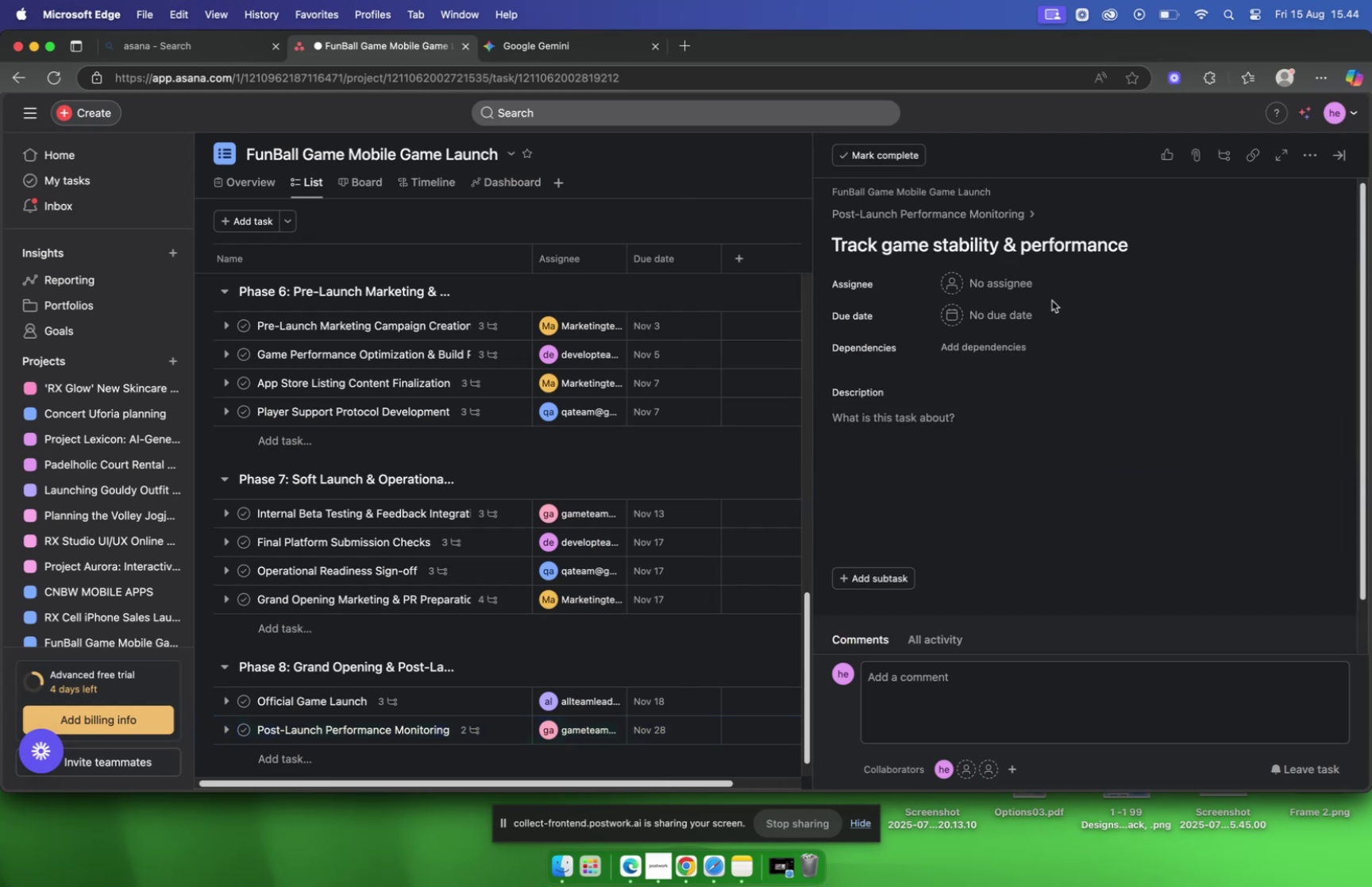 
left_click([1022, 291])
 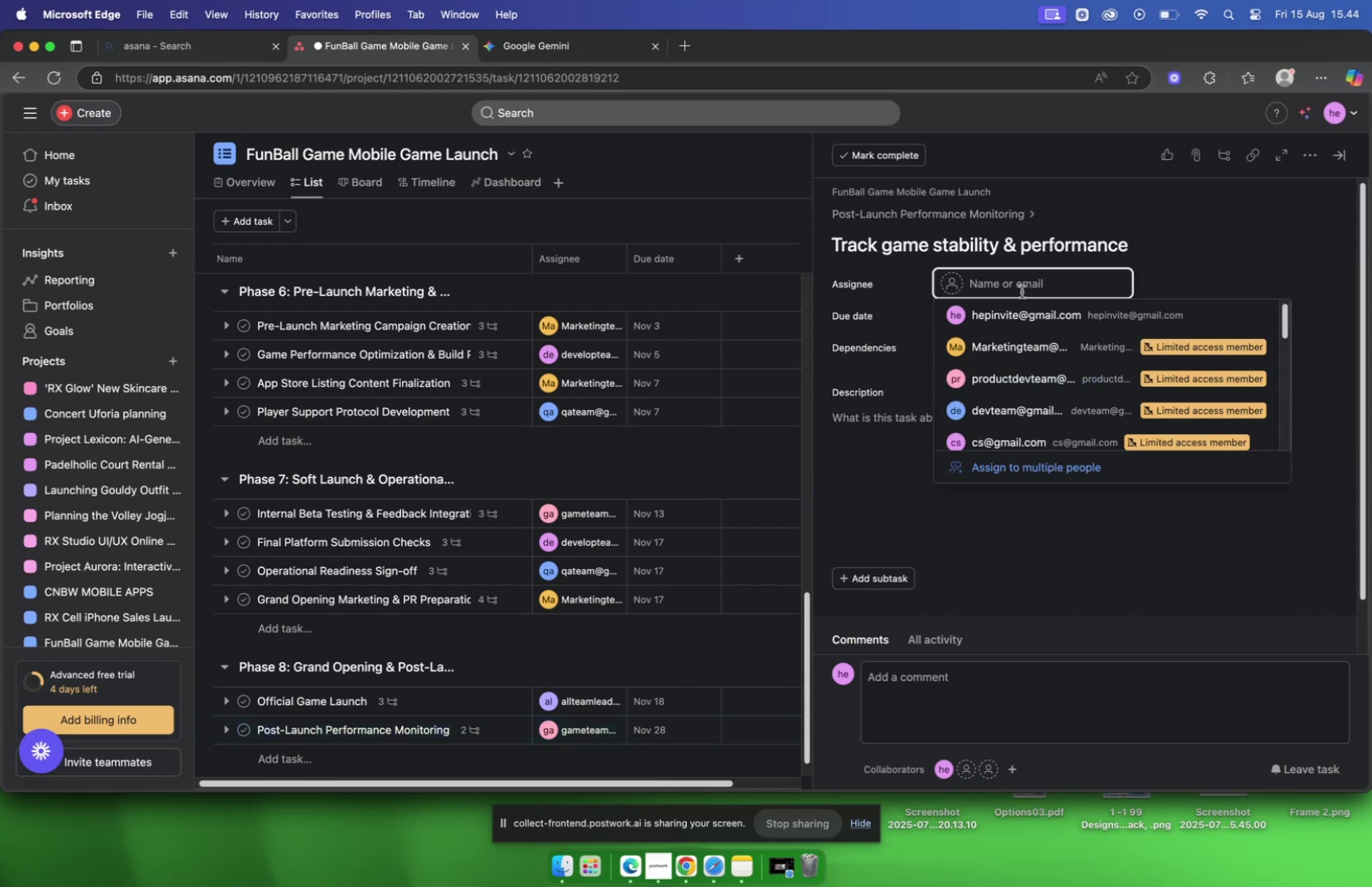 
type(deve)
 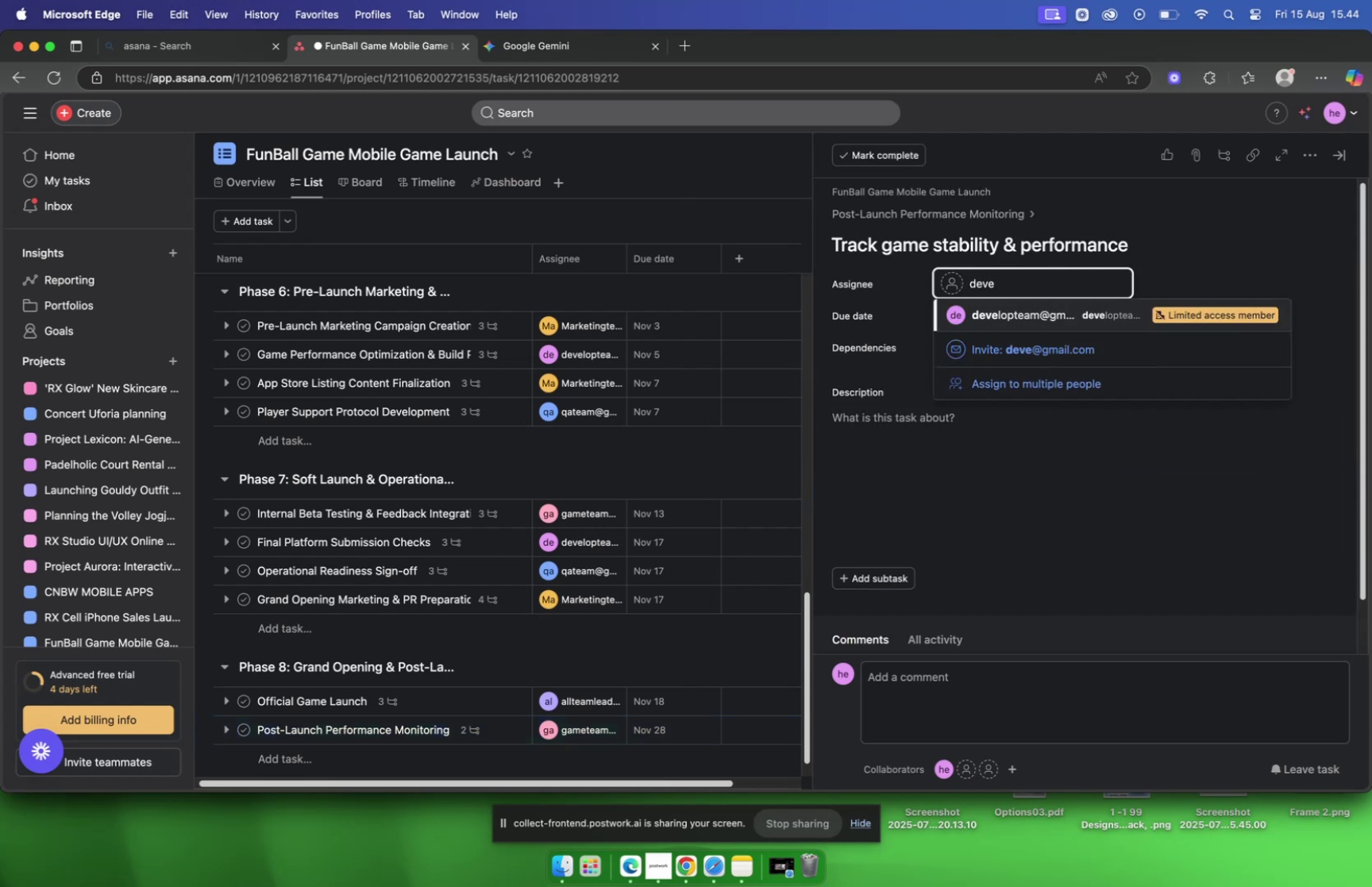 
key(Enter)
 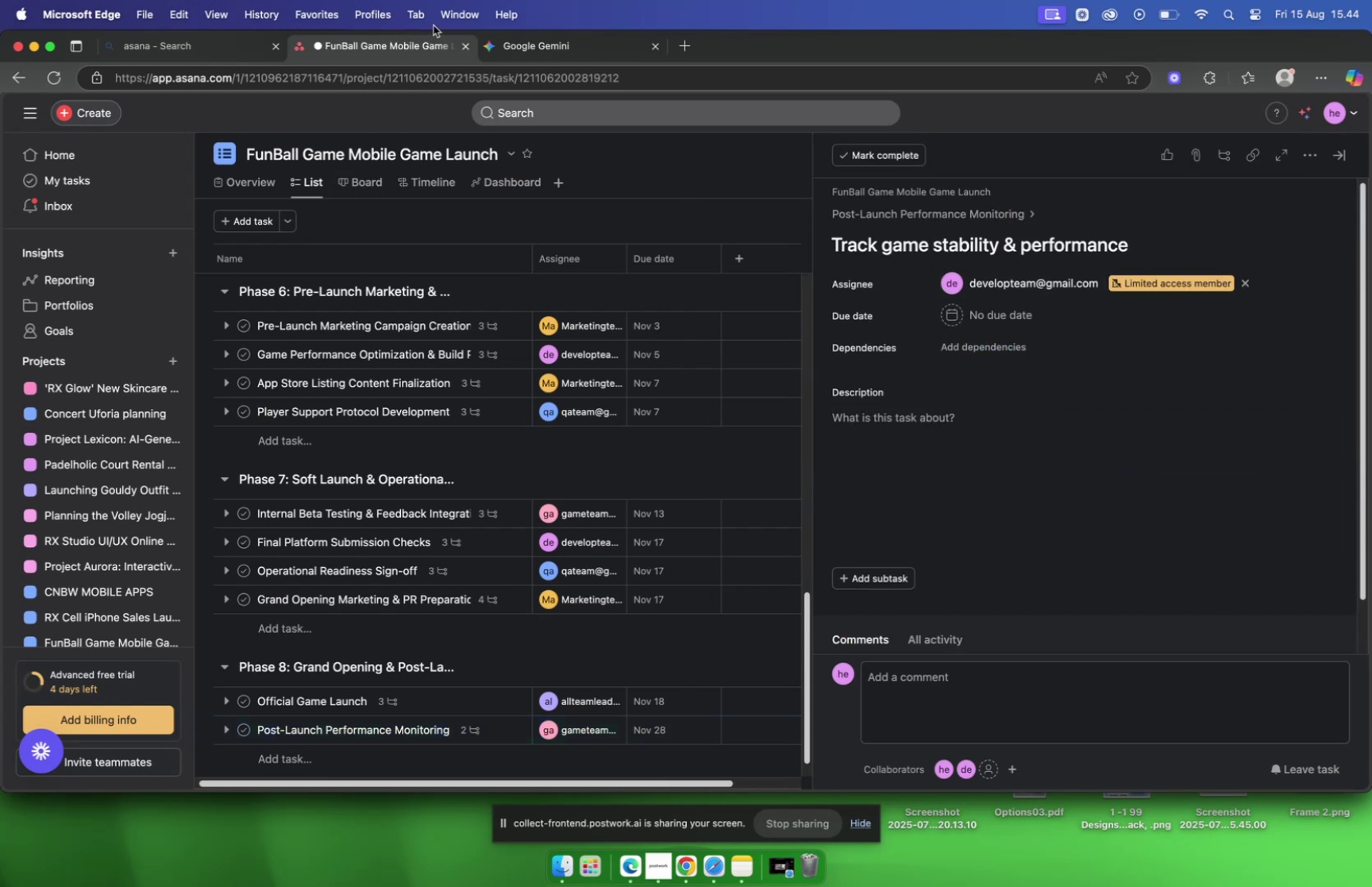 
left_click([517, 52])
 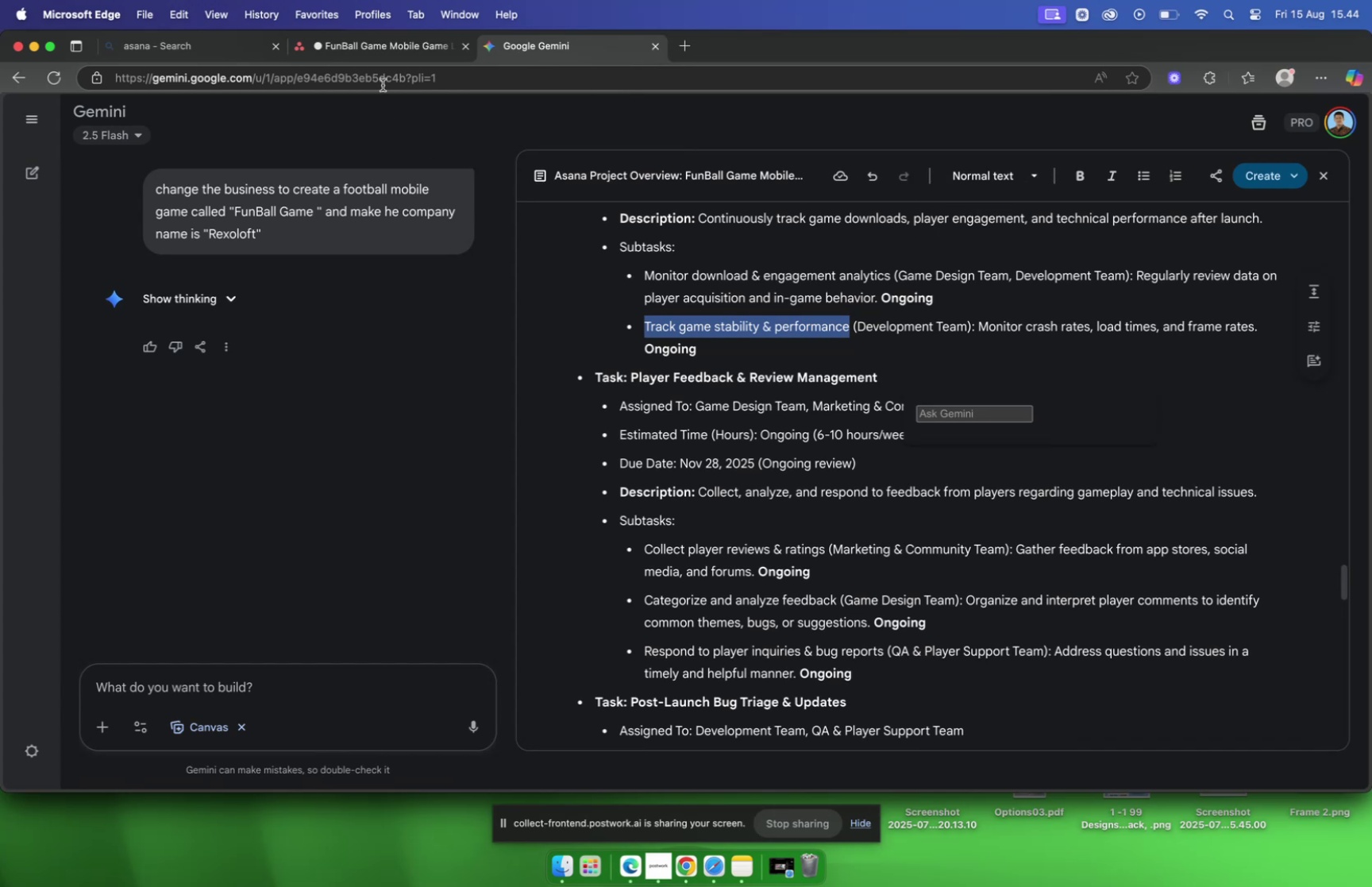 
wait(5.97)
 